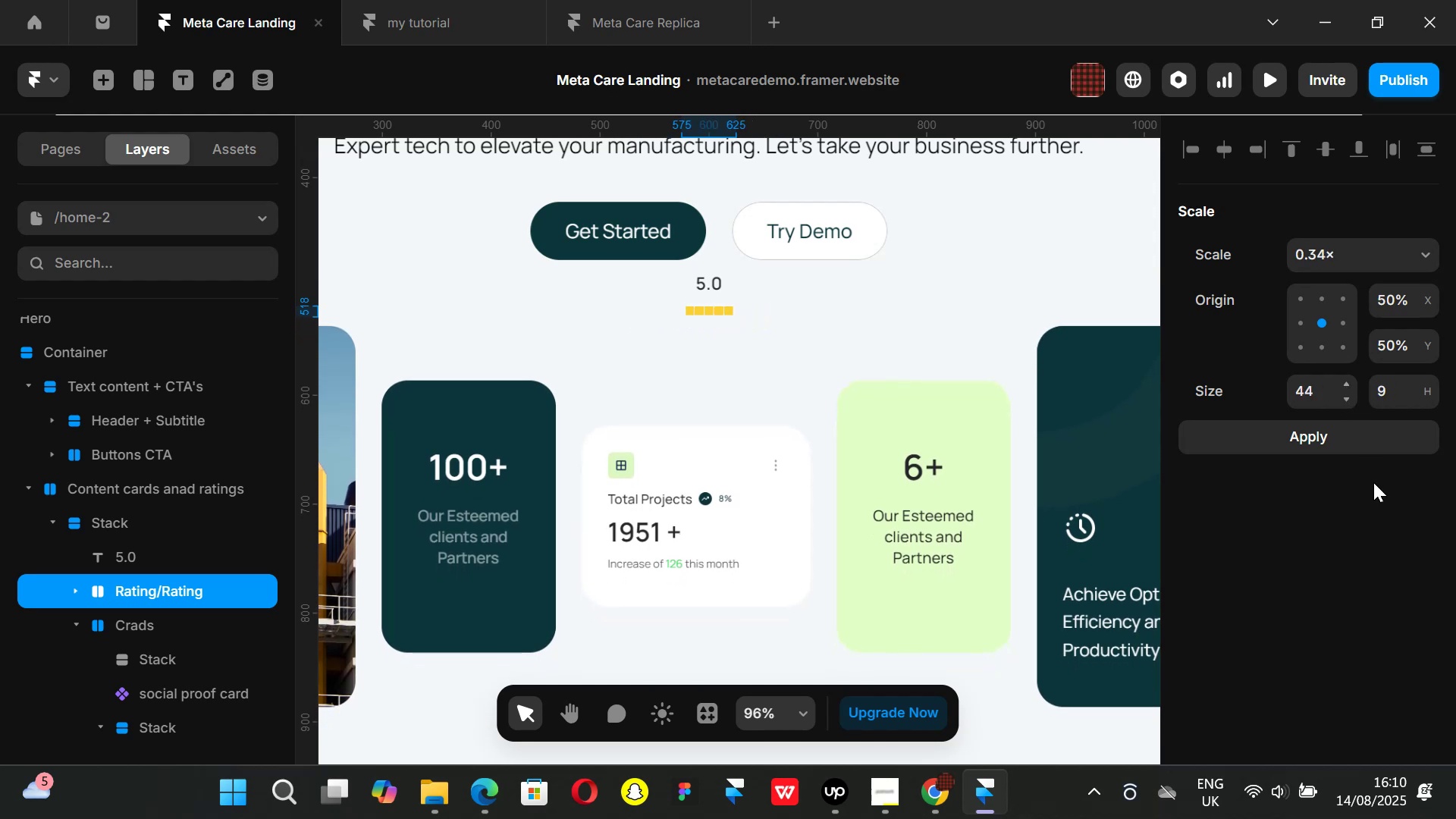 
key(Control+ControlLeft)
 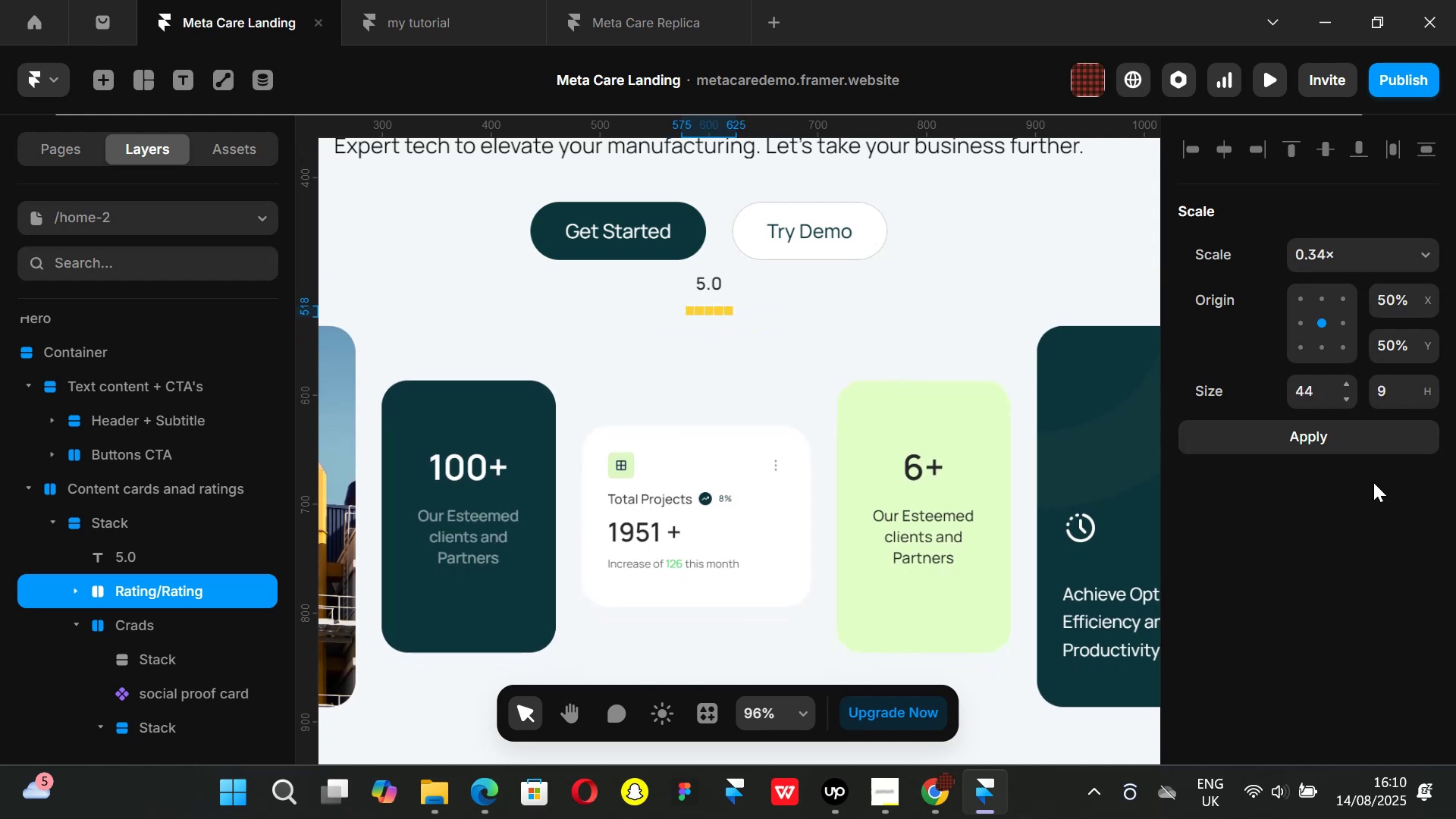 
key(Control+Z)
 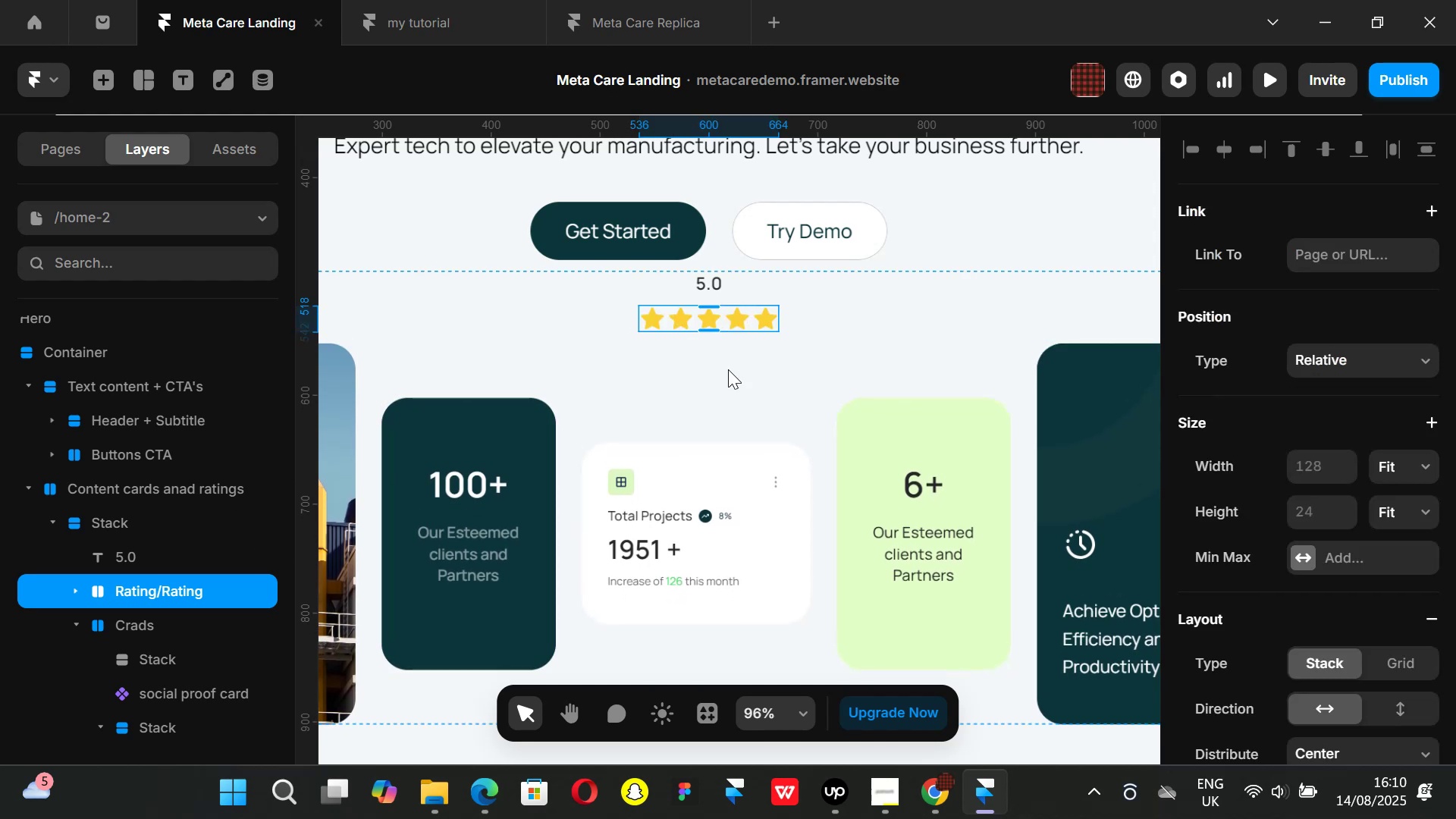 
right_click([678, 318])
 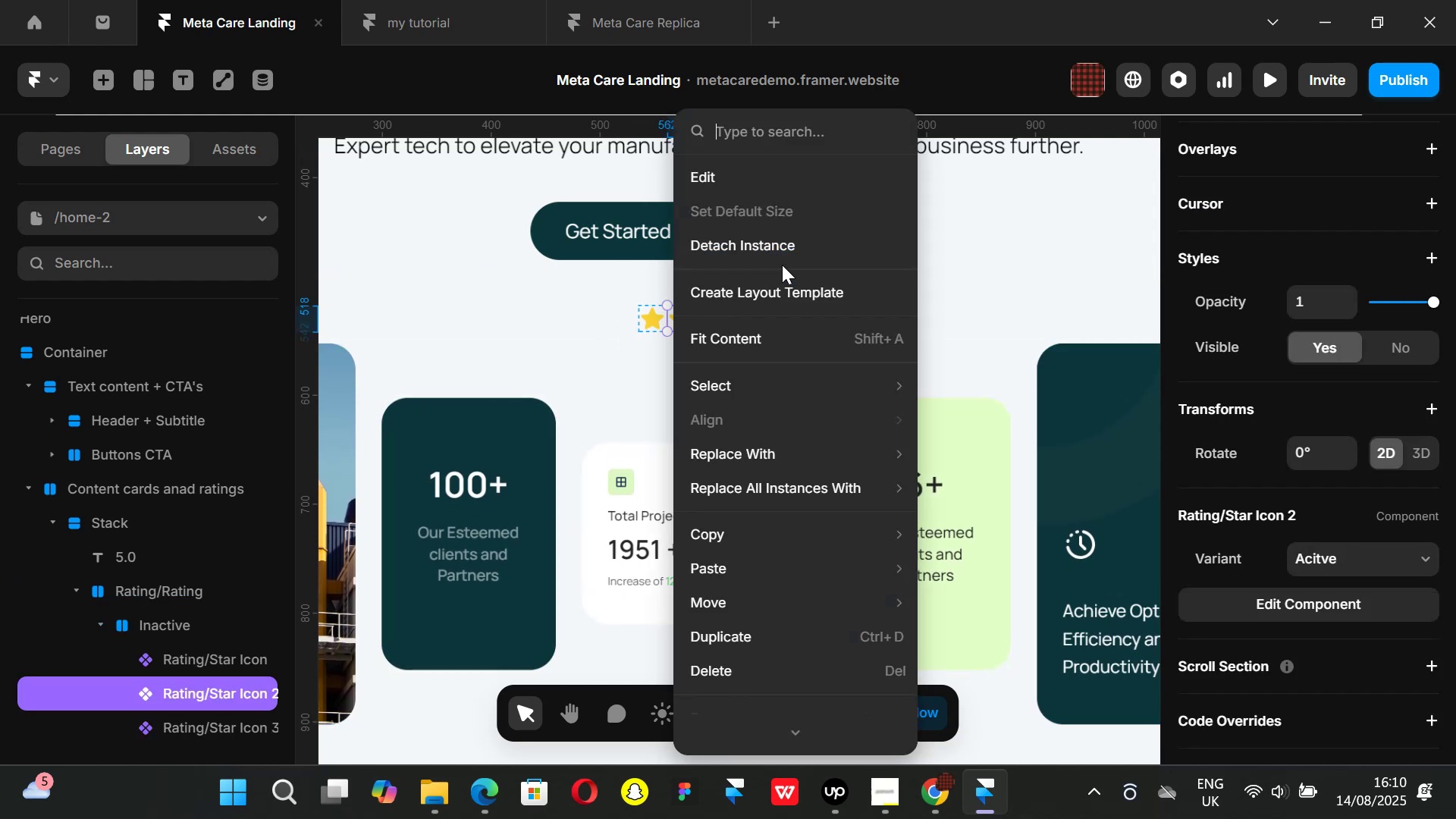 
left_click([782, 255])
 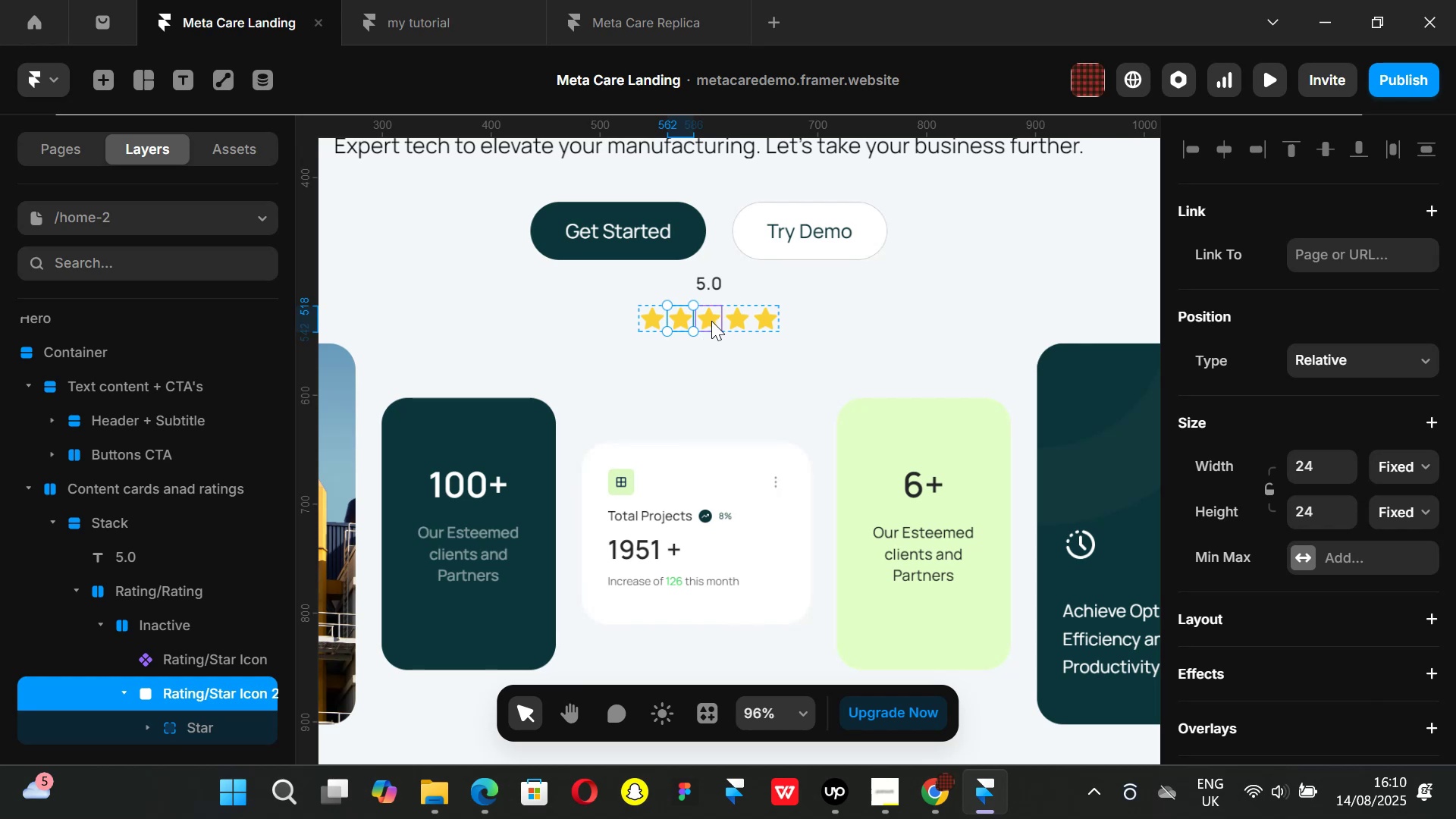 
right_click([711, 321])
 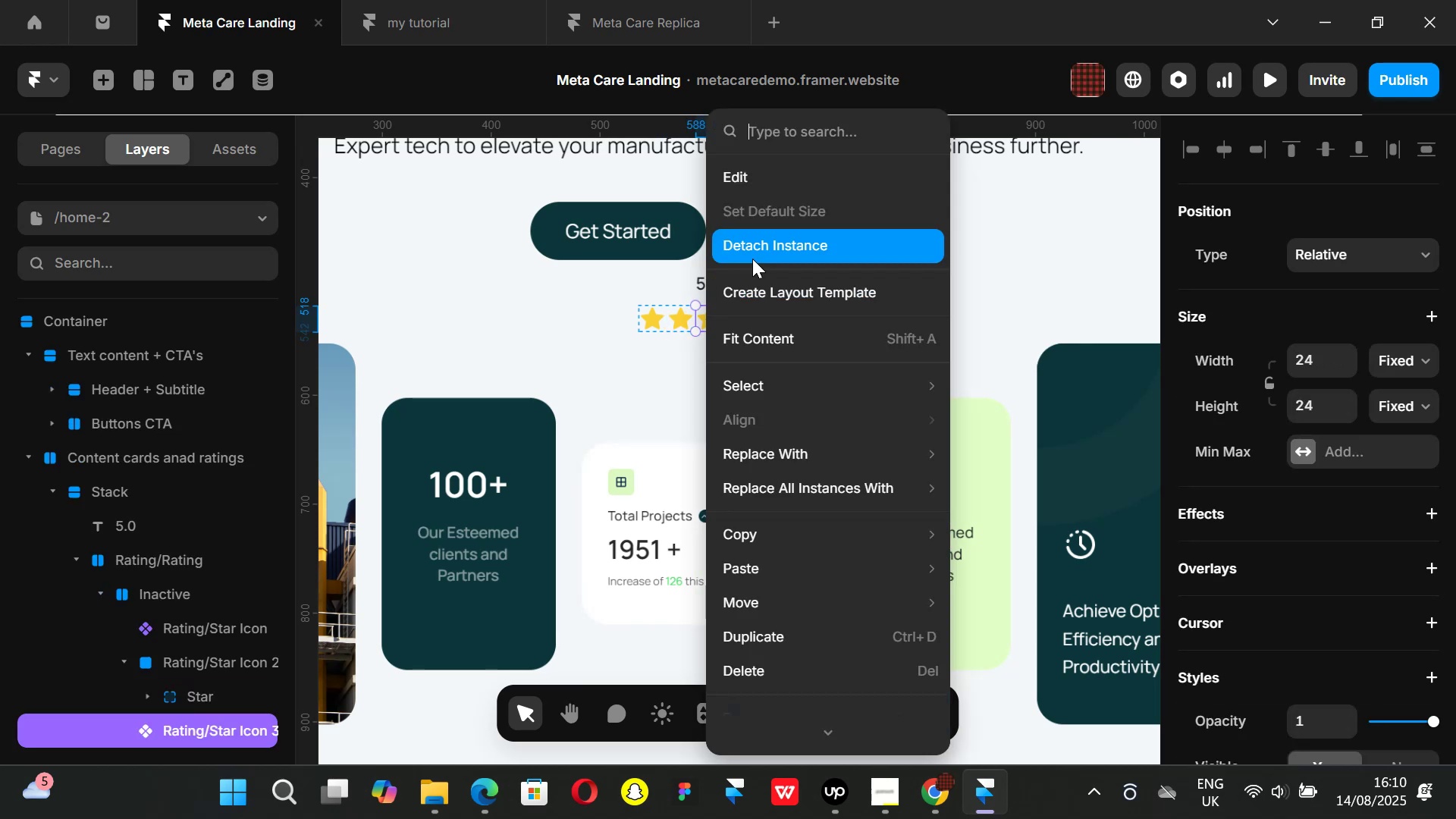 
left_click([752, 259])
 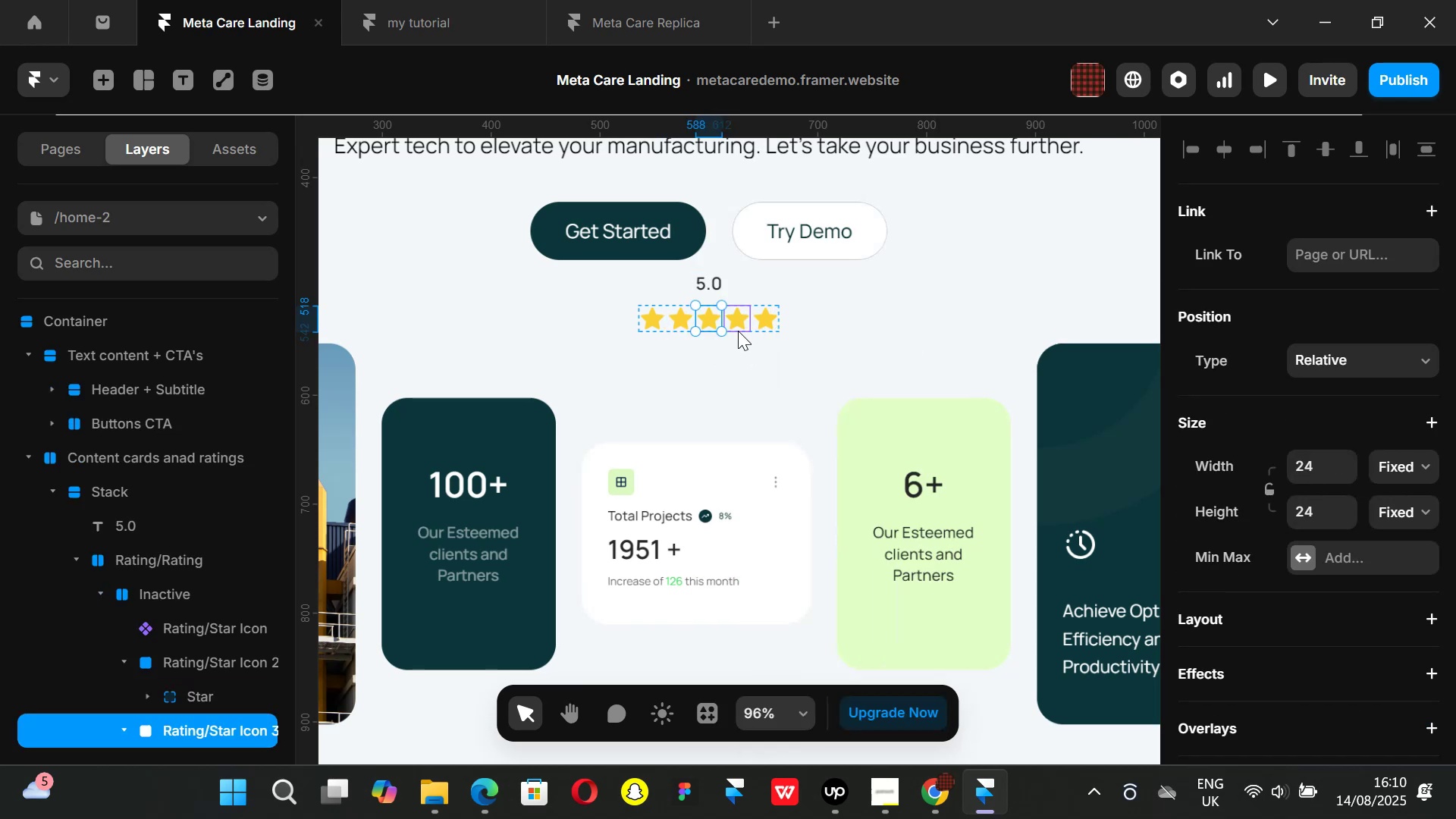 
left_click([738, 328])
 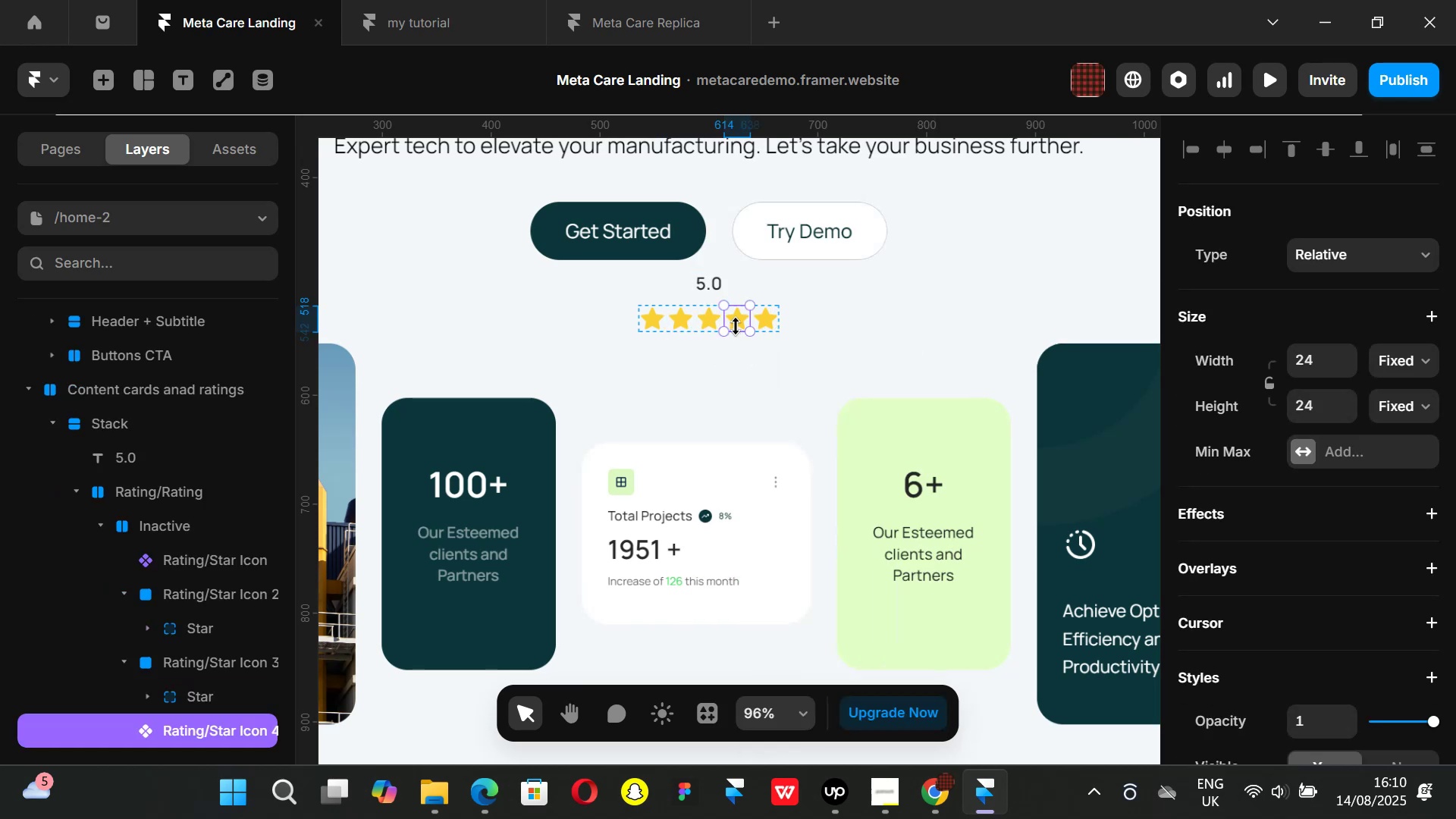 
right_click([736, 326])
 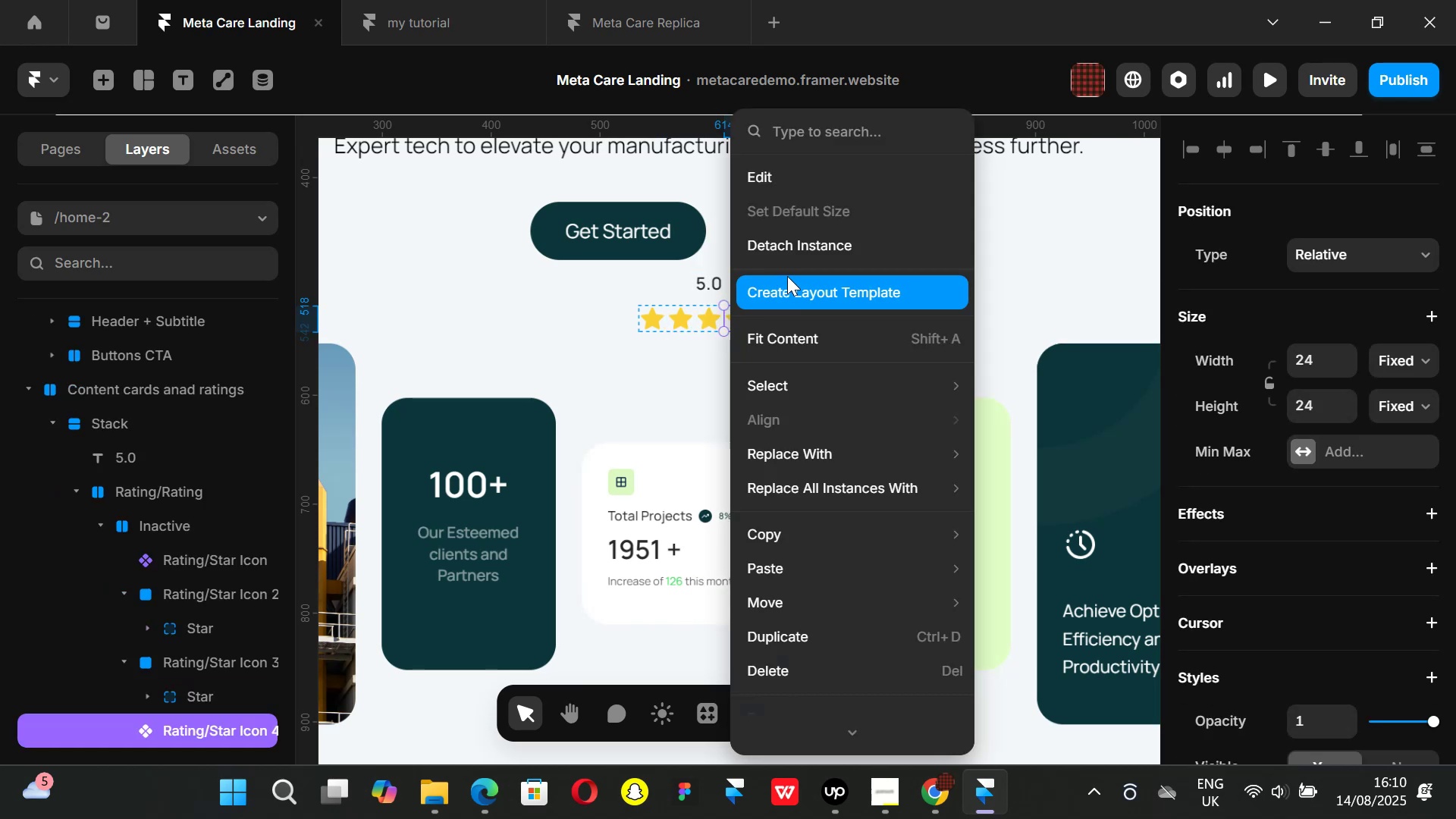 
left_click([799, 249])
 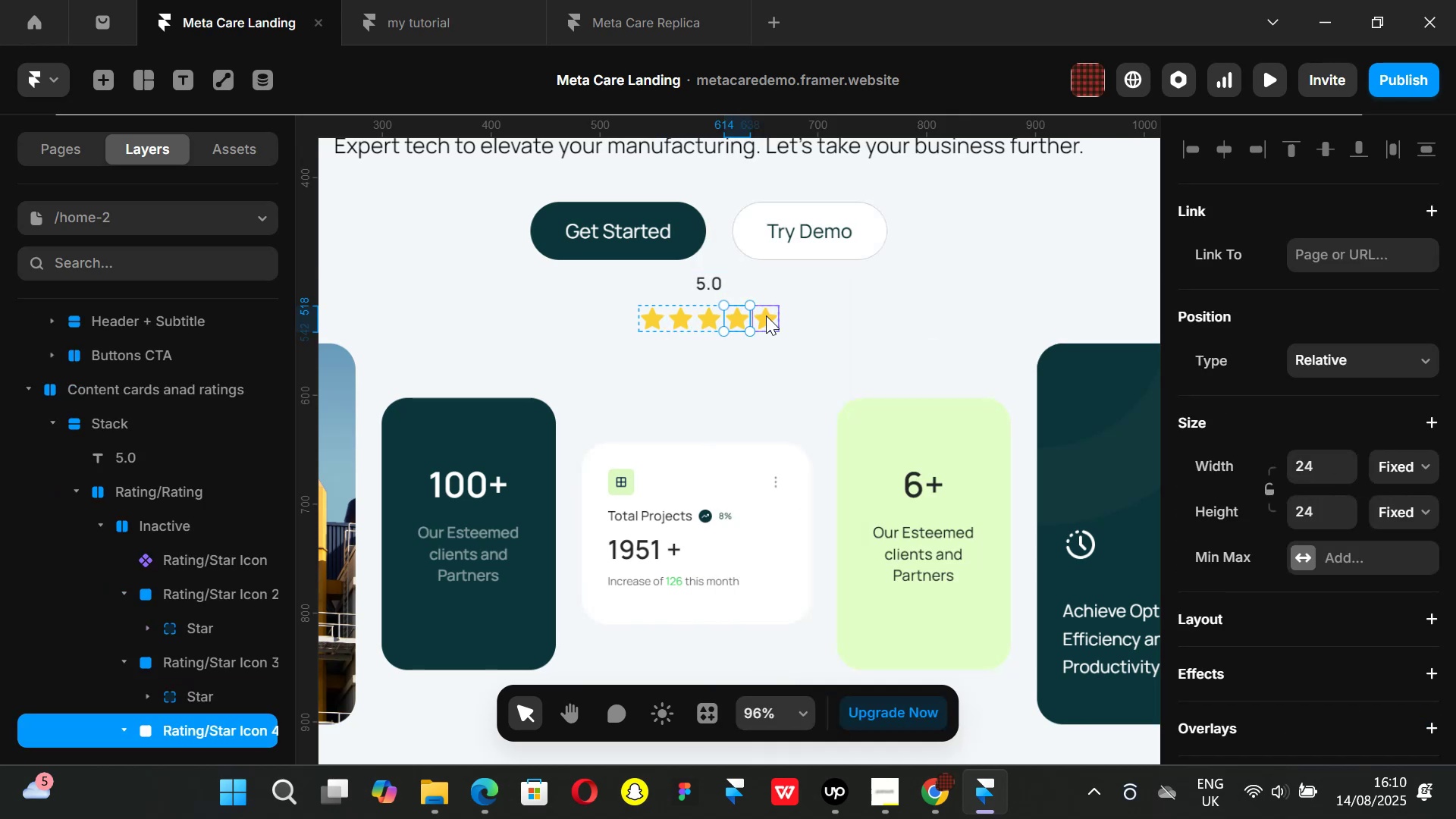 
left_click([766, 315])
 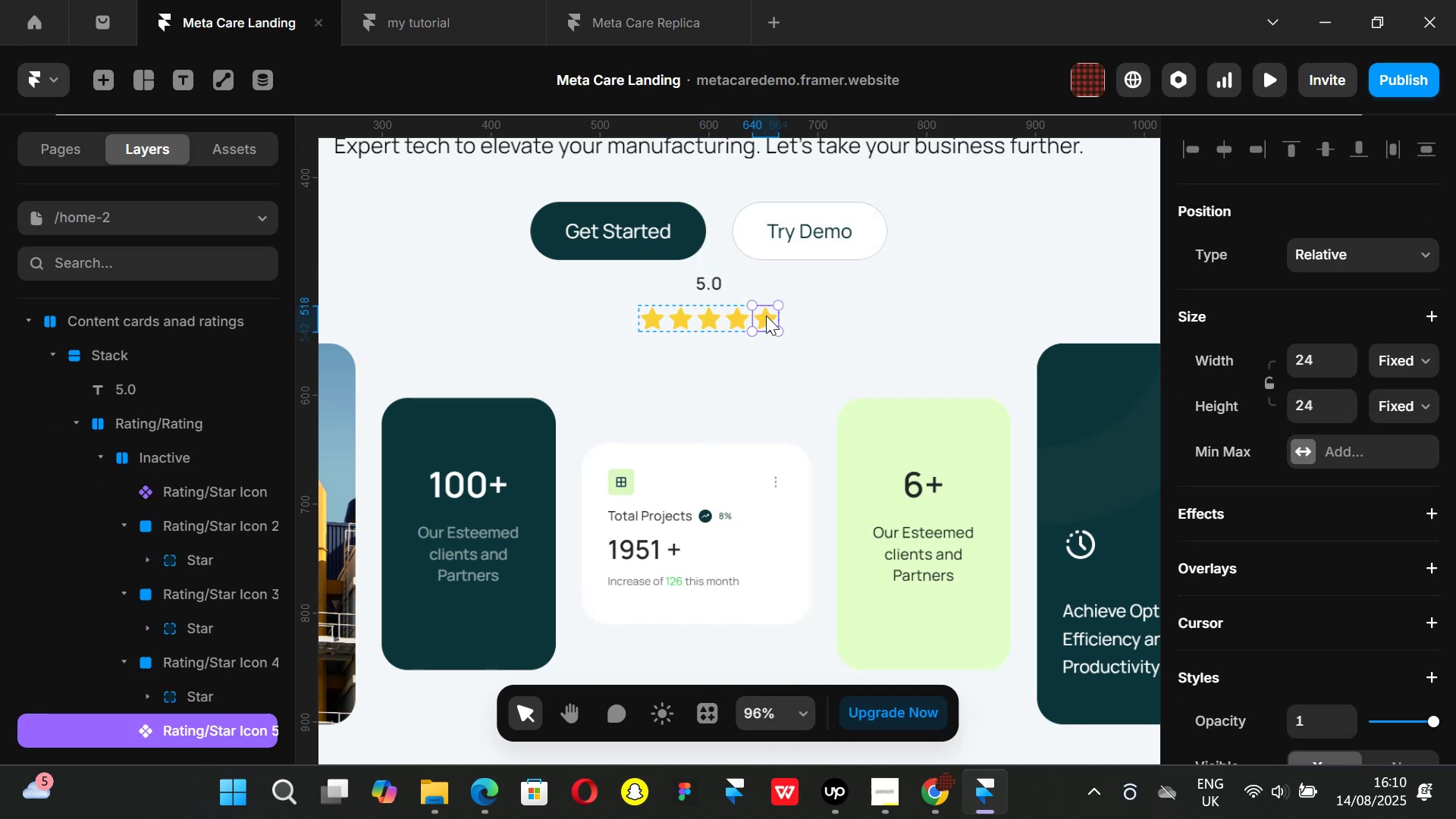 
right_click([766, 315])
 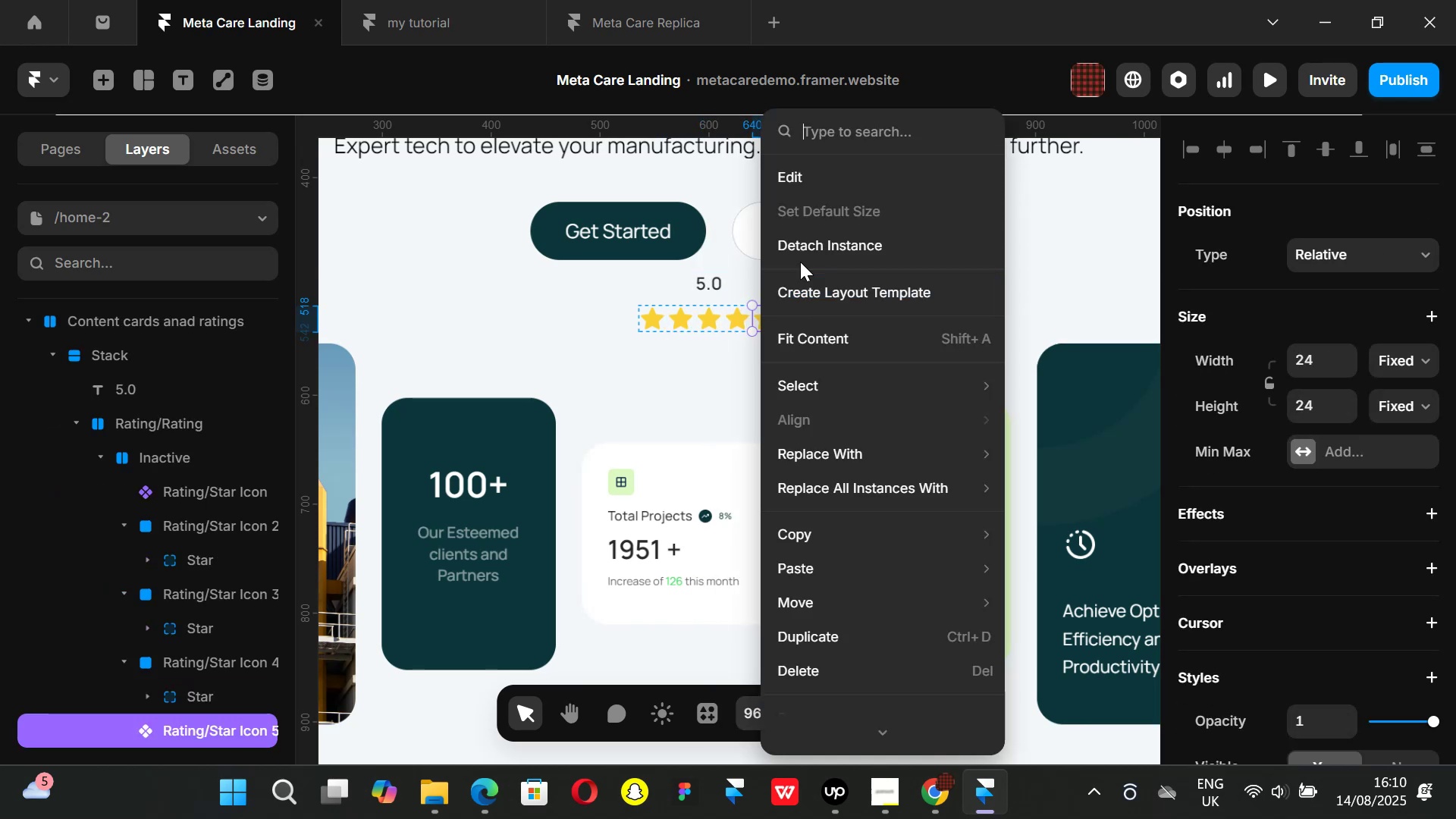 
left_click([800, 259])
 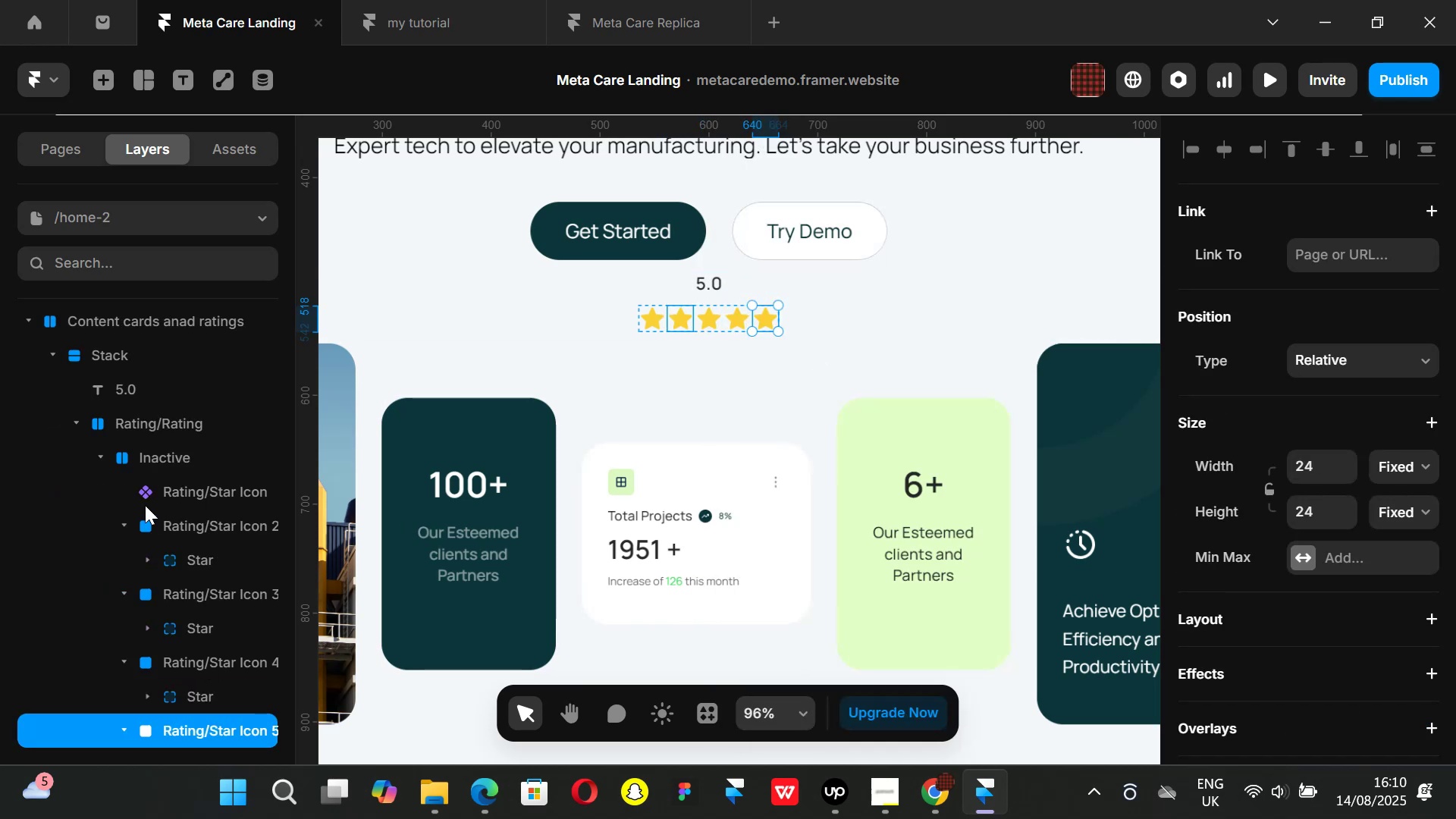 
left_click([164, 427])
 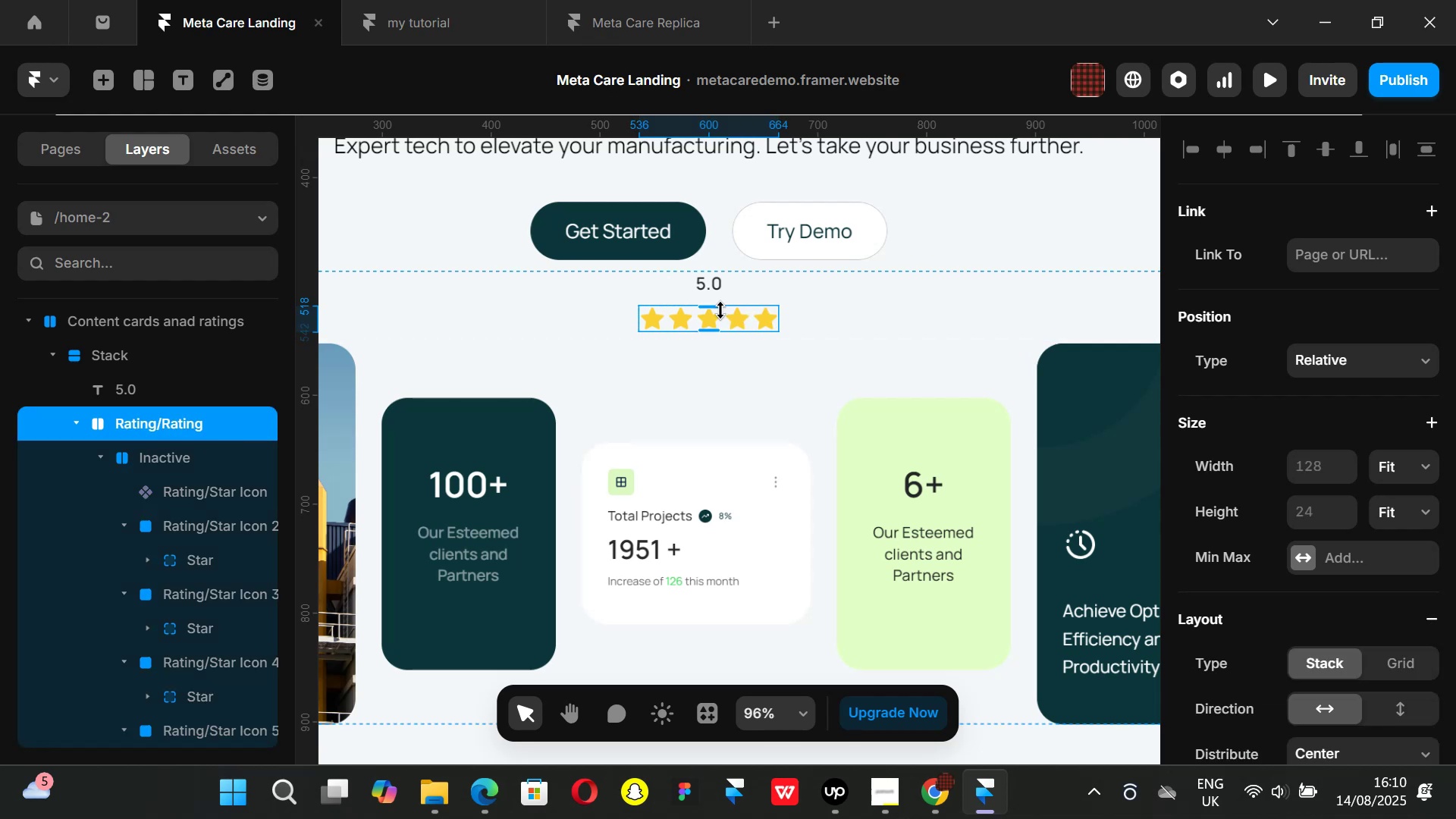 
right_click([730, 322])
 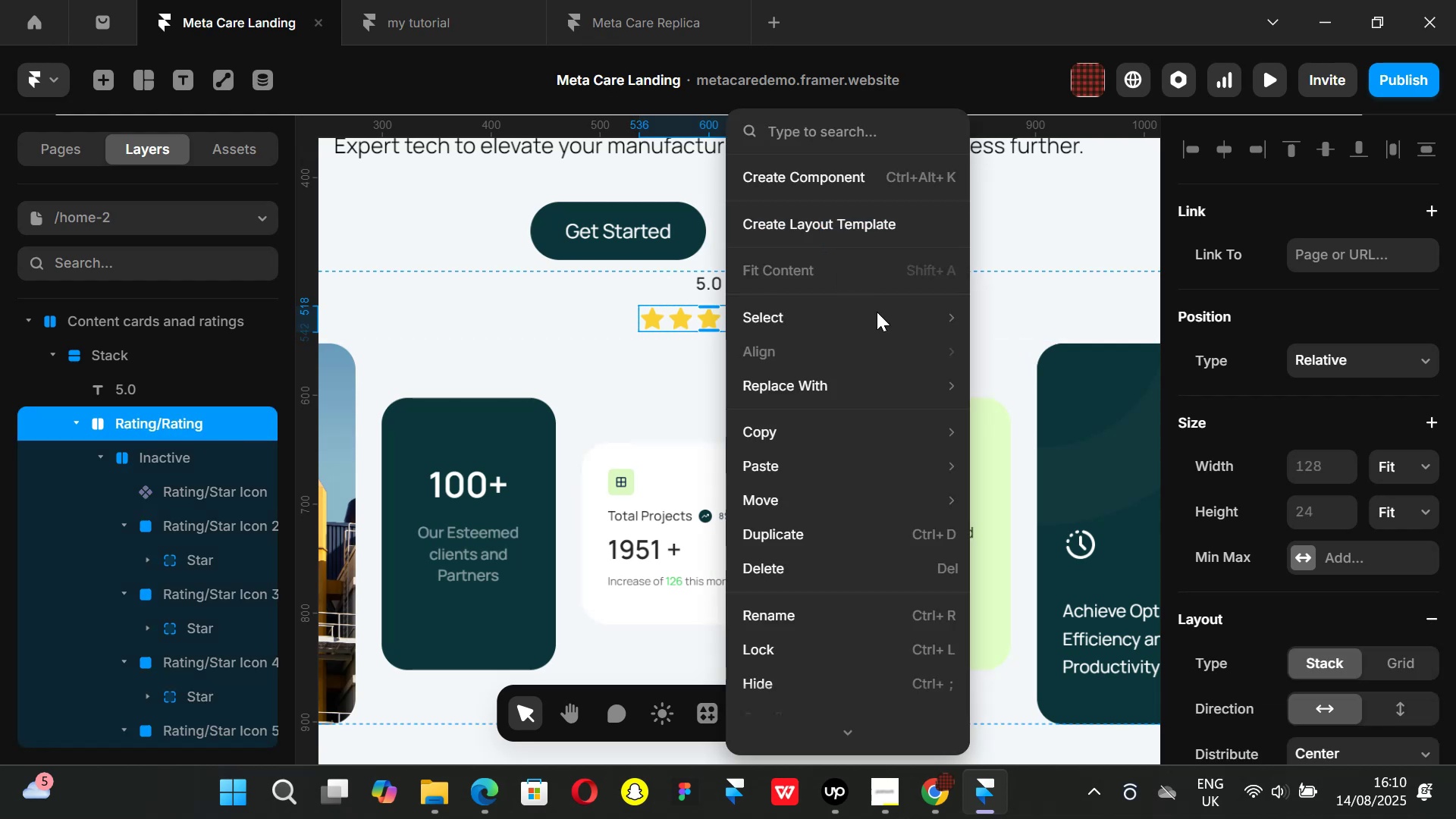 
scroll: coordinate [808, 465], scroll_direction: down, amount: 1.0
 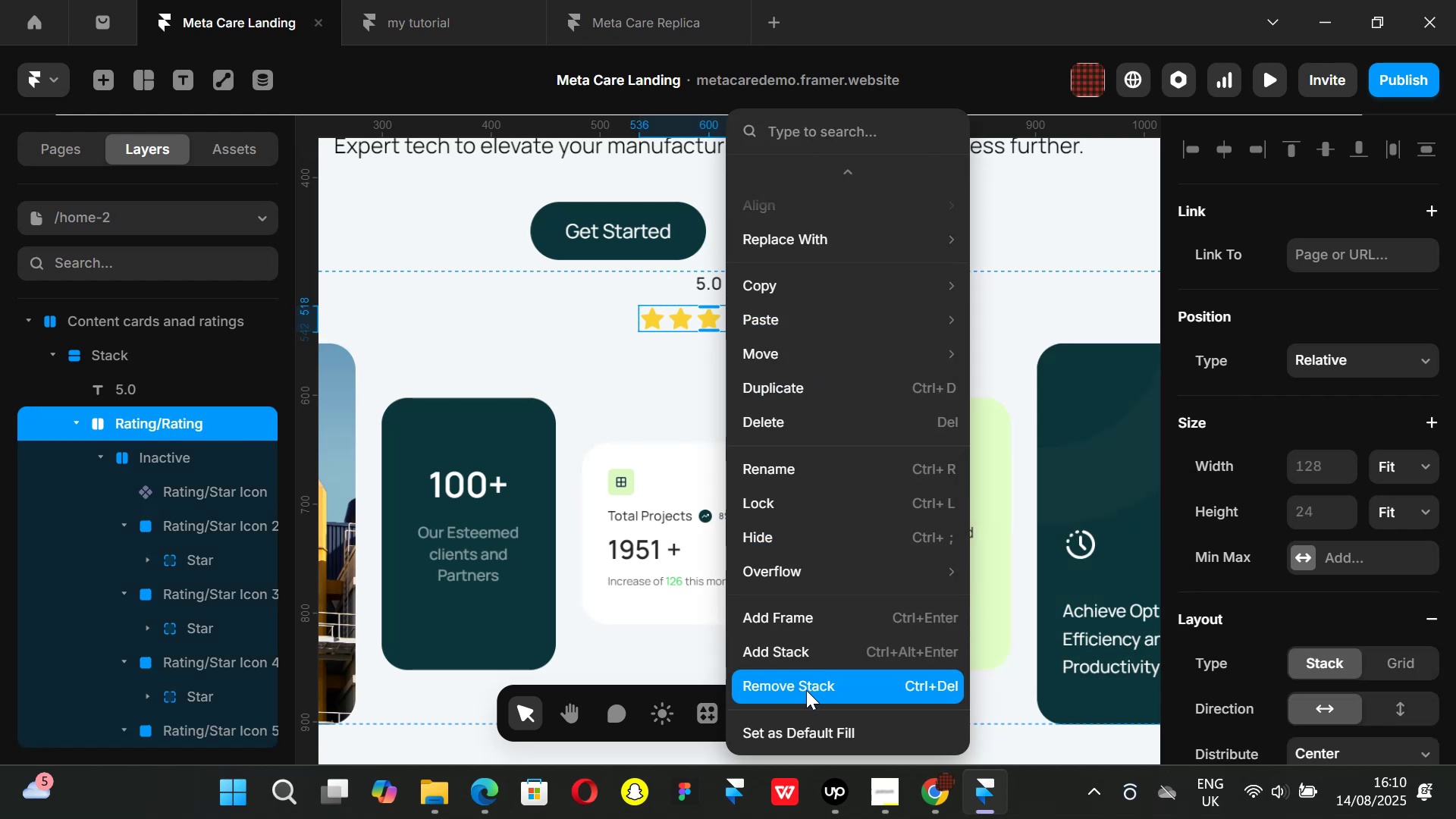 
left_click([806, 690])
 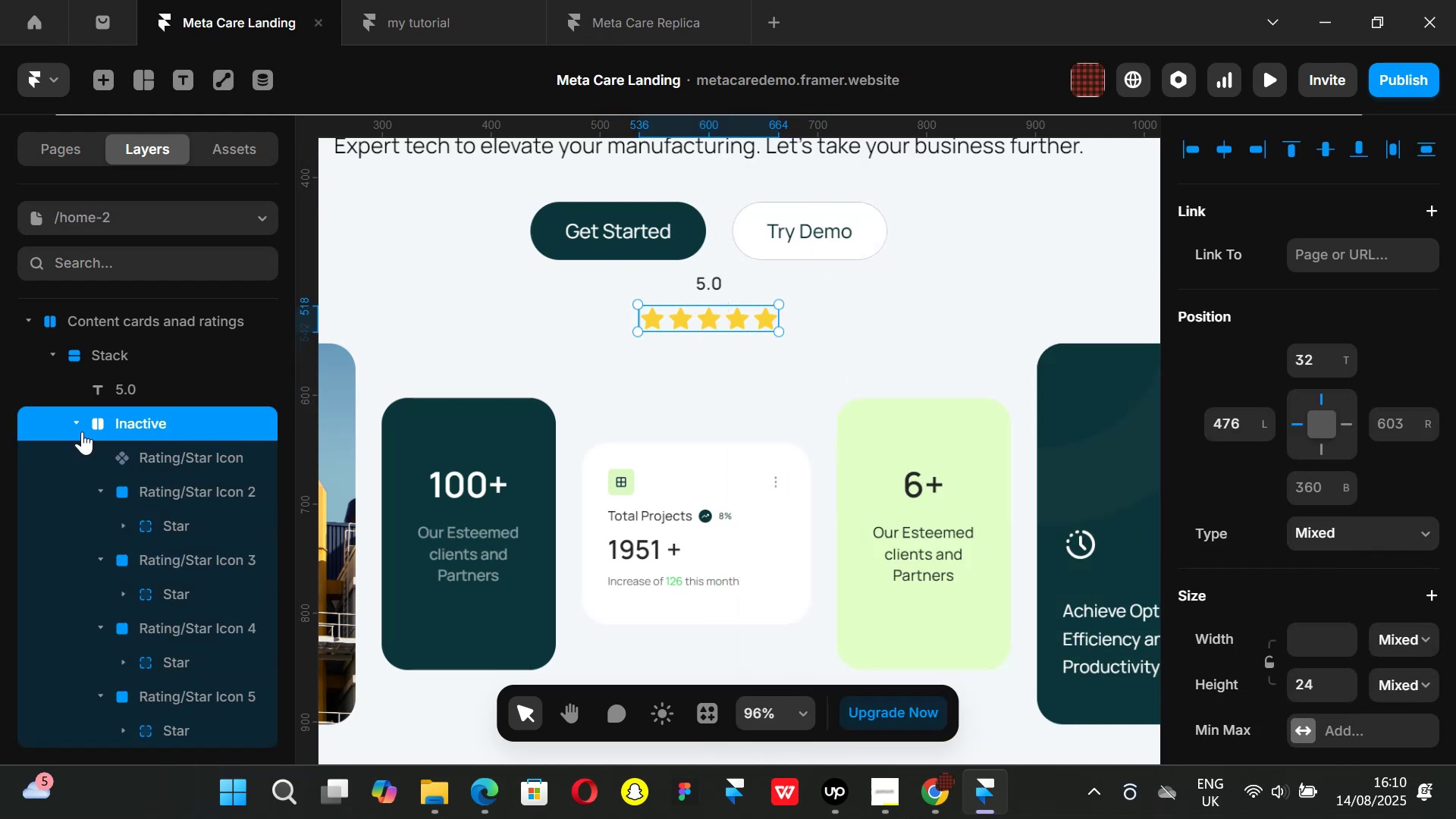 
left_click([79, 422])
 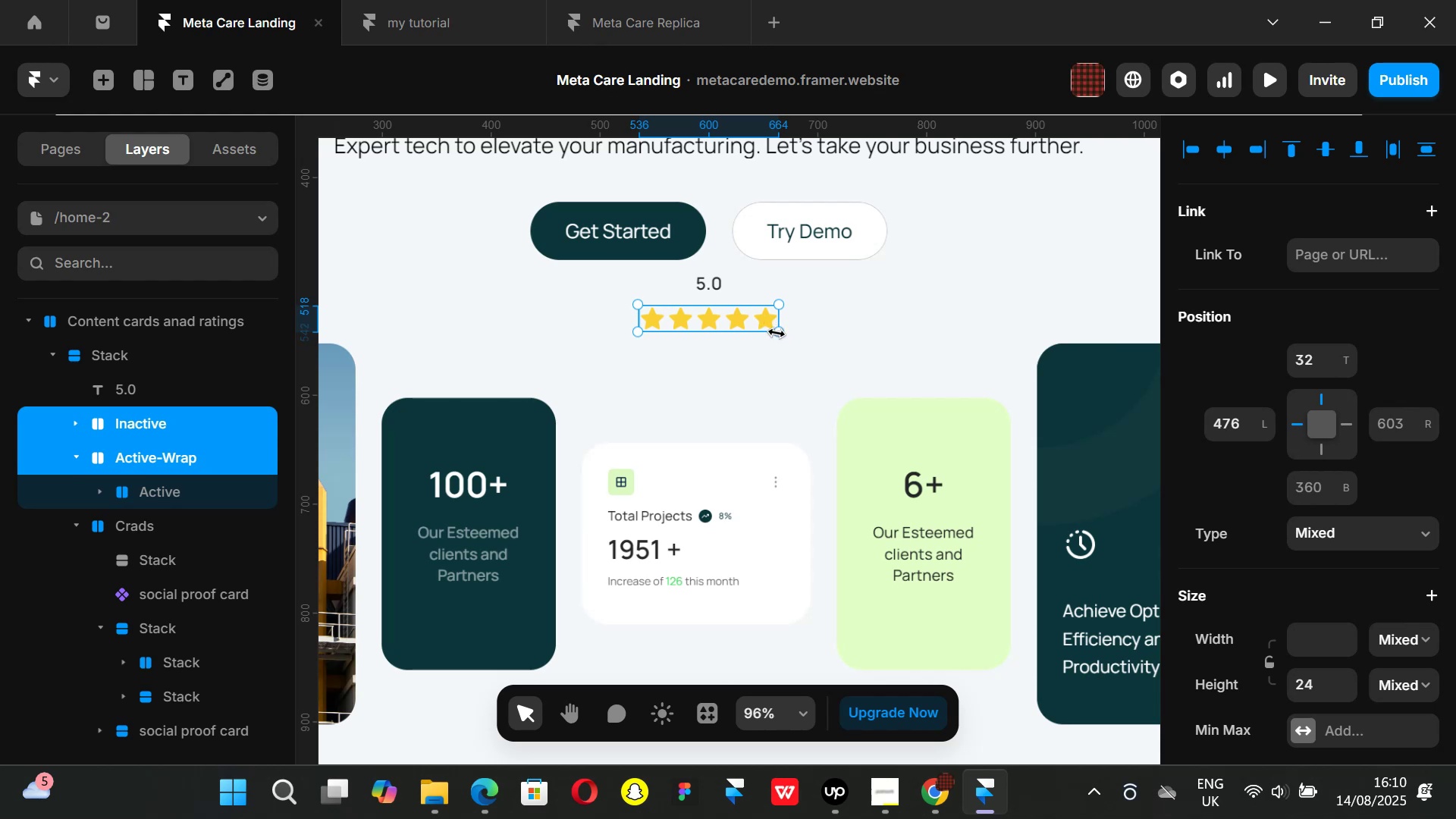 
scroll: coordinate [1376, 553], scroll_direction: down, amount: 2.0
 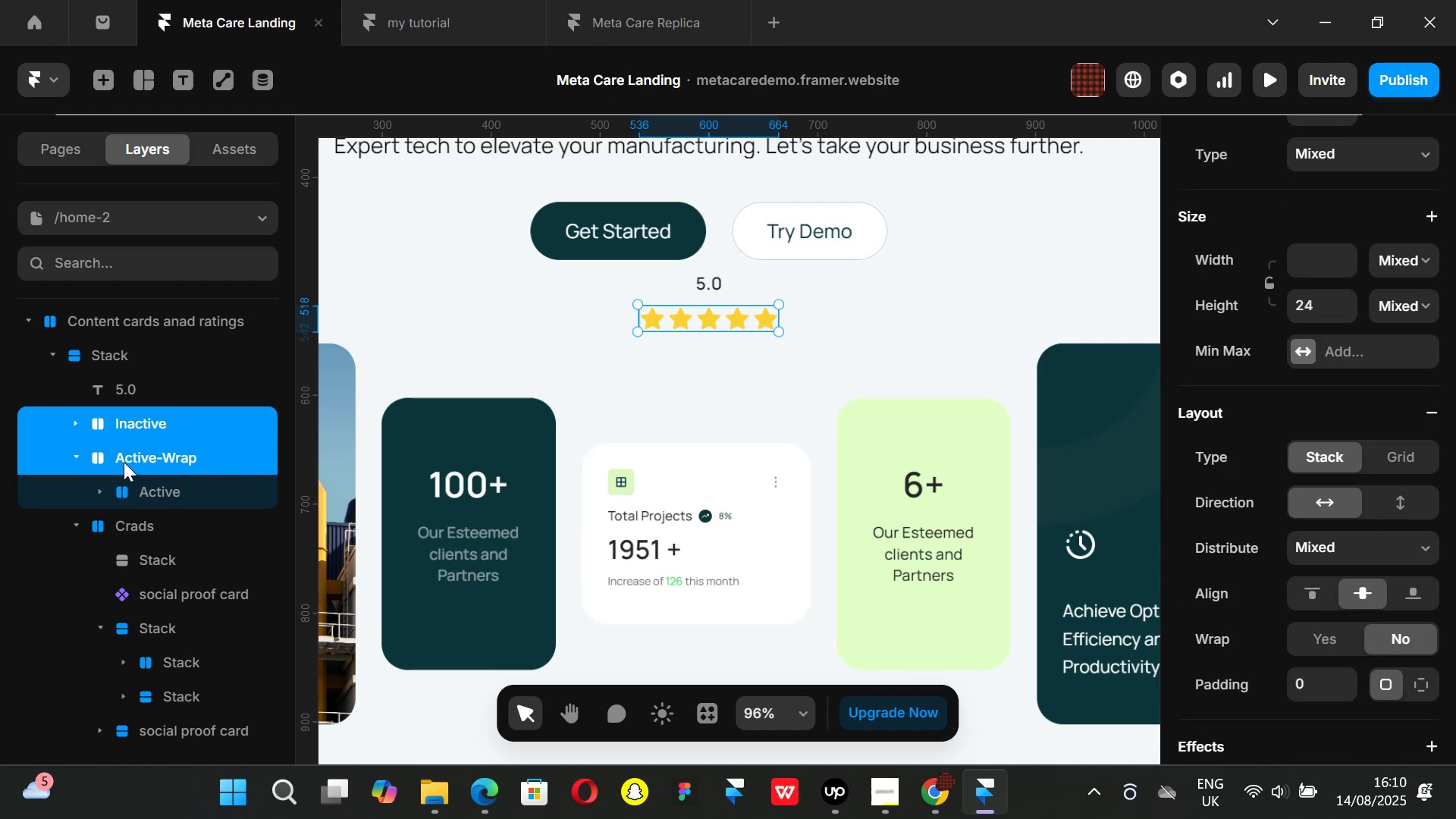 
scroll: coordinate [107, 496], scroll_direction: up, amount: 1.0
 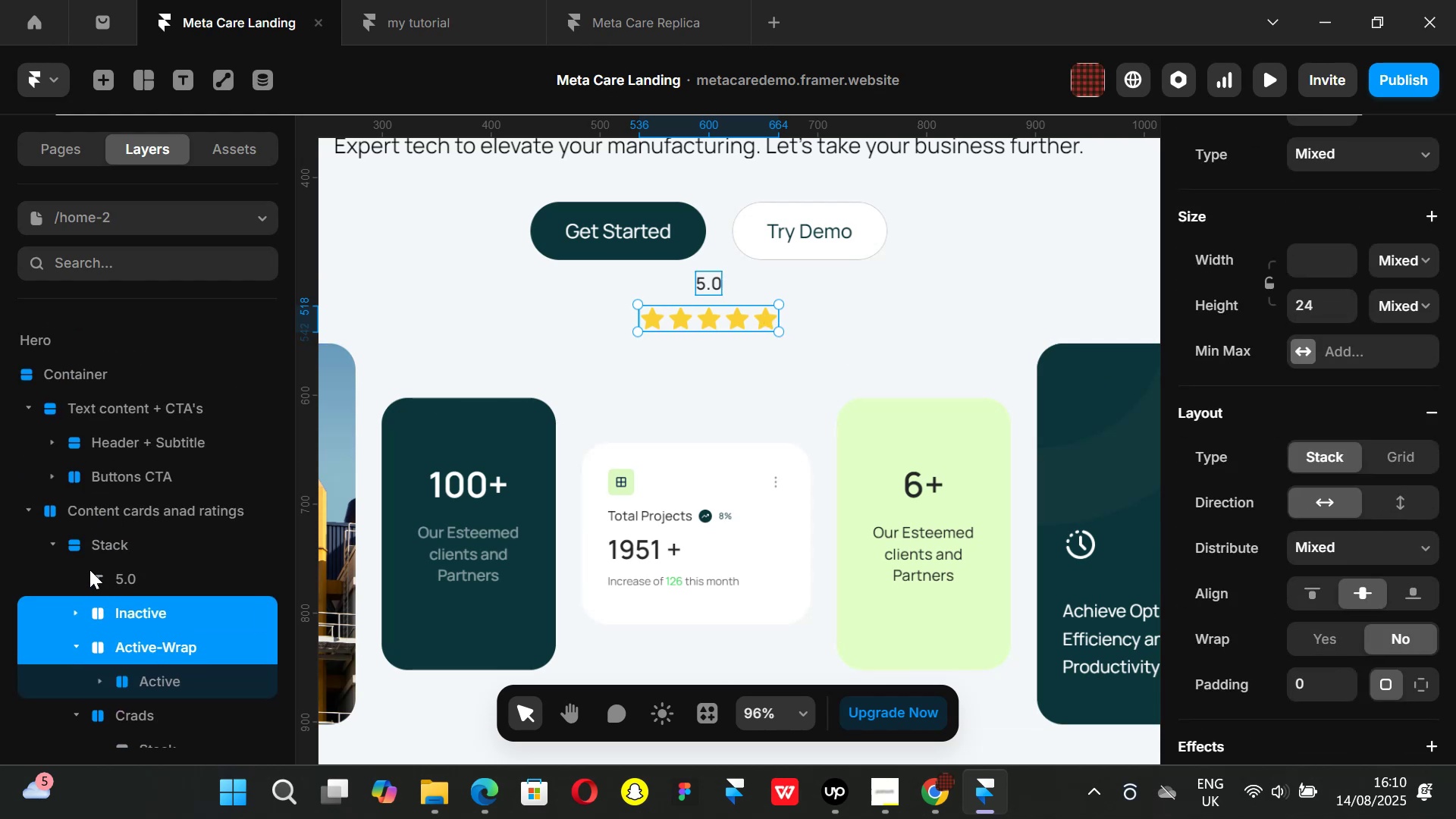 
left_click([99, 551])
 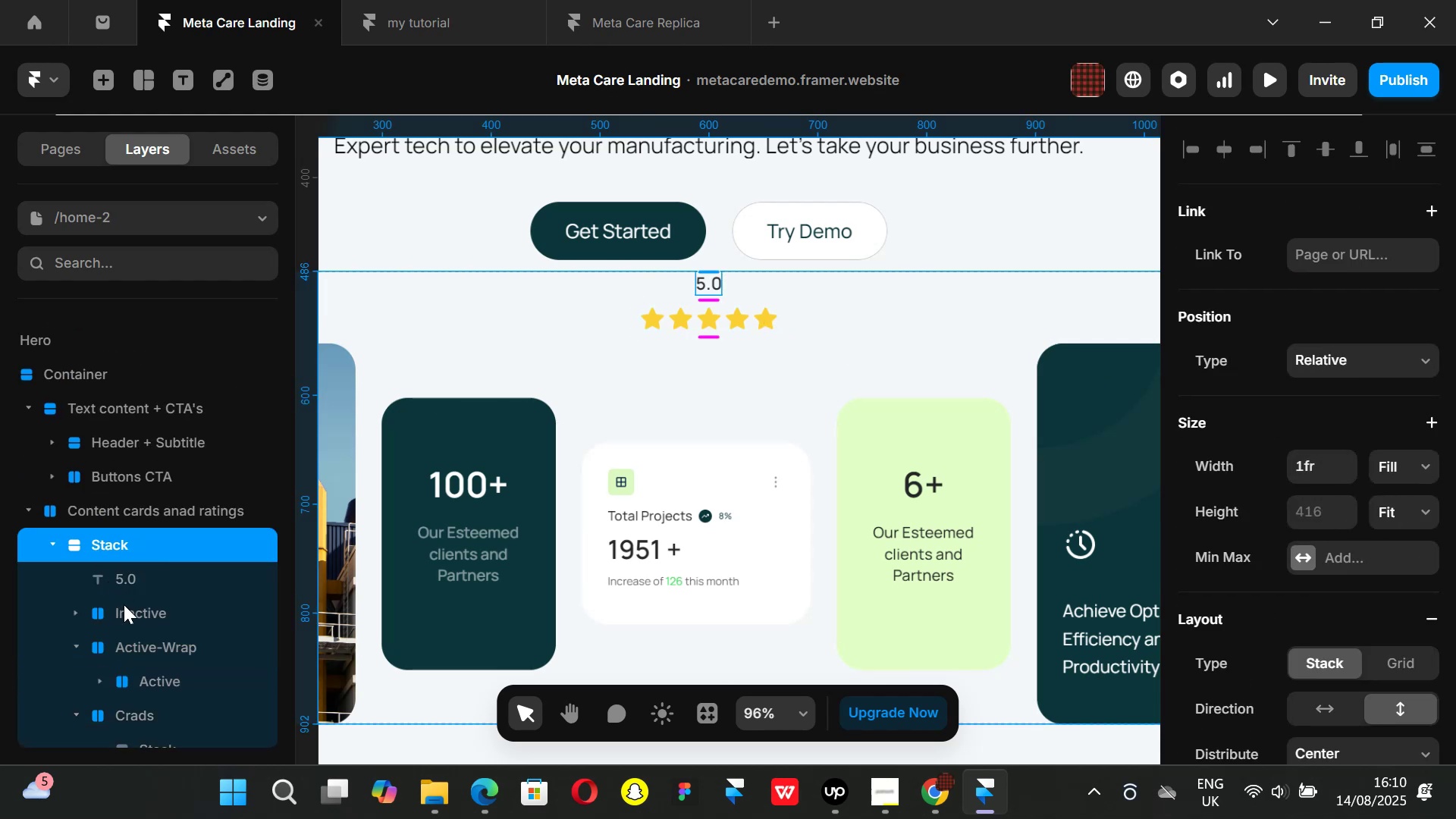 
left_click([128, 614])
 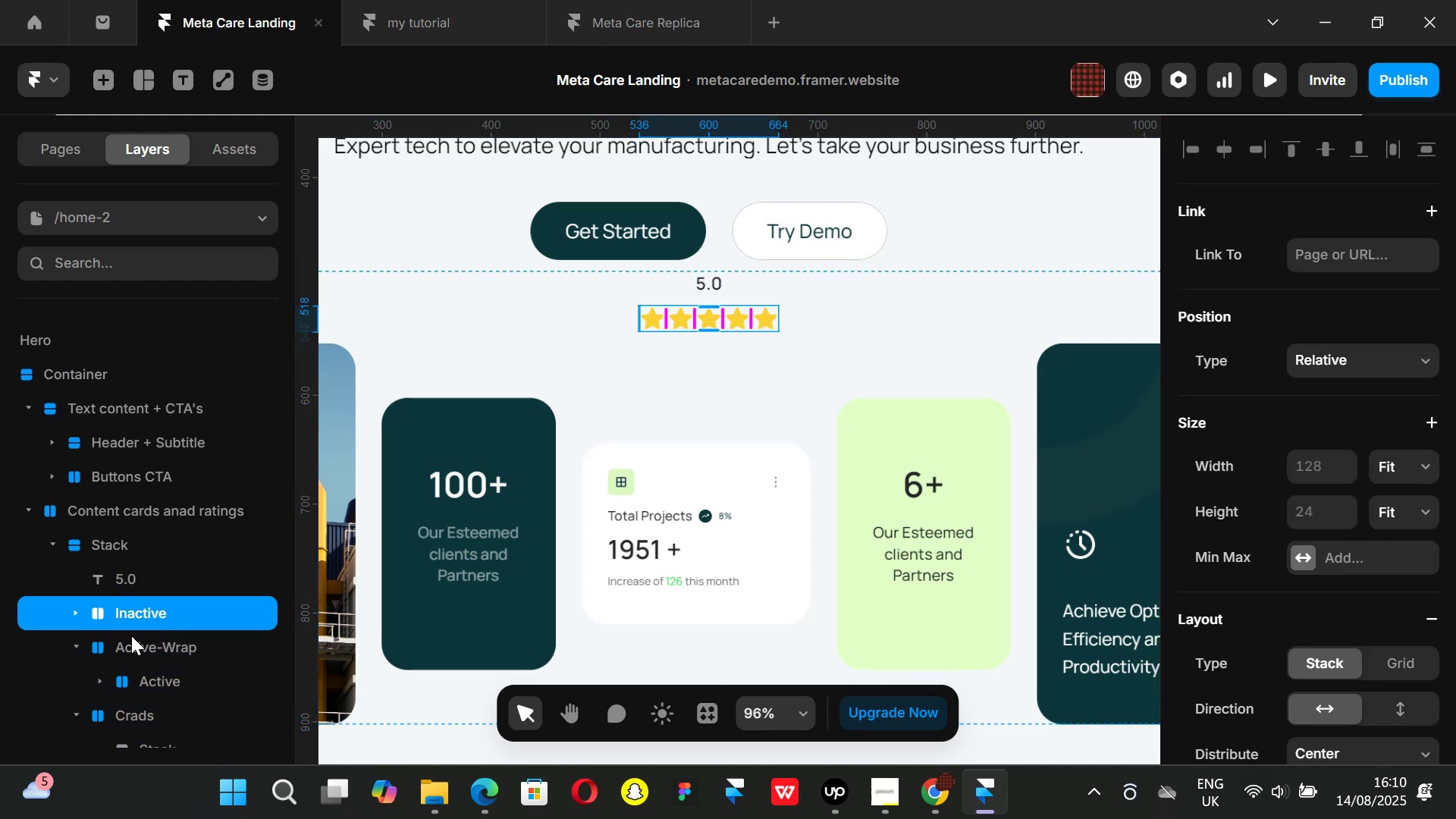 
left_click([133, 642])
 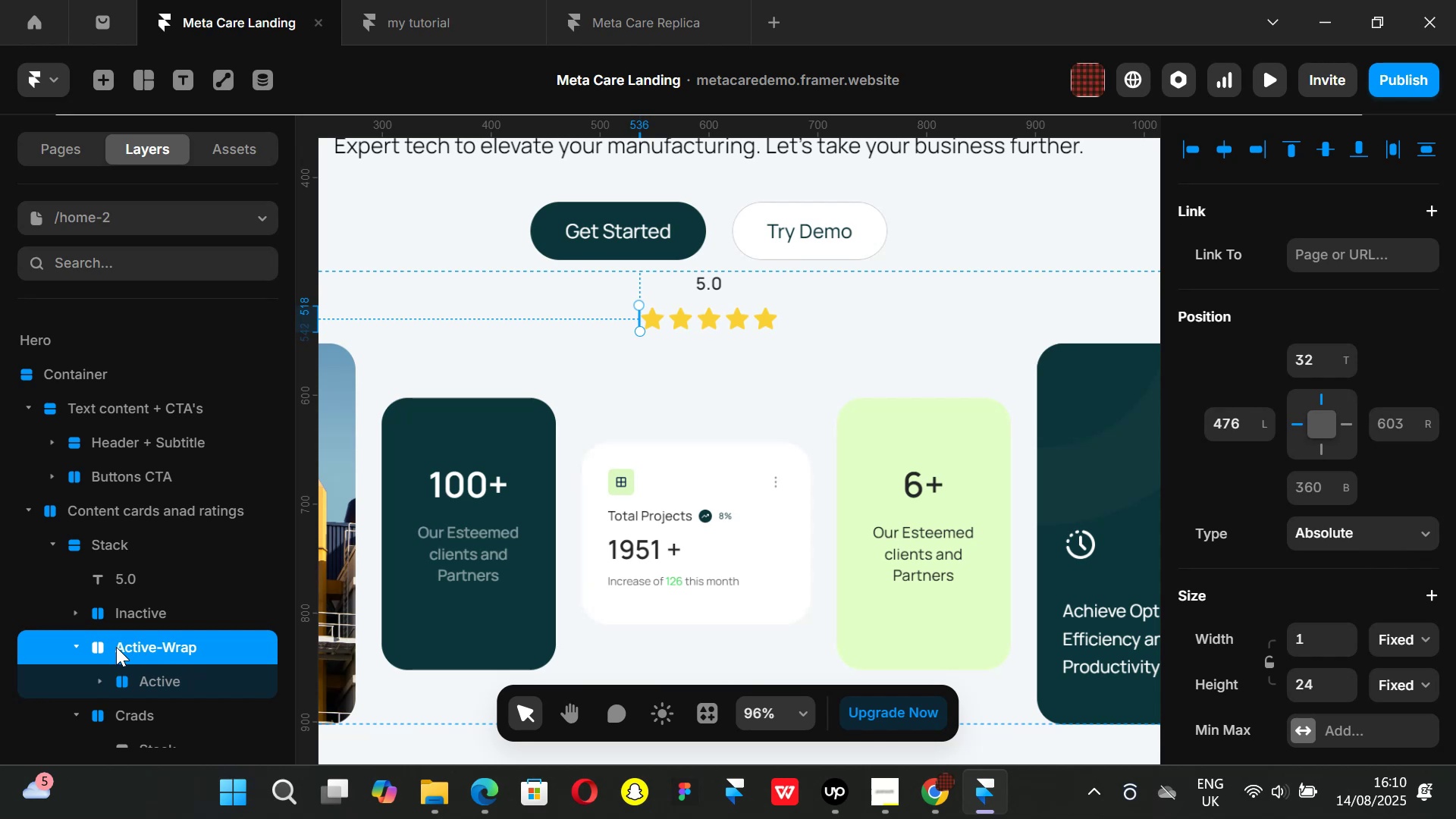 
key(Backspace)
 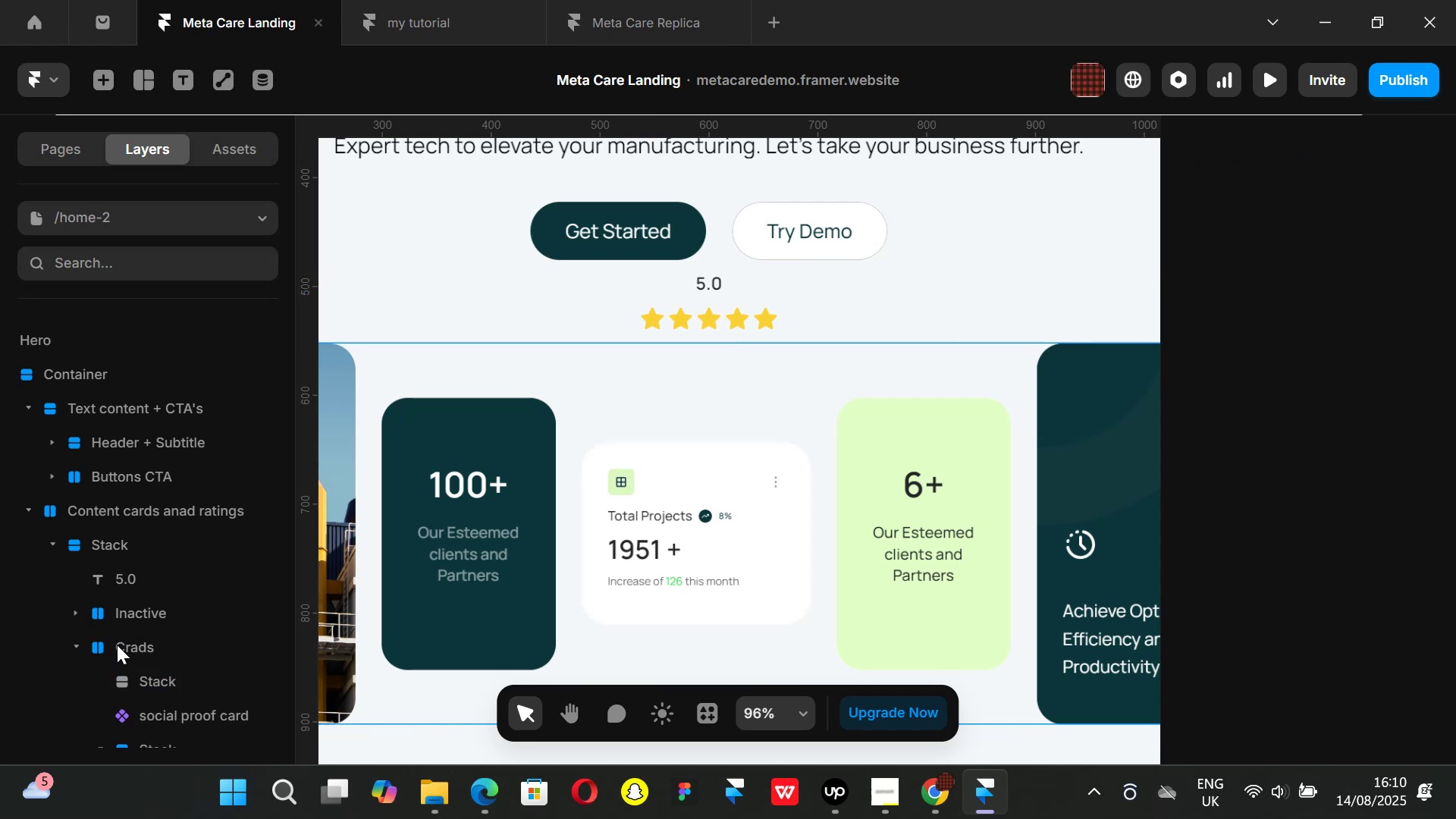 
mouse_move([140, 633])
 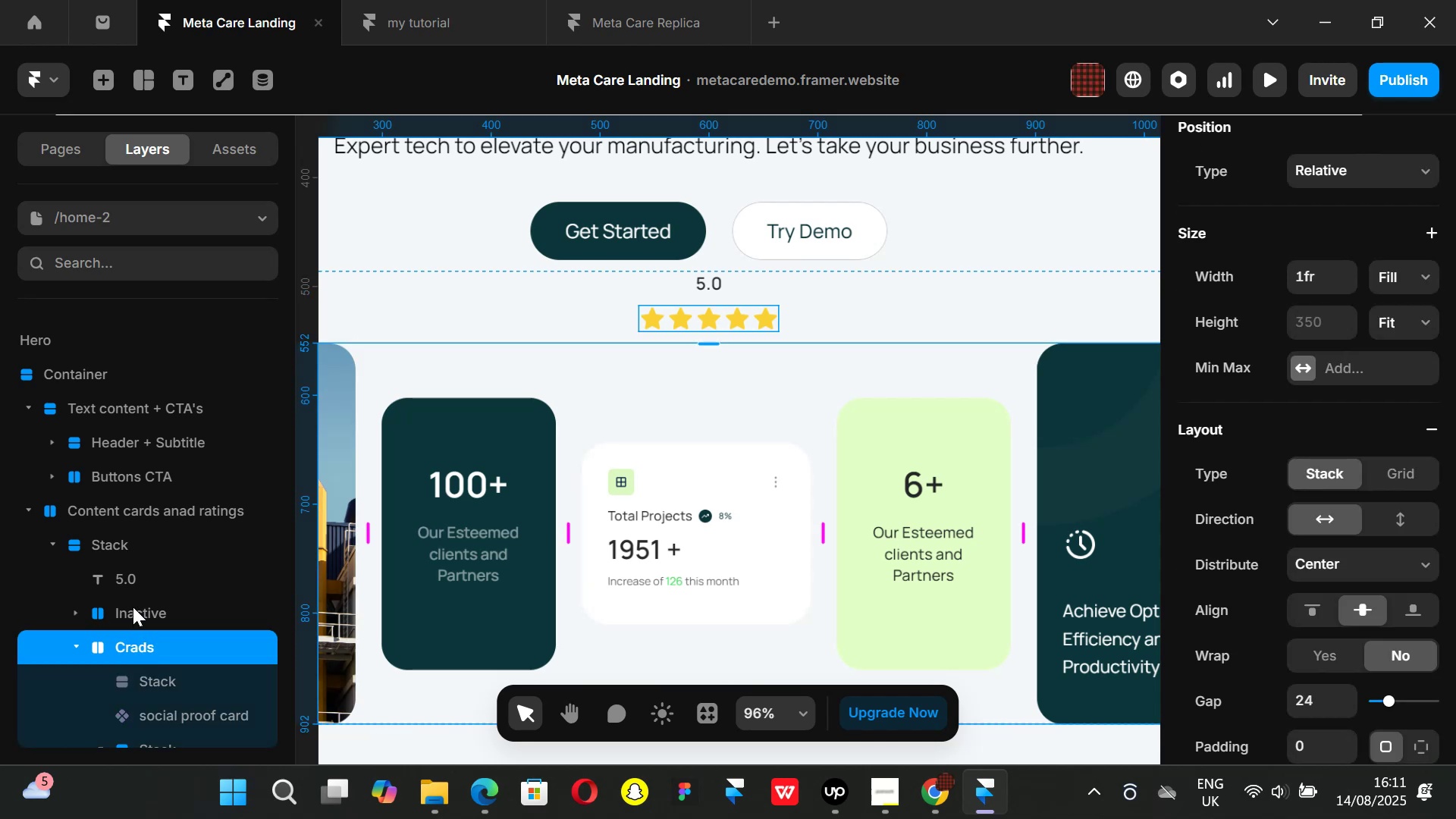 
left_click([133, 607])
 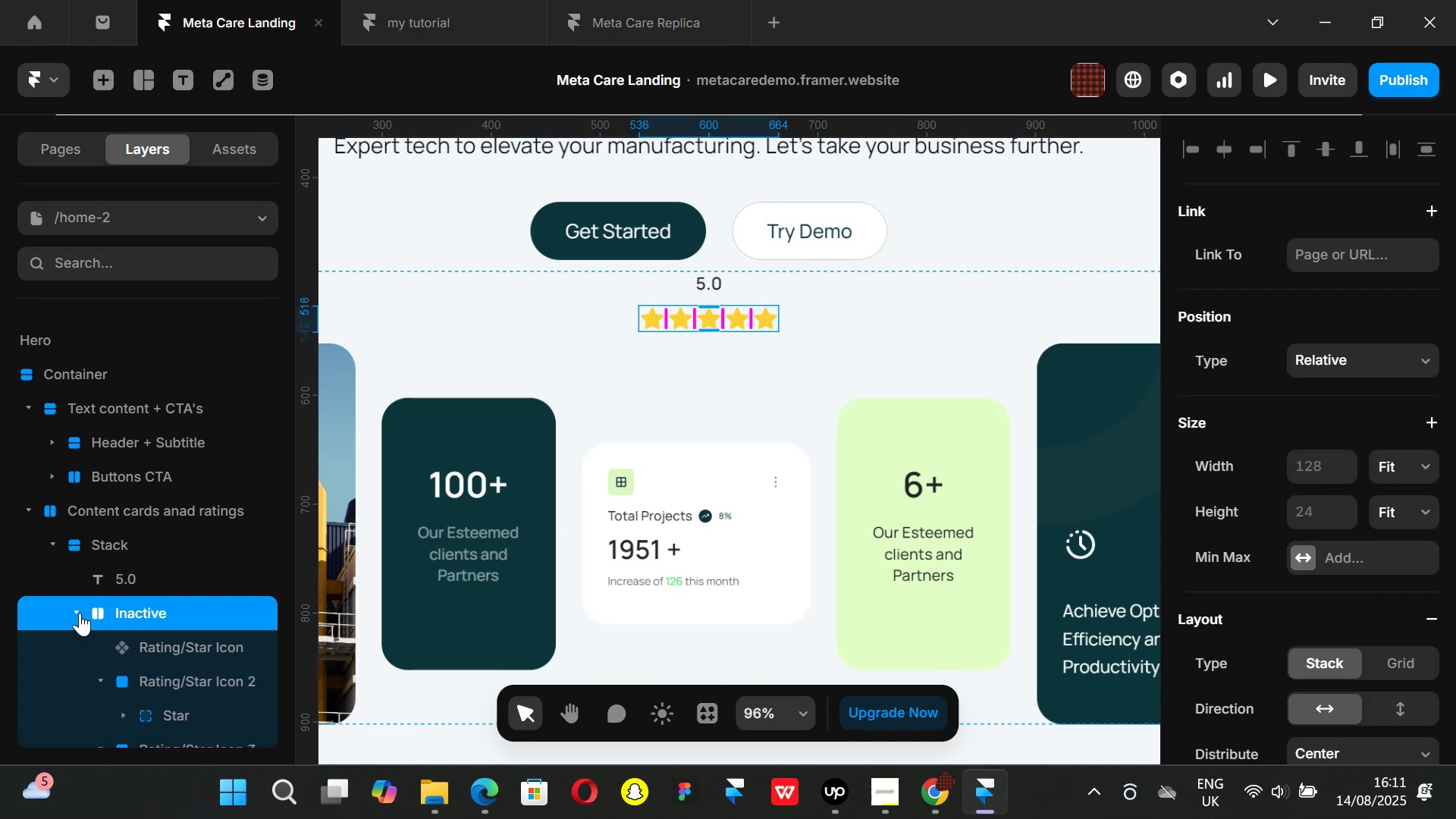 
left_click([154, 645])
 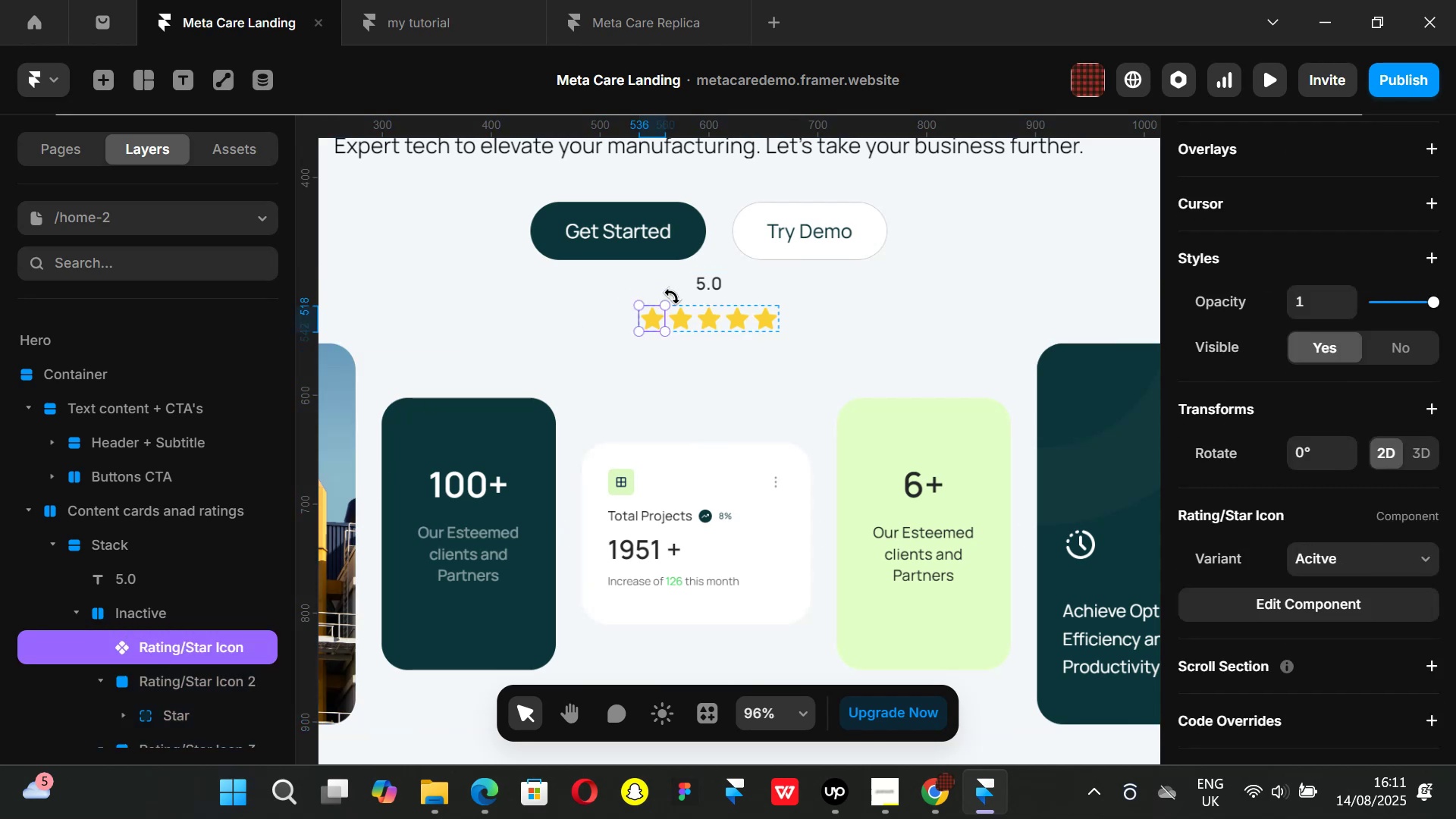 
right_click([657, 317])
 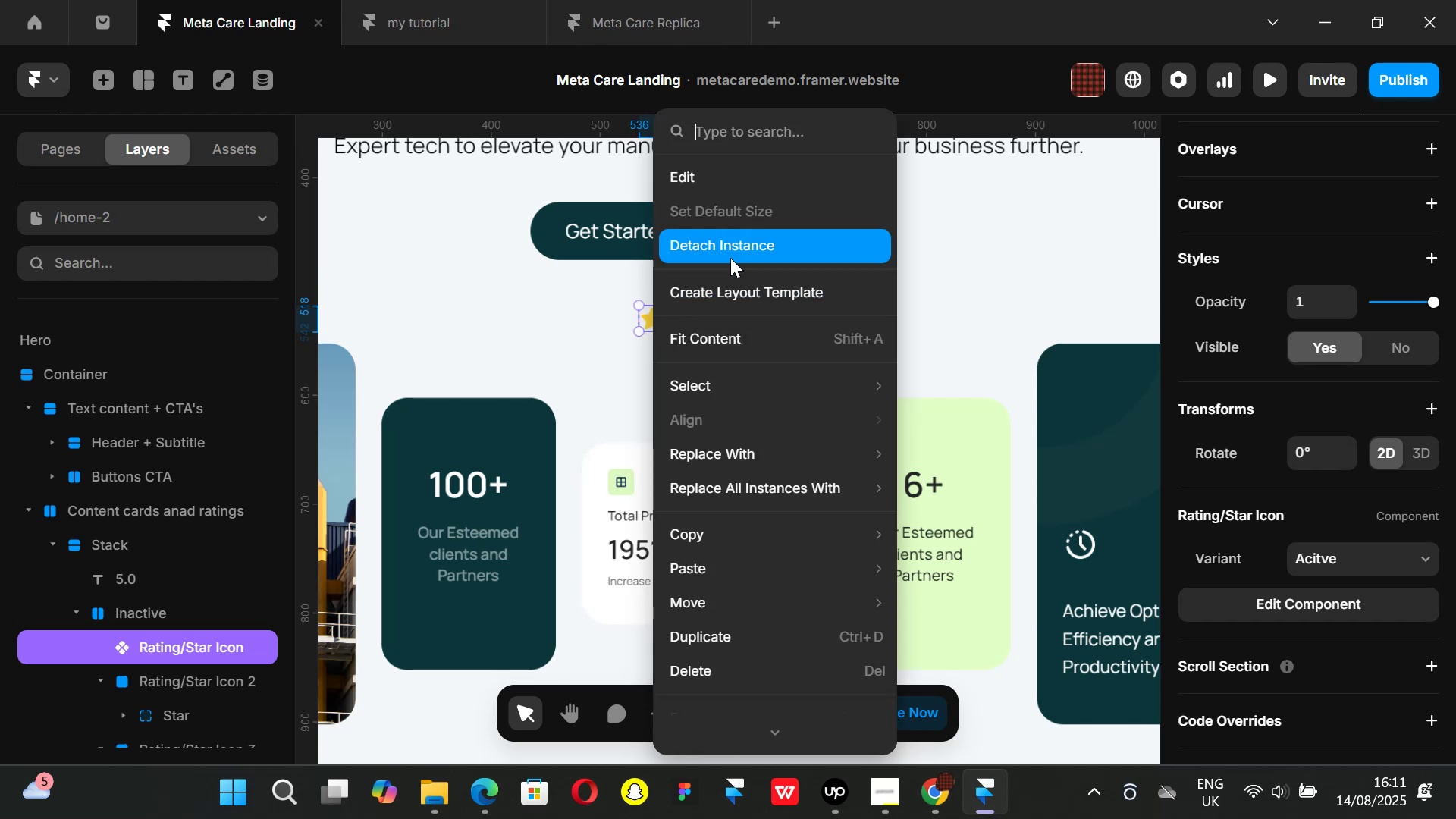 
left_click([730, 251])
 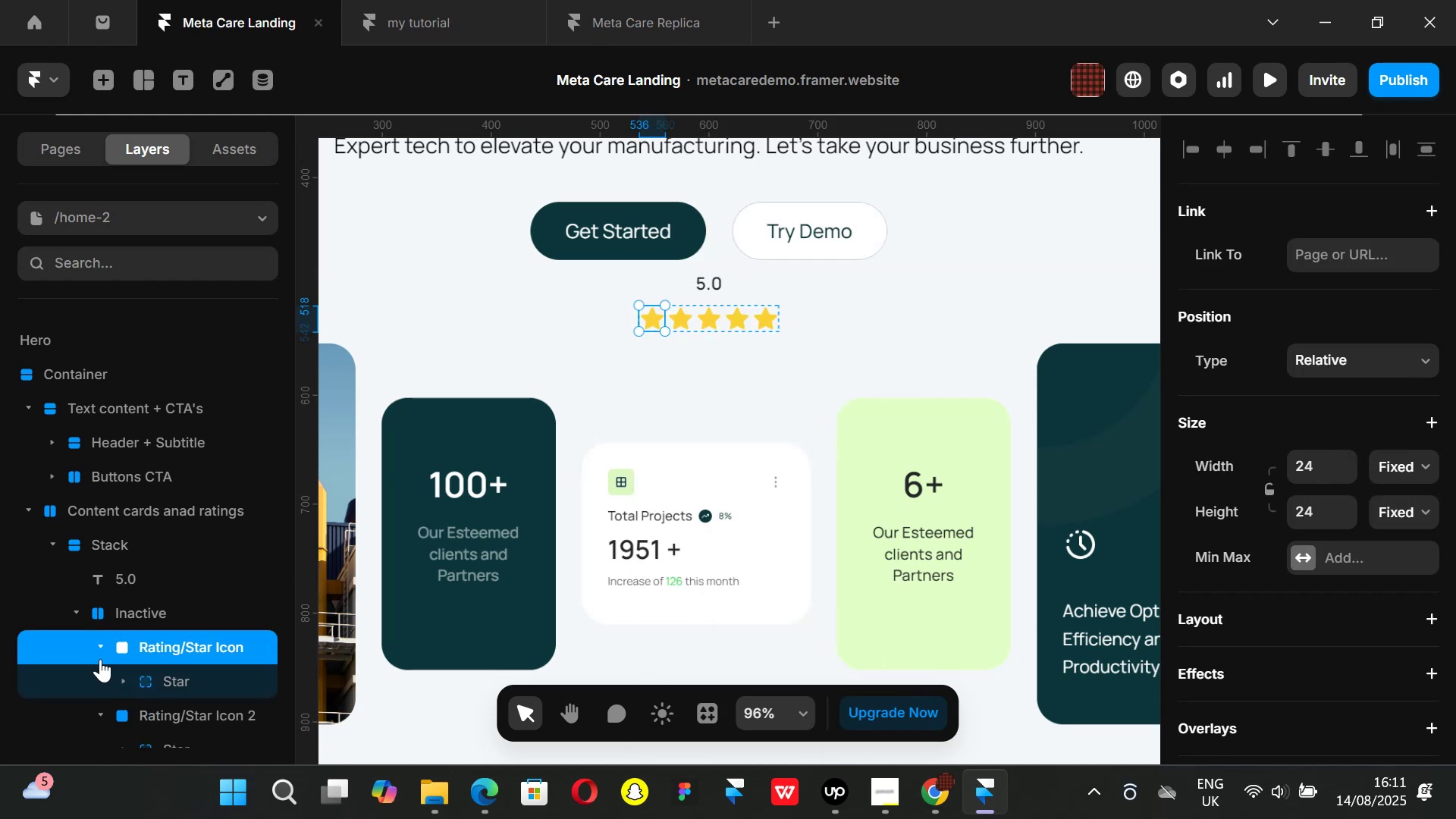 
left_click([103, 645])
 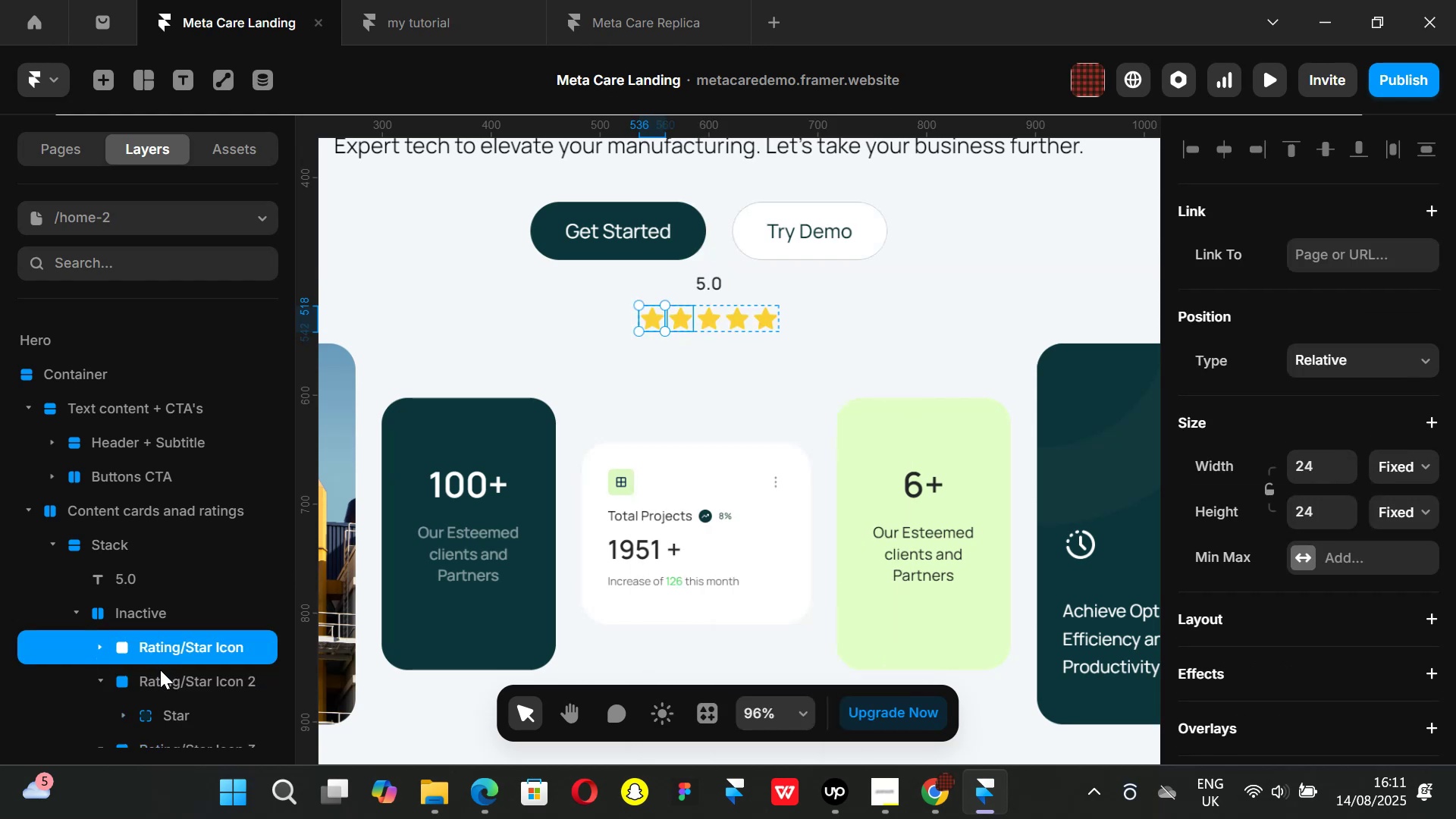 
left_click([160, 670])
 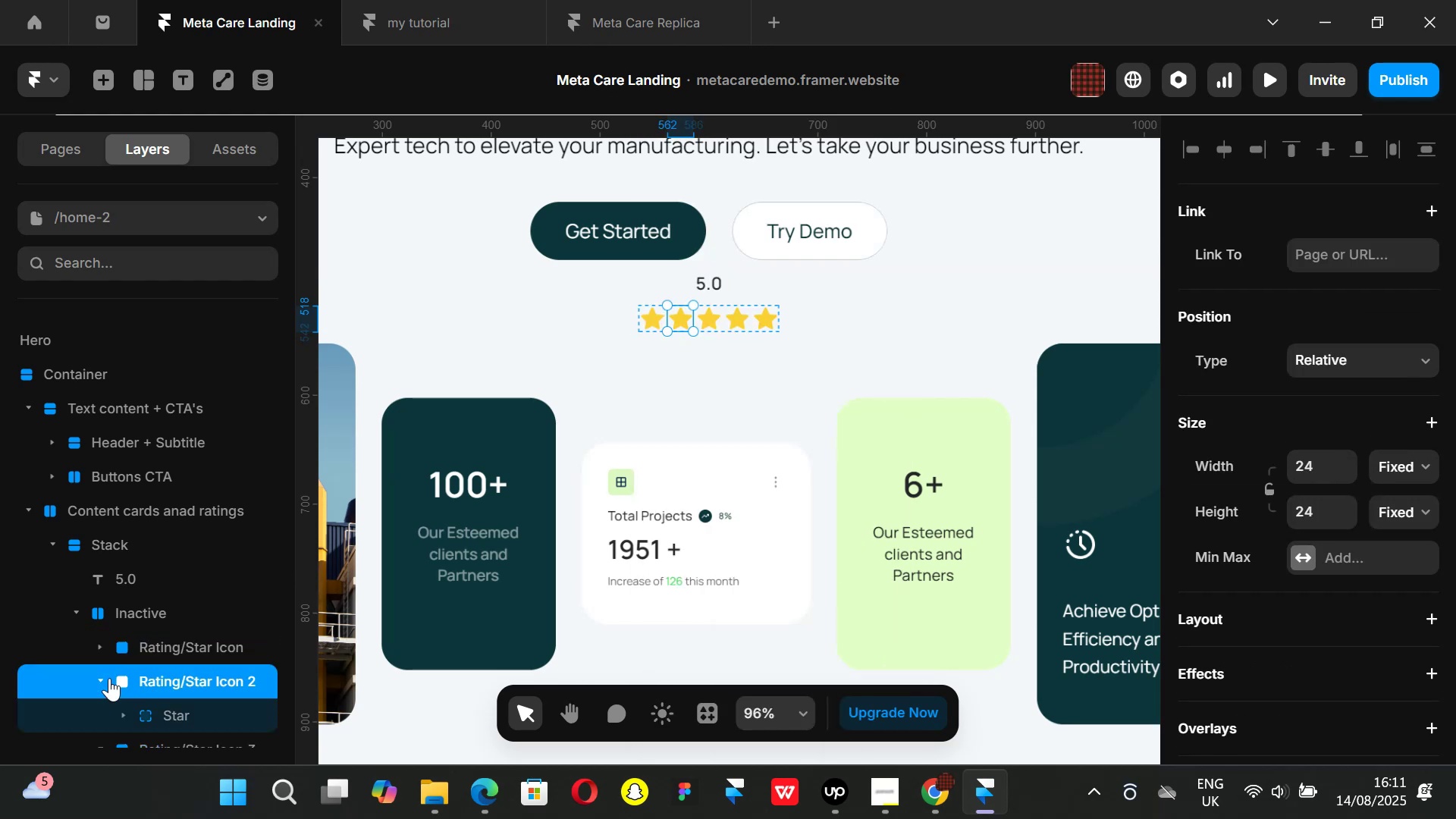 
left_click([103, 681])
 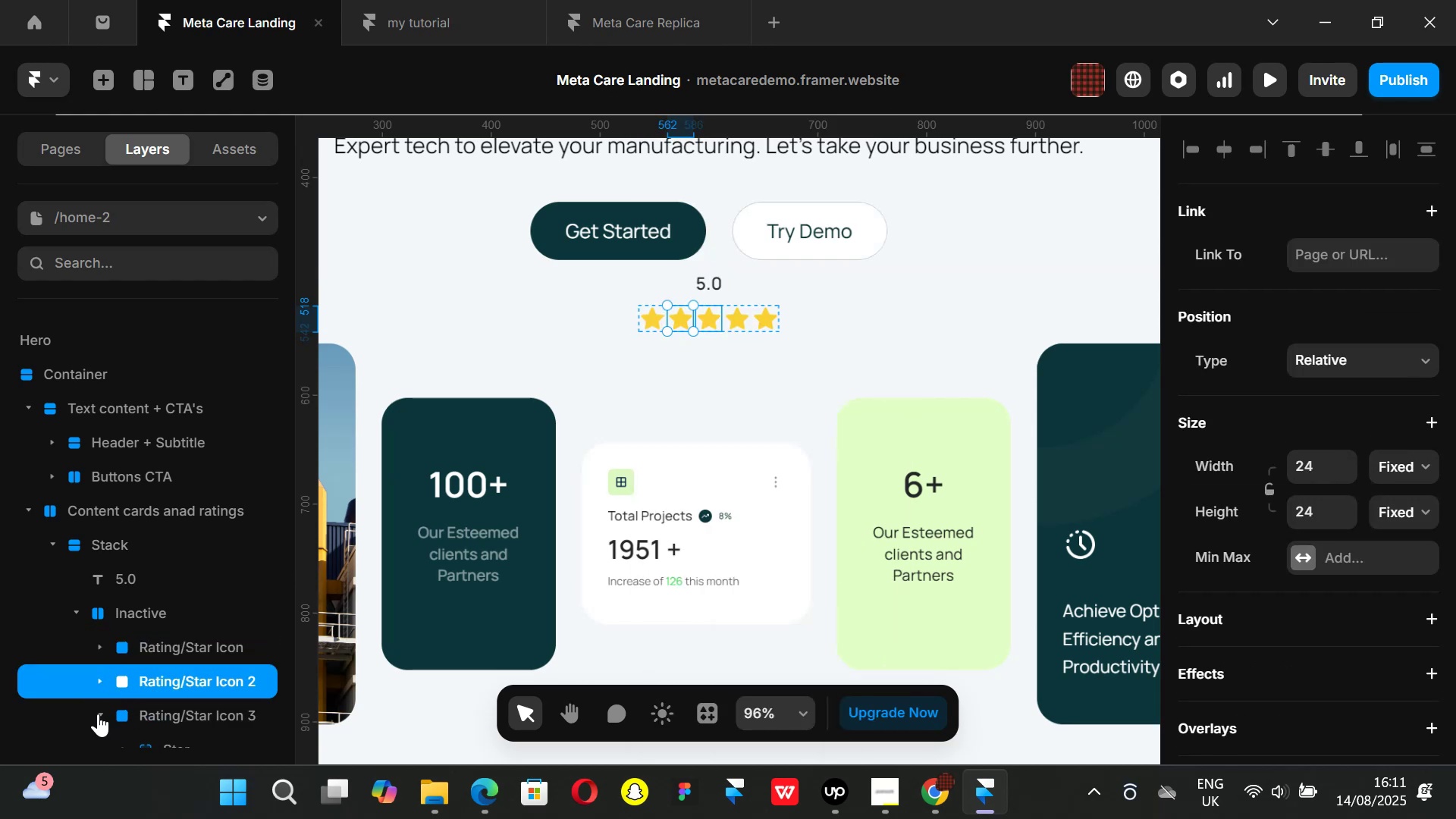 
left_click([98, 714])
 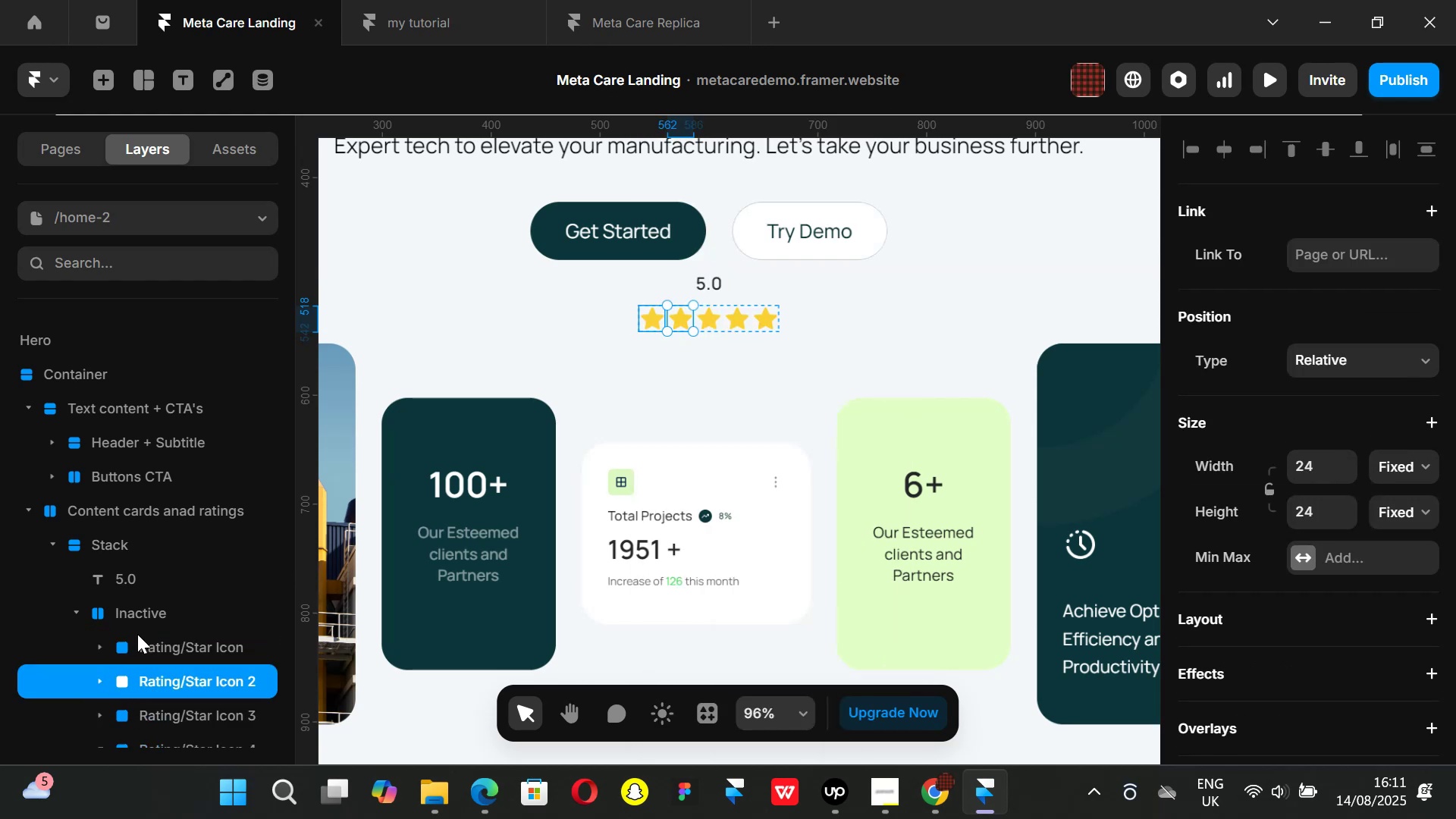 
scroll: coordinate [137, 634], scroll_direction: down, amount: 1.0
 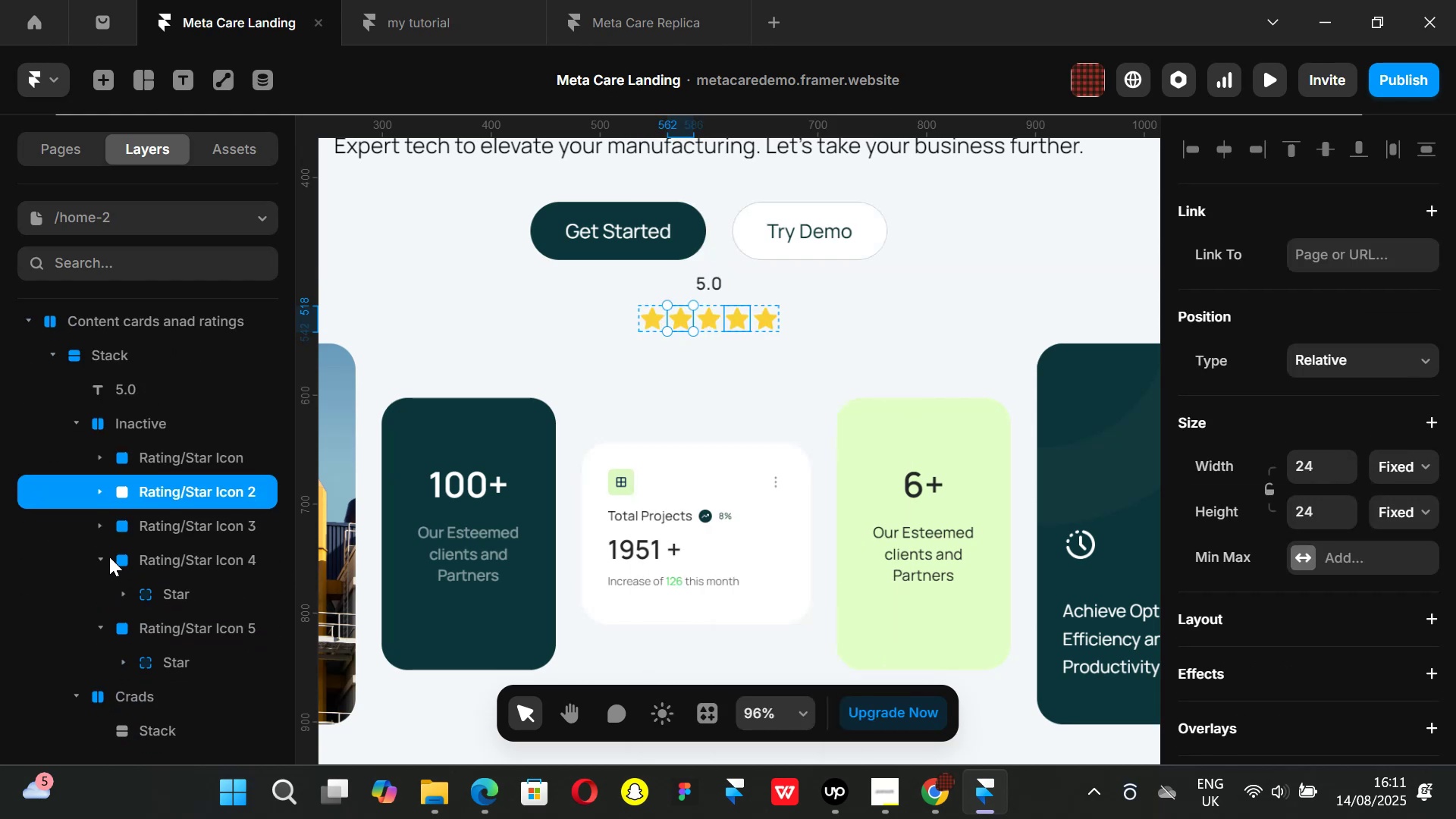 
left_click([101, 556])
 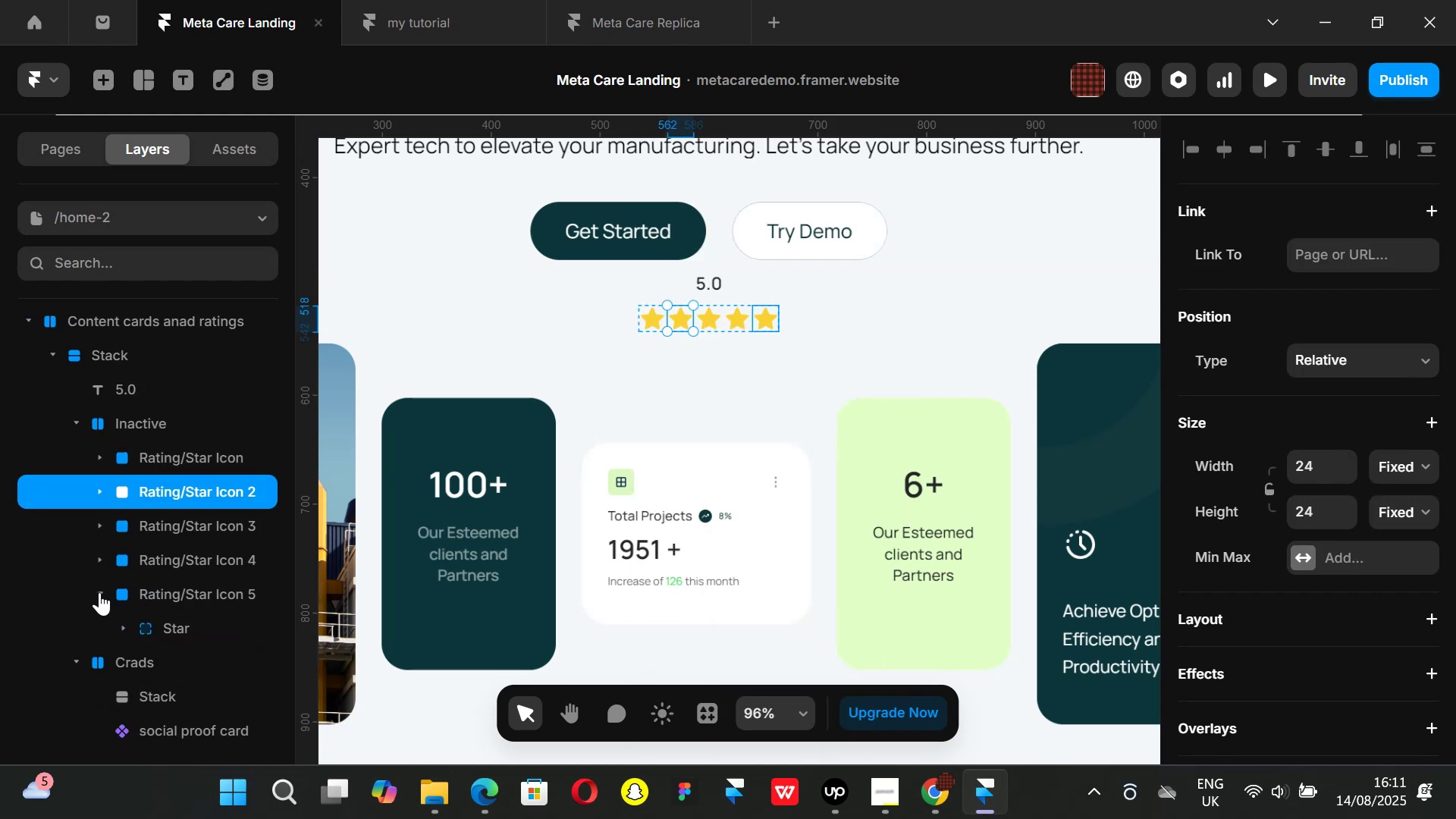 
left_click([97, 592])
 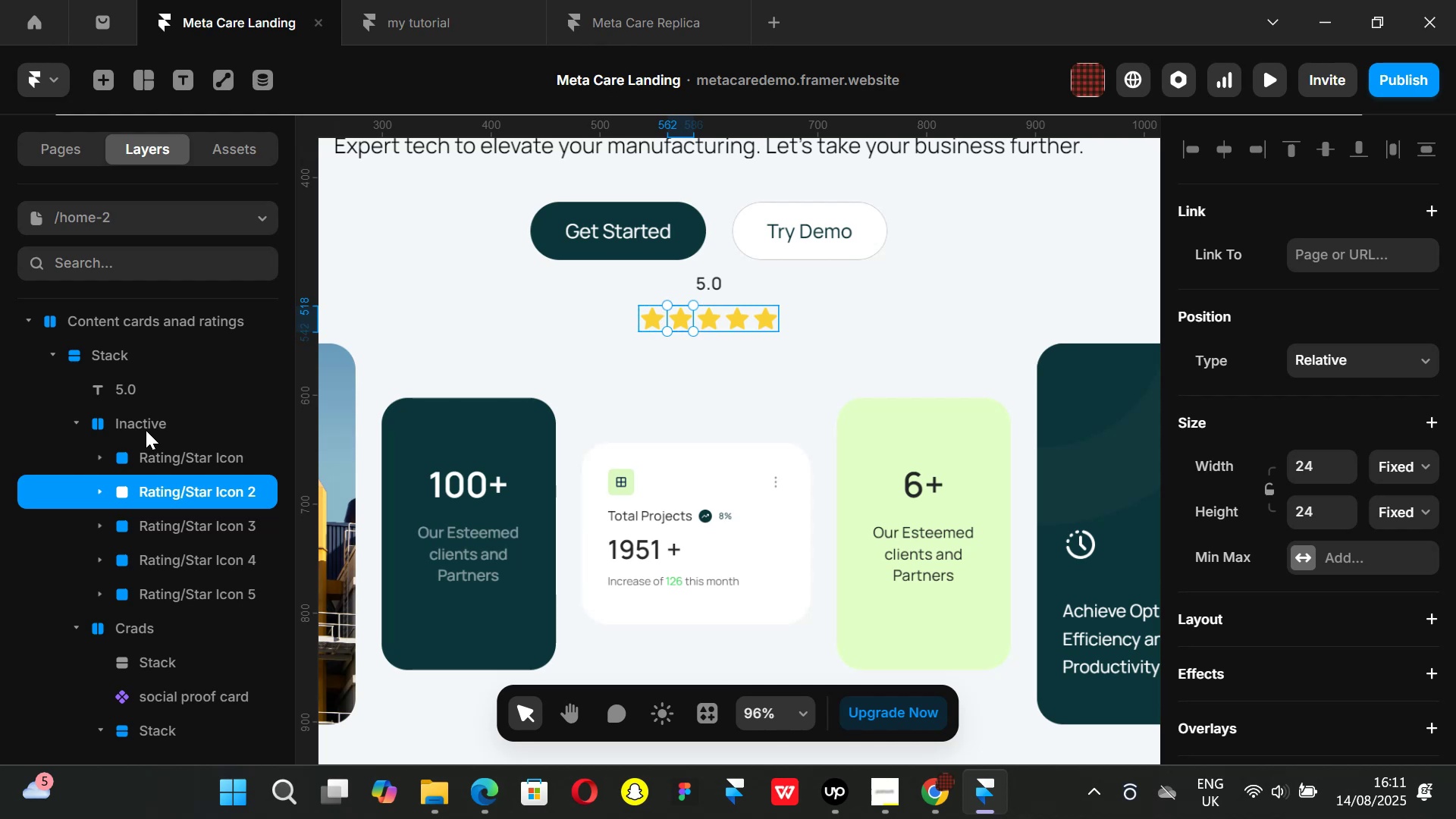 
left_click([146, 426])
 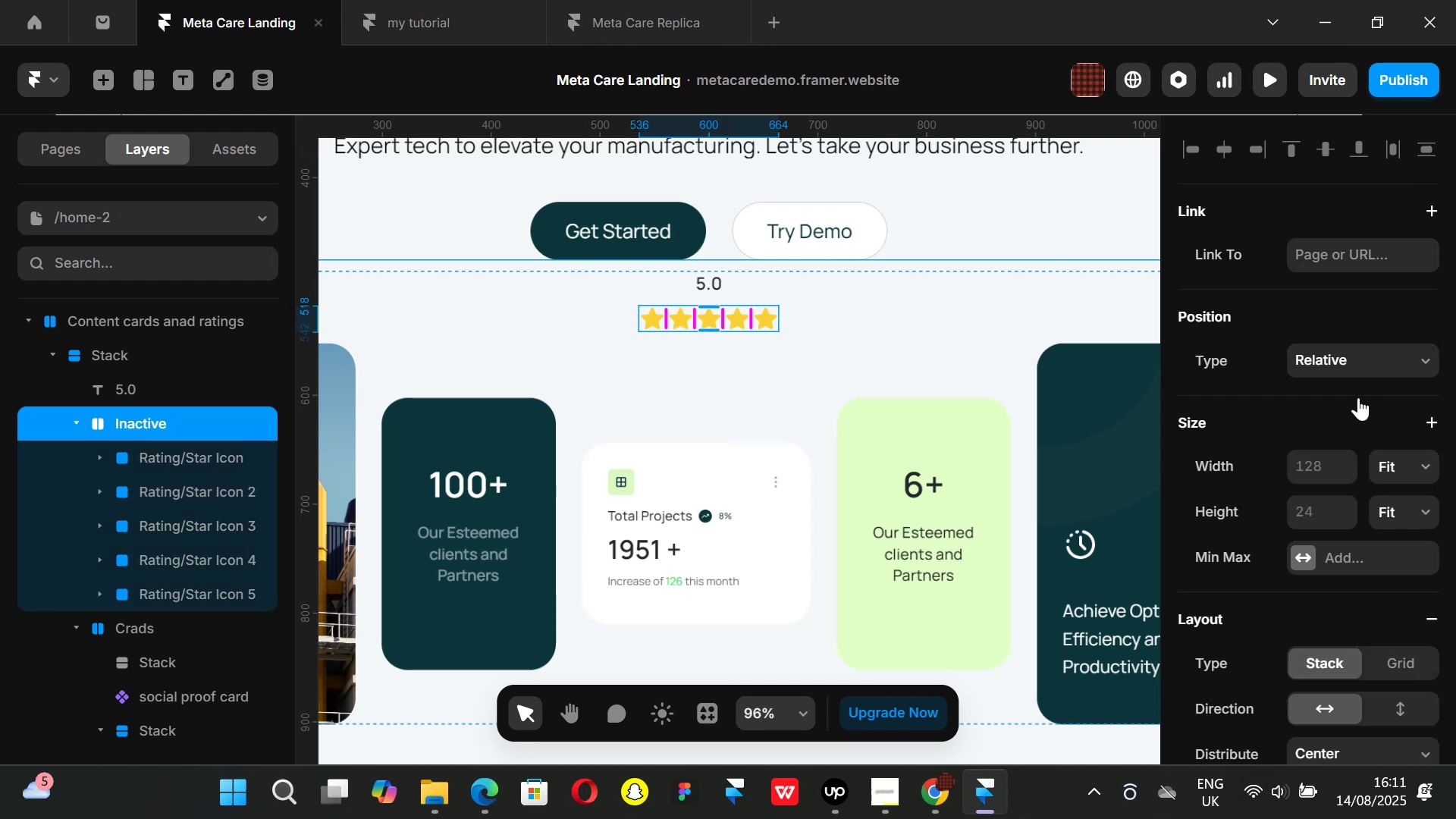 
scroll: coordinate [1310, 519], scroll_direction: down, amount: 2.0
 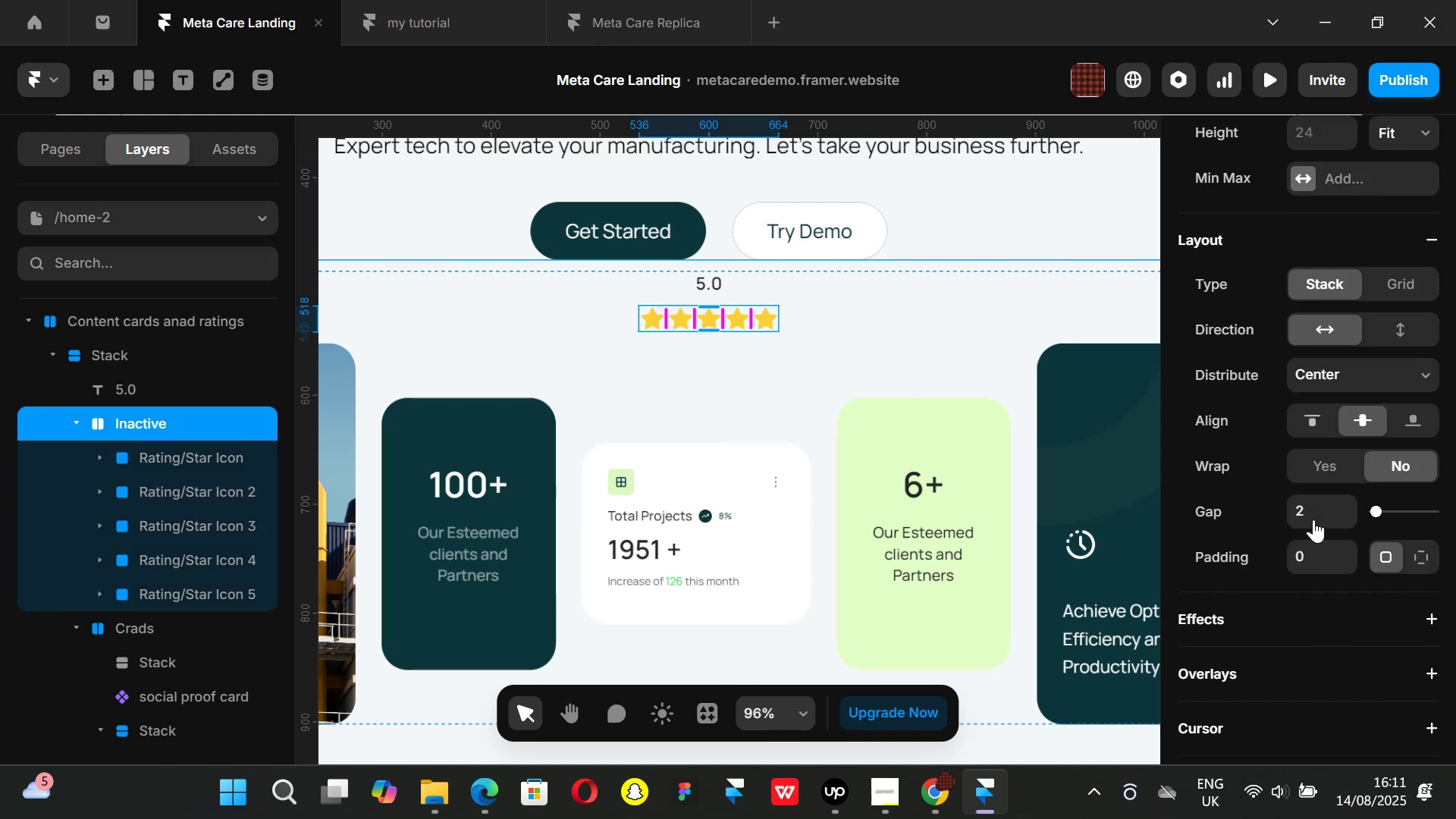 
scroll: coordinate [1313, 519], scroll_direction: up, amount: 2.0
 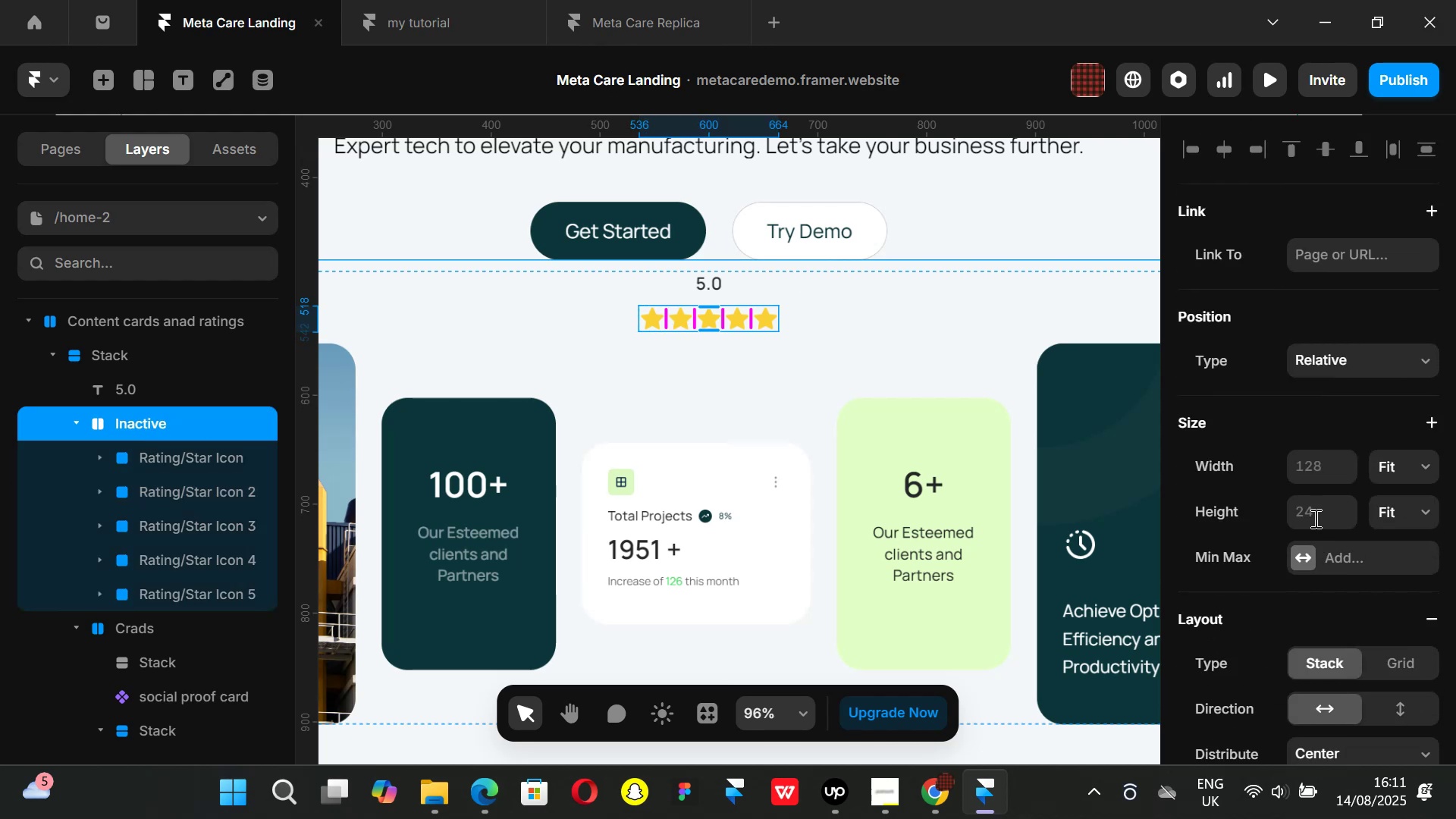 
scroll: coordinate [1314, 518], scroll_direction: down, amount: 2.0
 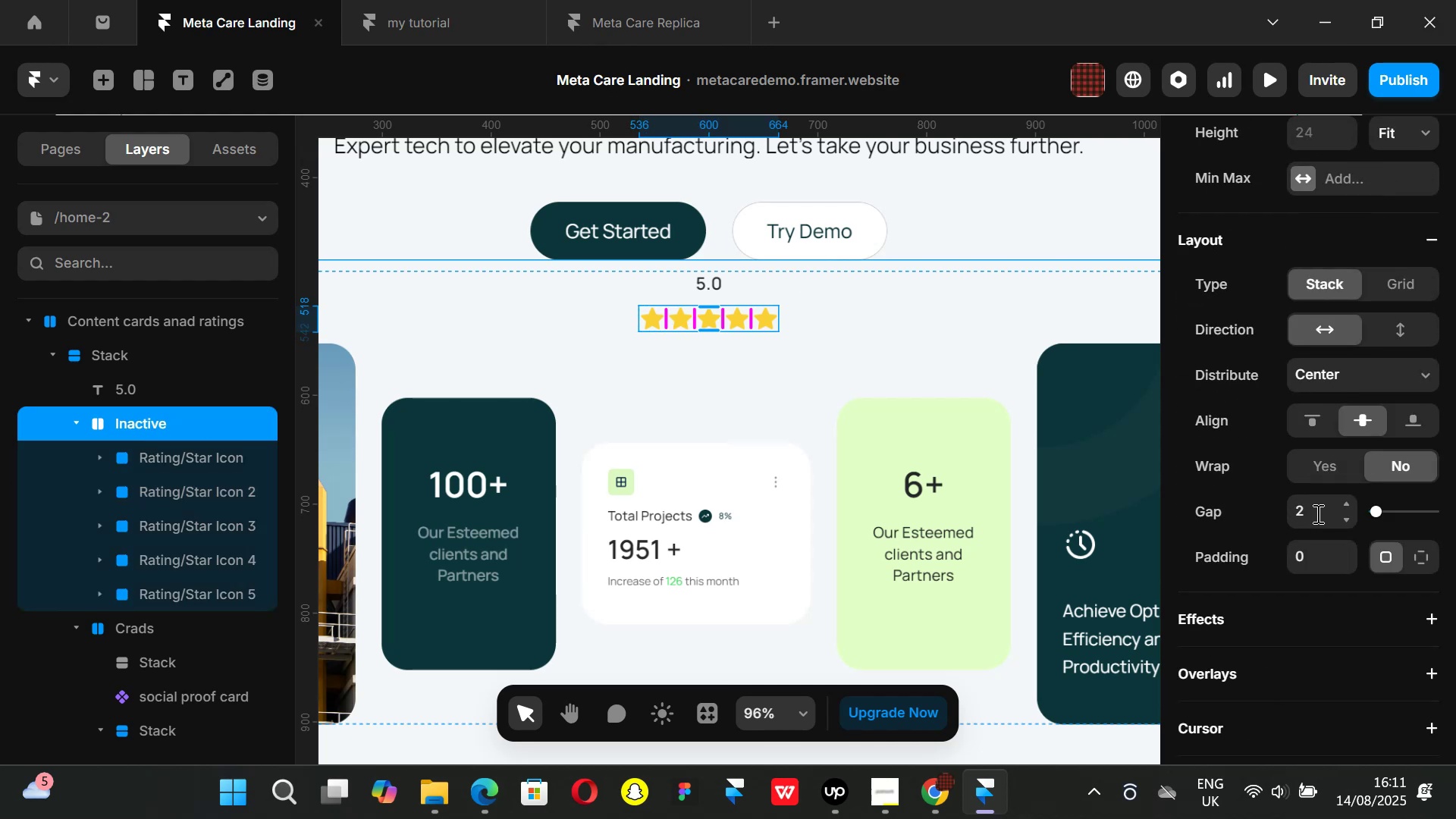 
scroll: coordinate [1317, 512], scroll_direction: up, amount: 2.0
 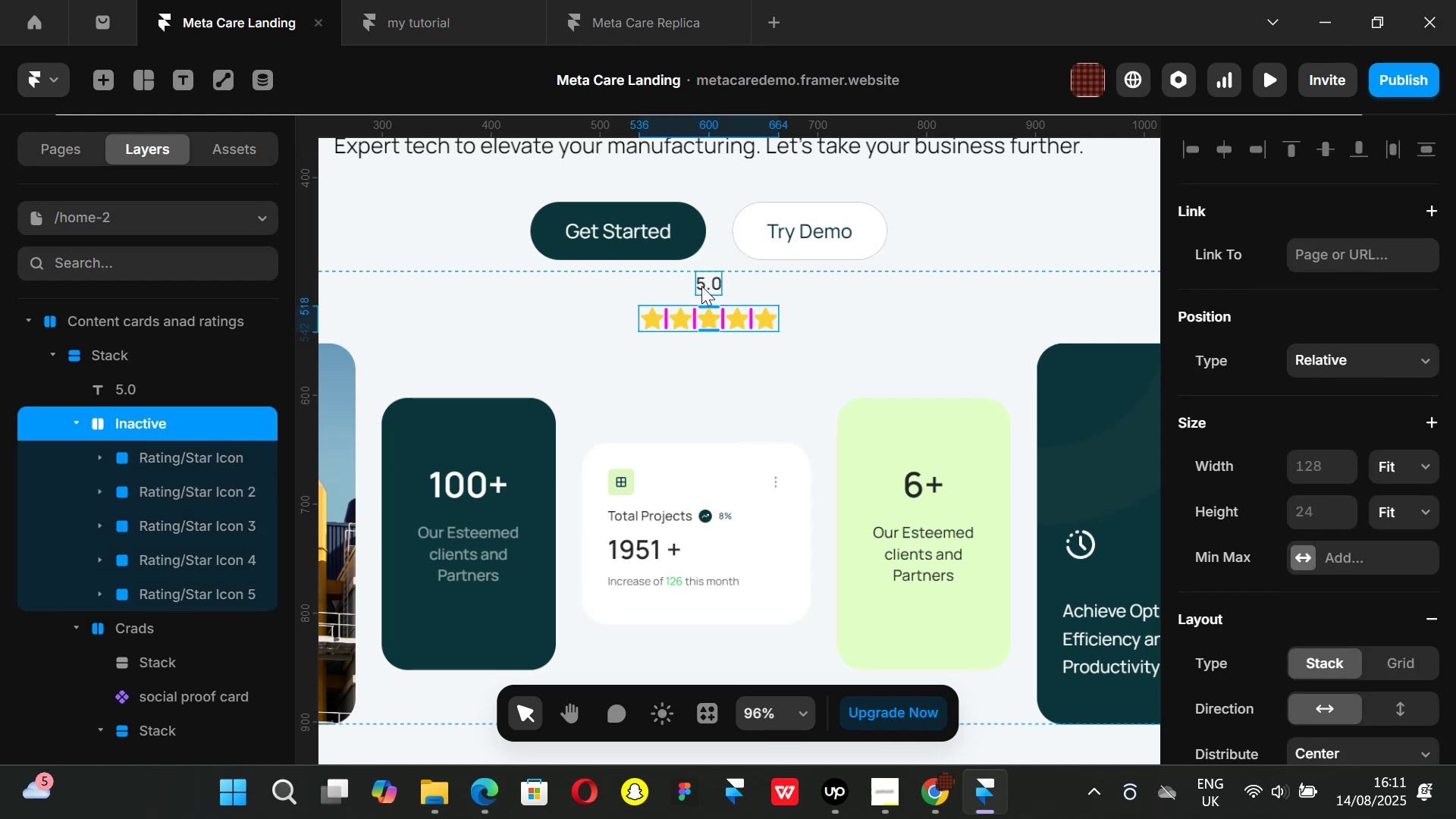 
right_click([708, 315])
 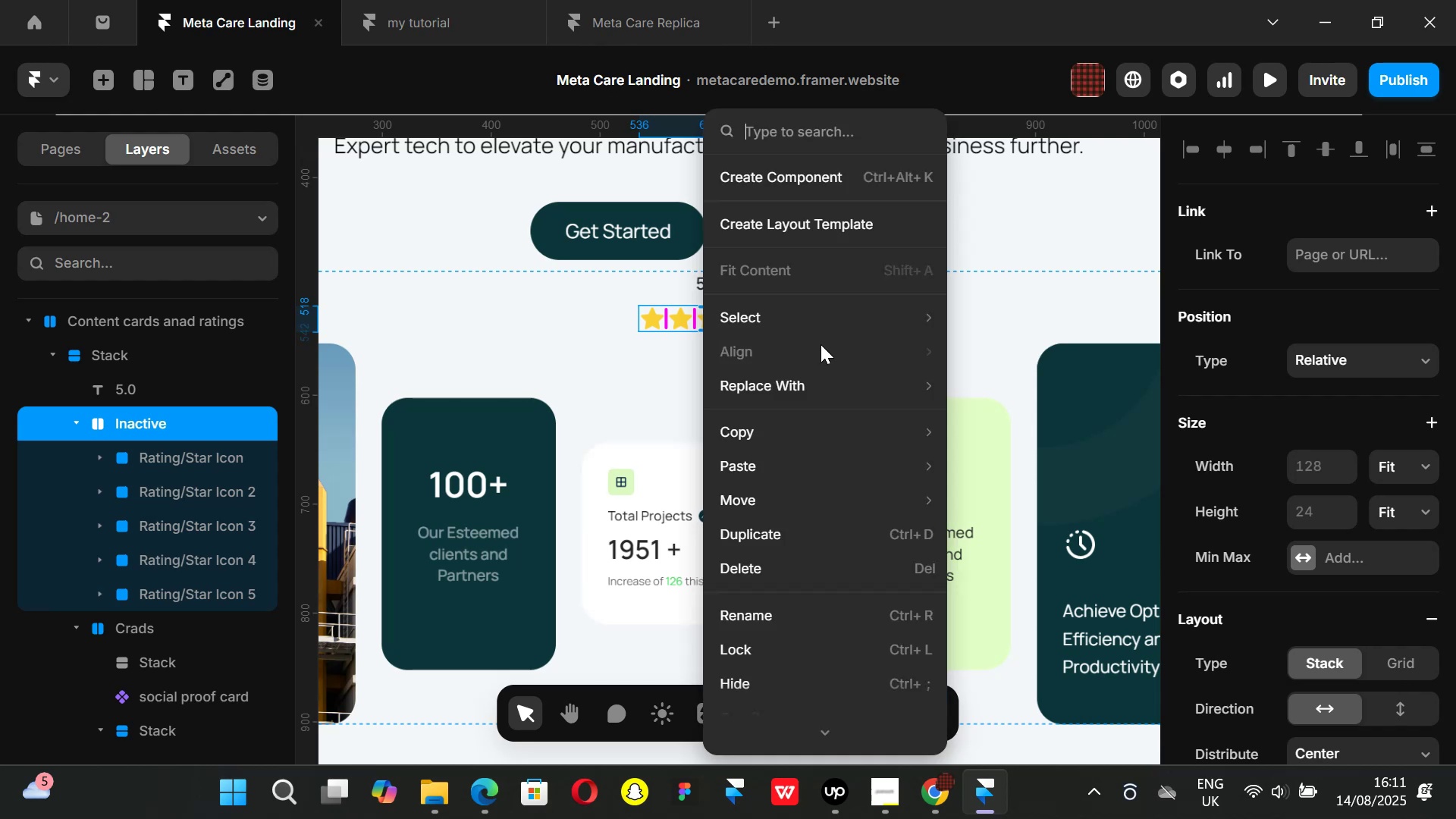 
scroll: coordinate [848, 358], scroll_direction: down, amount: 2.0
 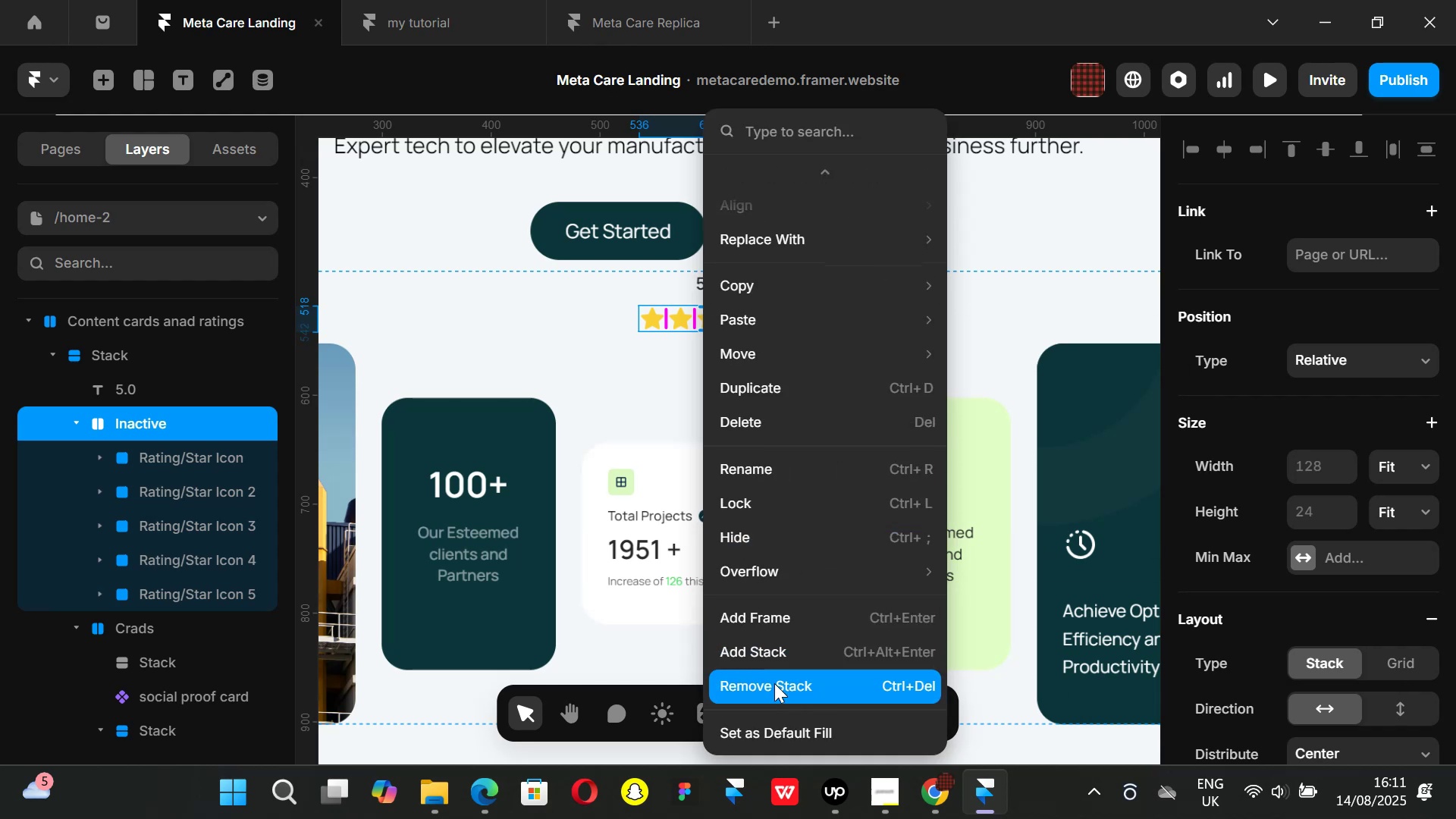 
left_click([774, 684])
 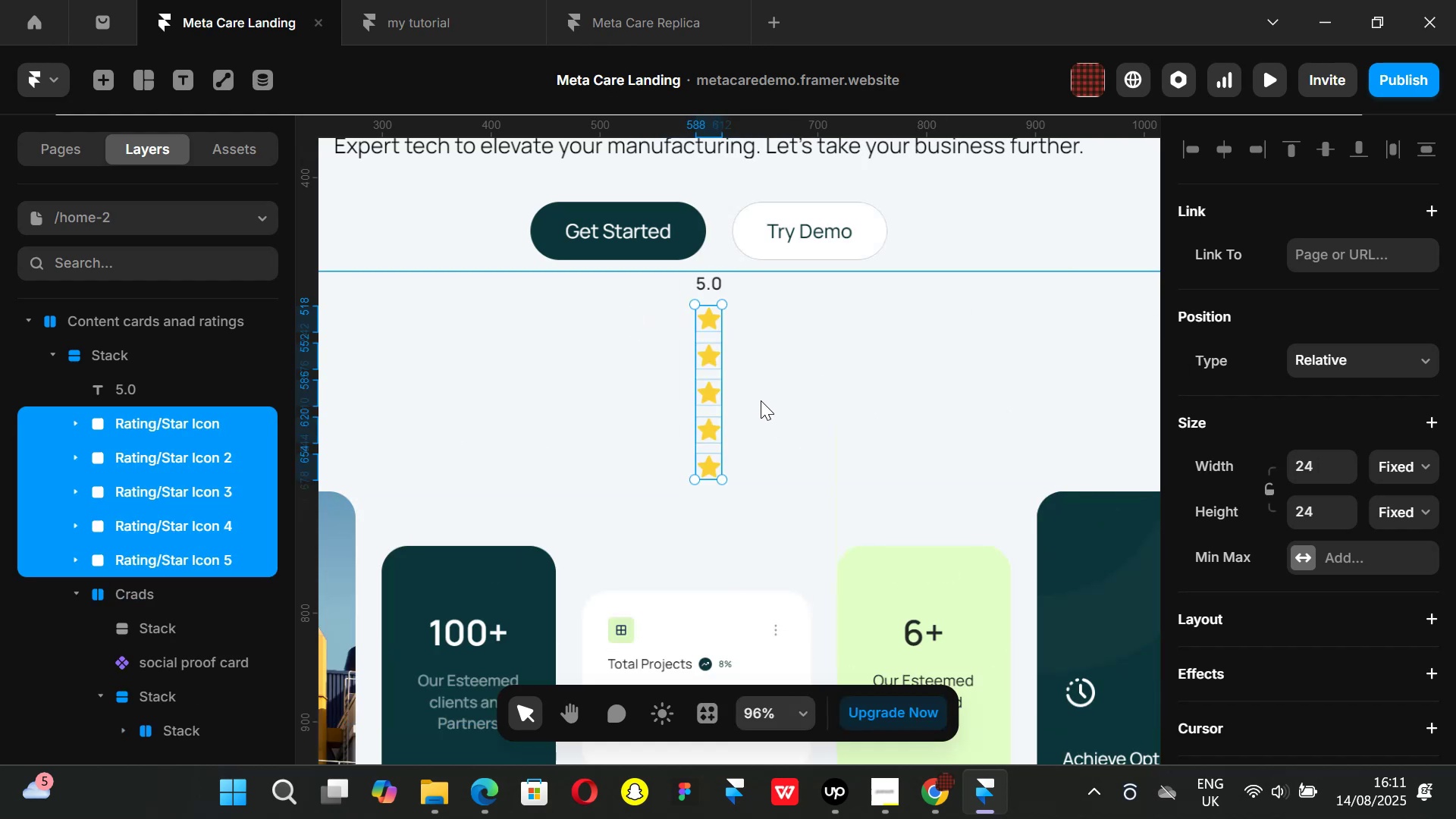 
wait(6.56)
 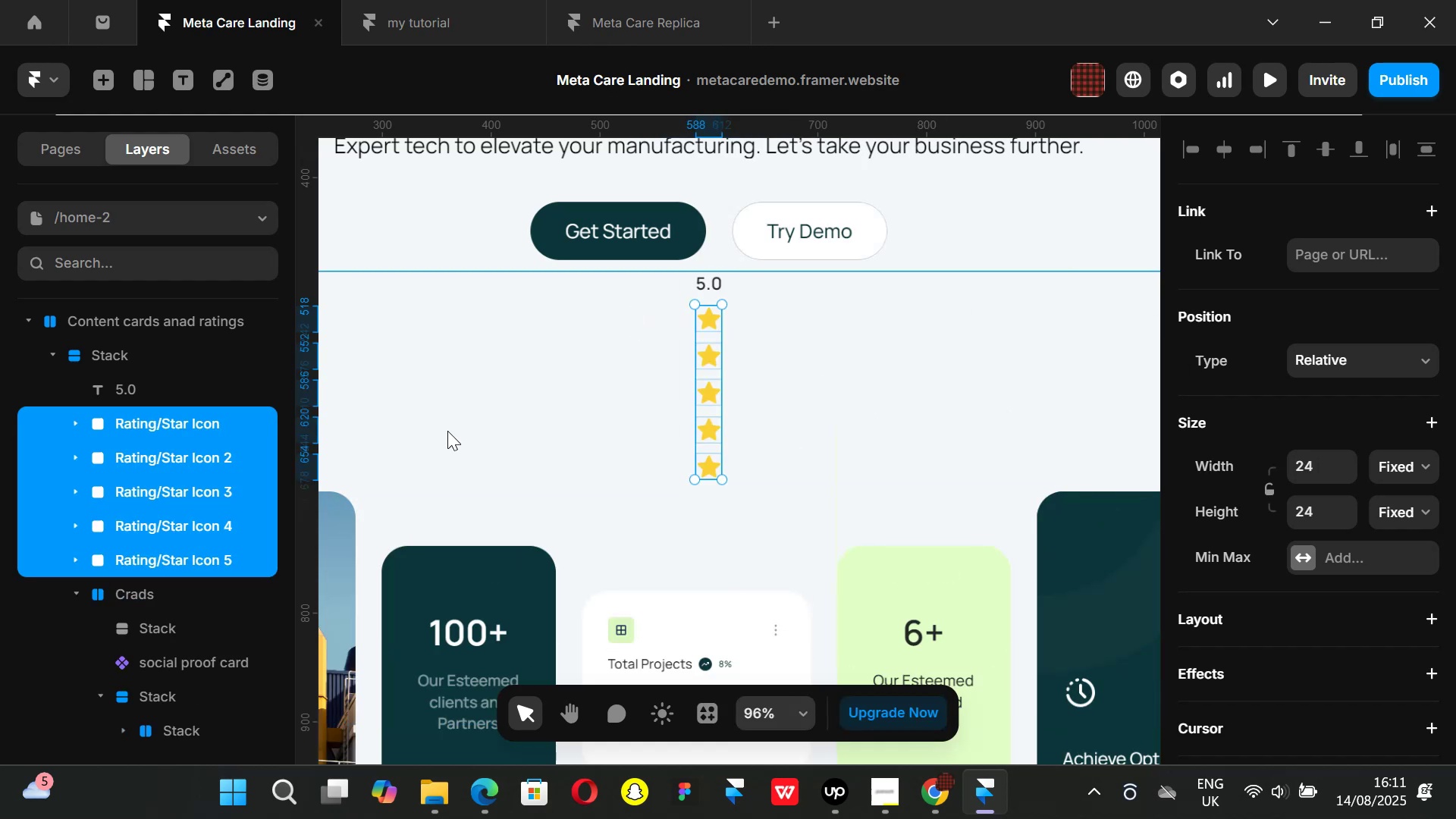 
key(Alt+AltLeft)
 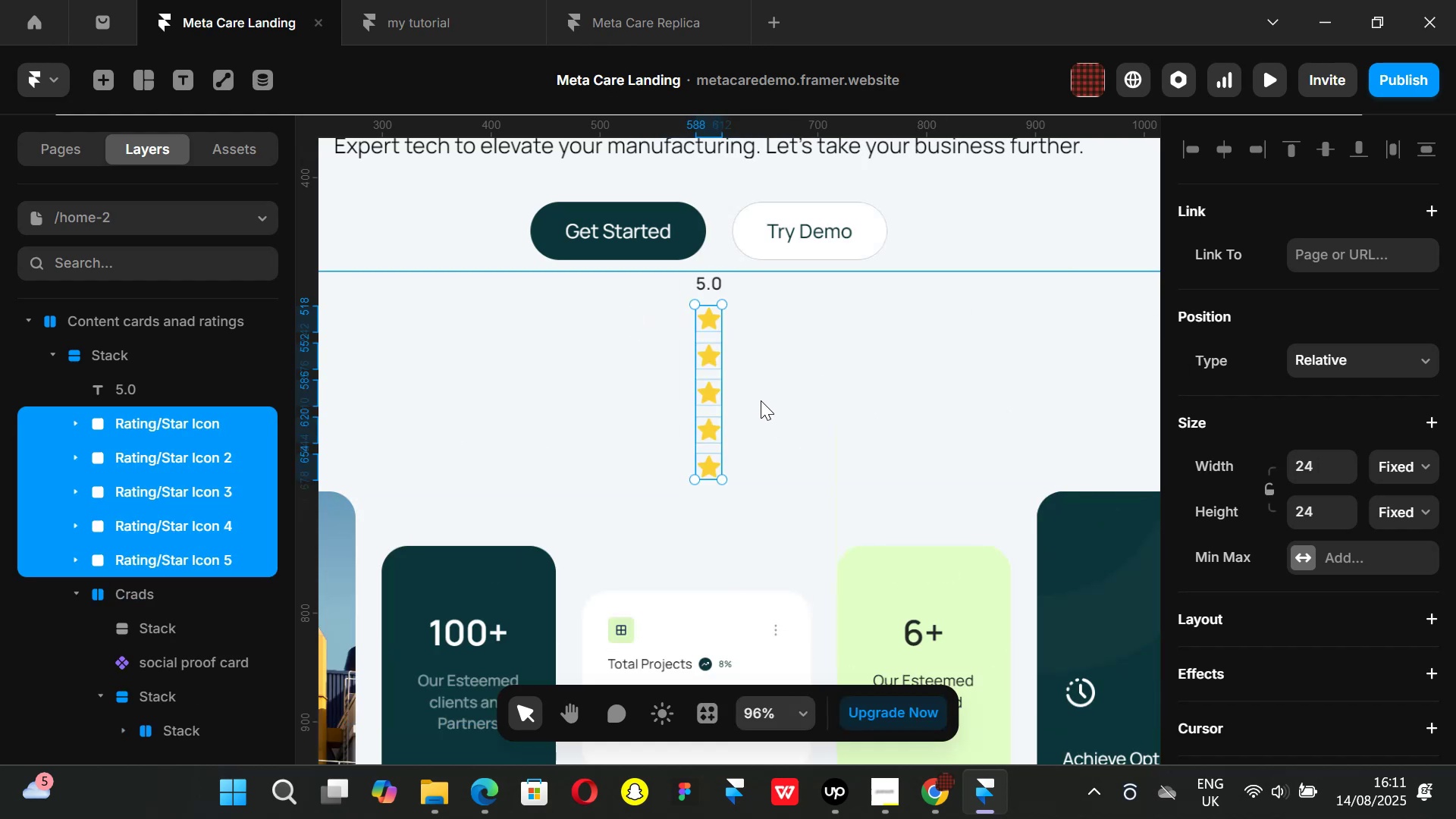 
key(Alt+Control+ControlLeft)
 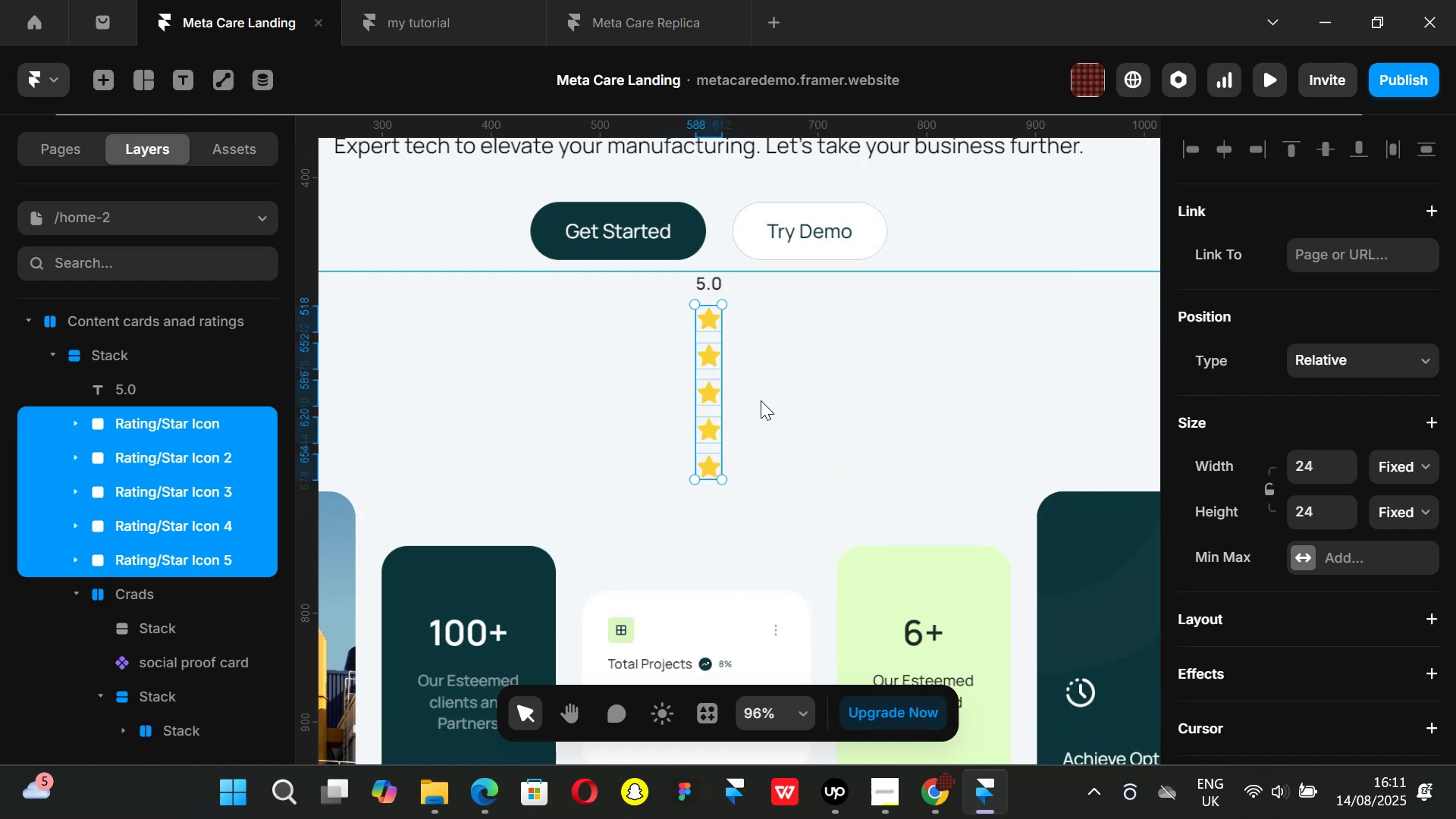 
key(Alt+Control+Enter)
 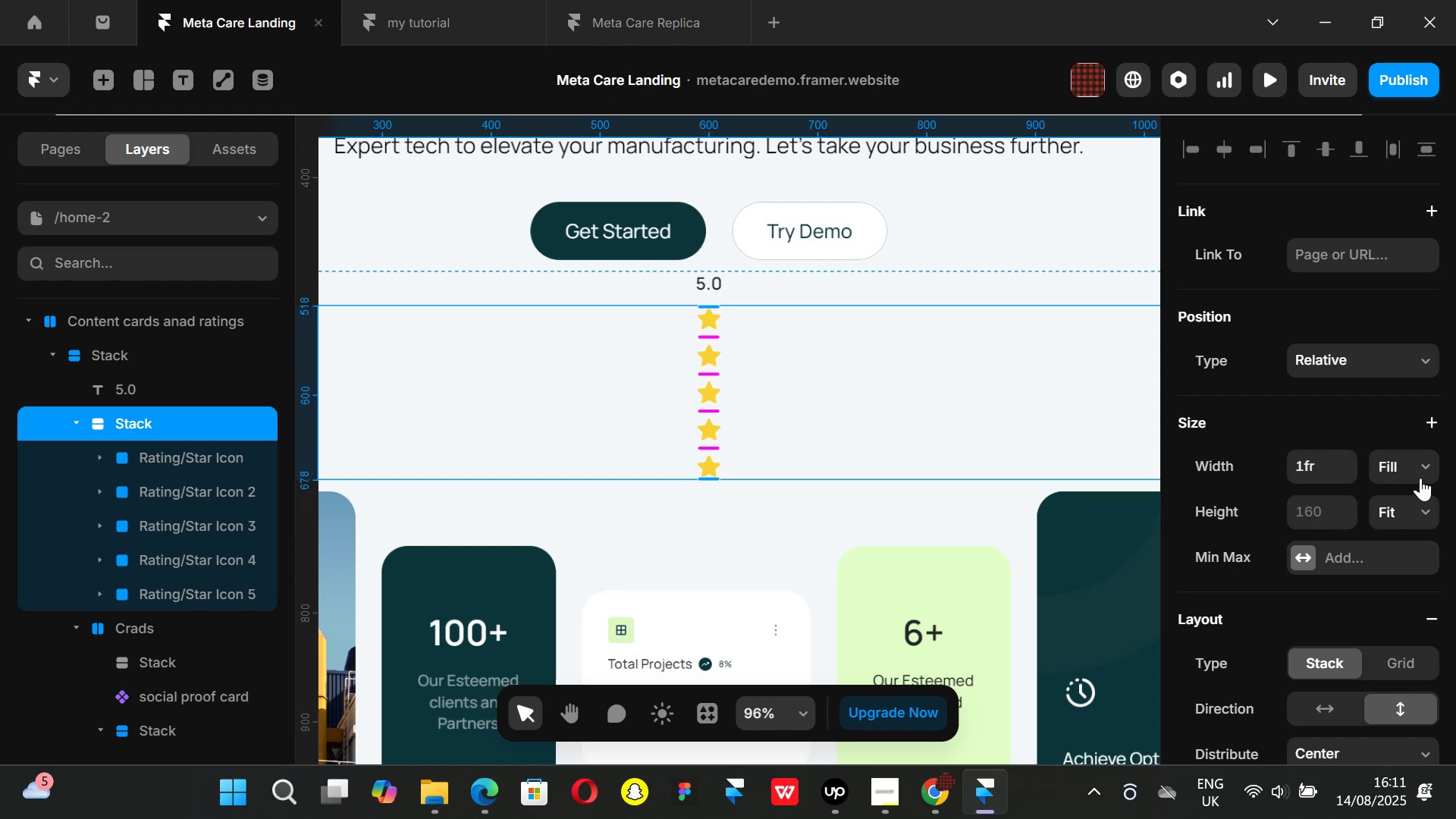 
left_click([1436, 460])
 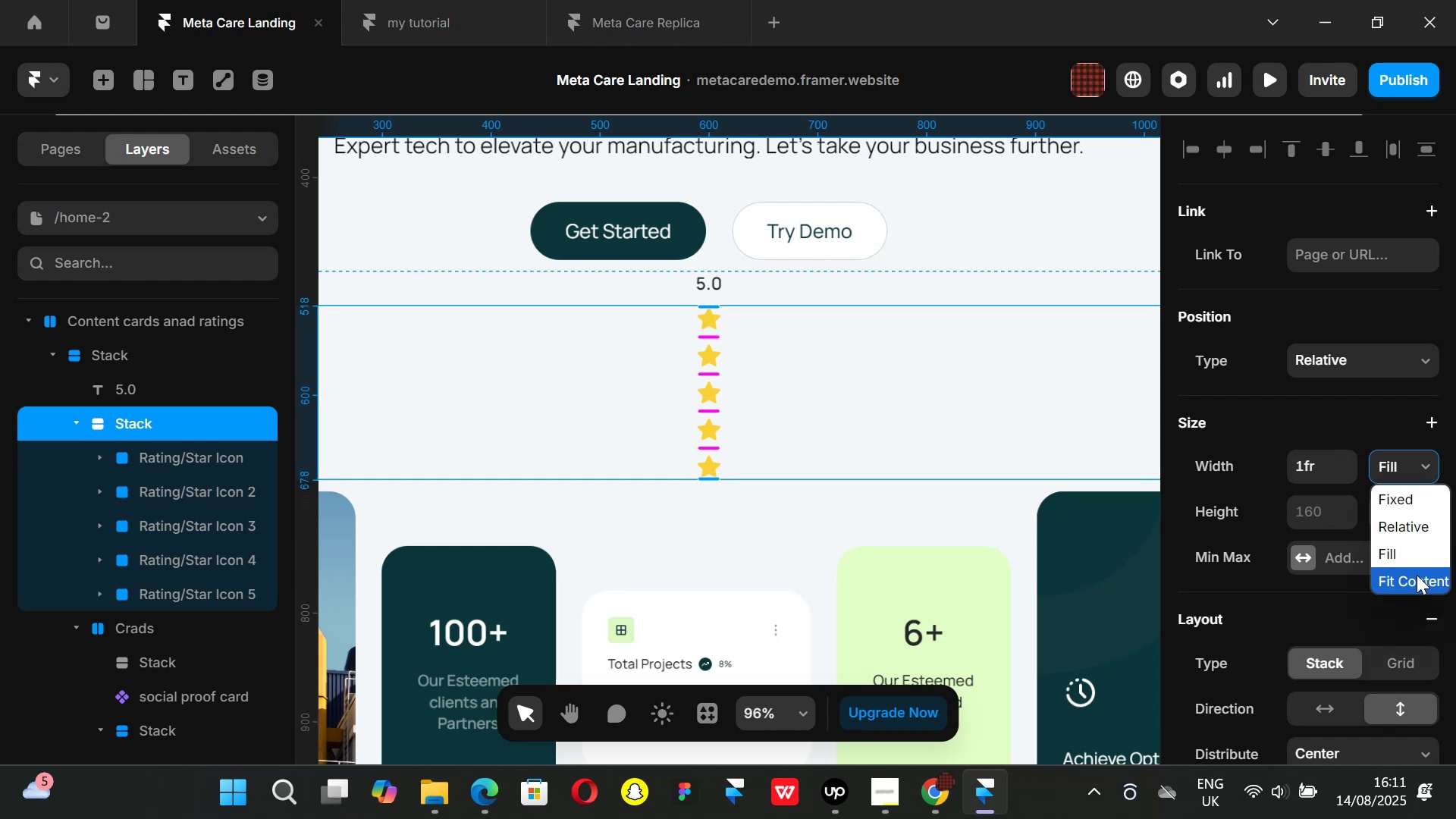 
left_click([1414, 577])
 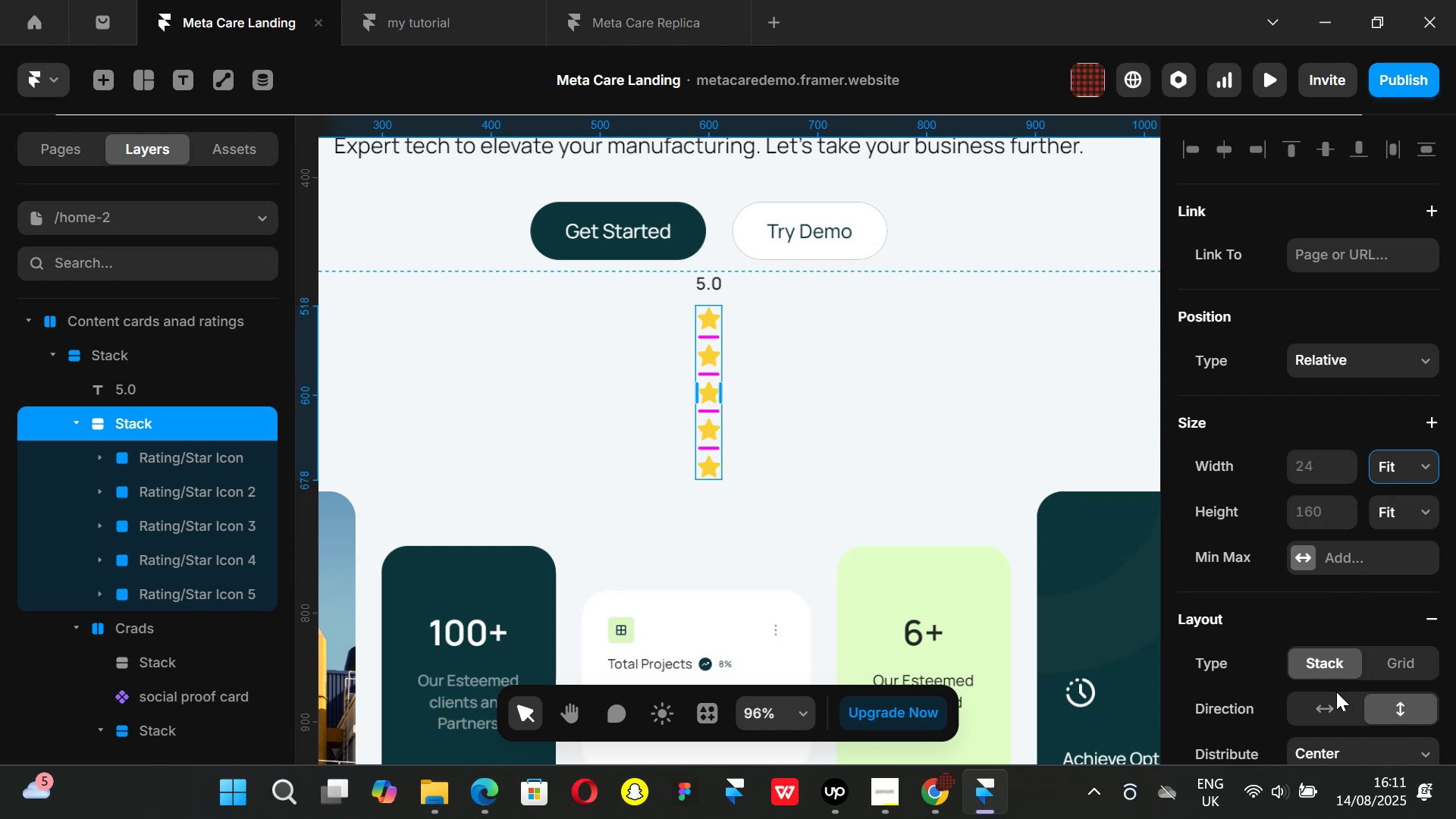 
left_click([1332, 705])
 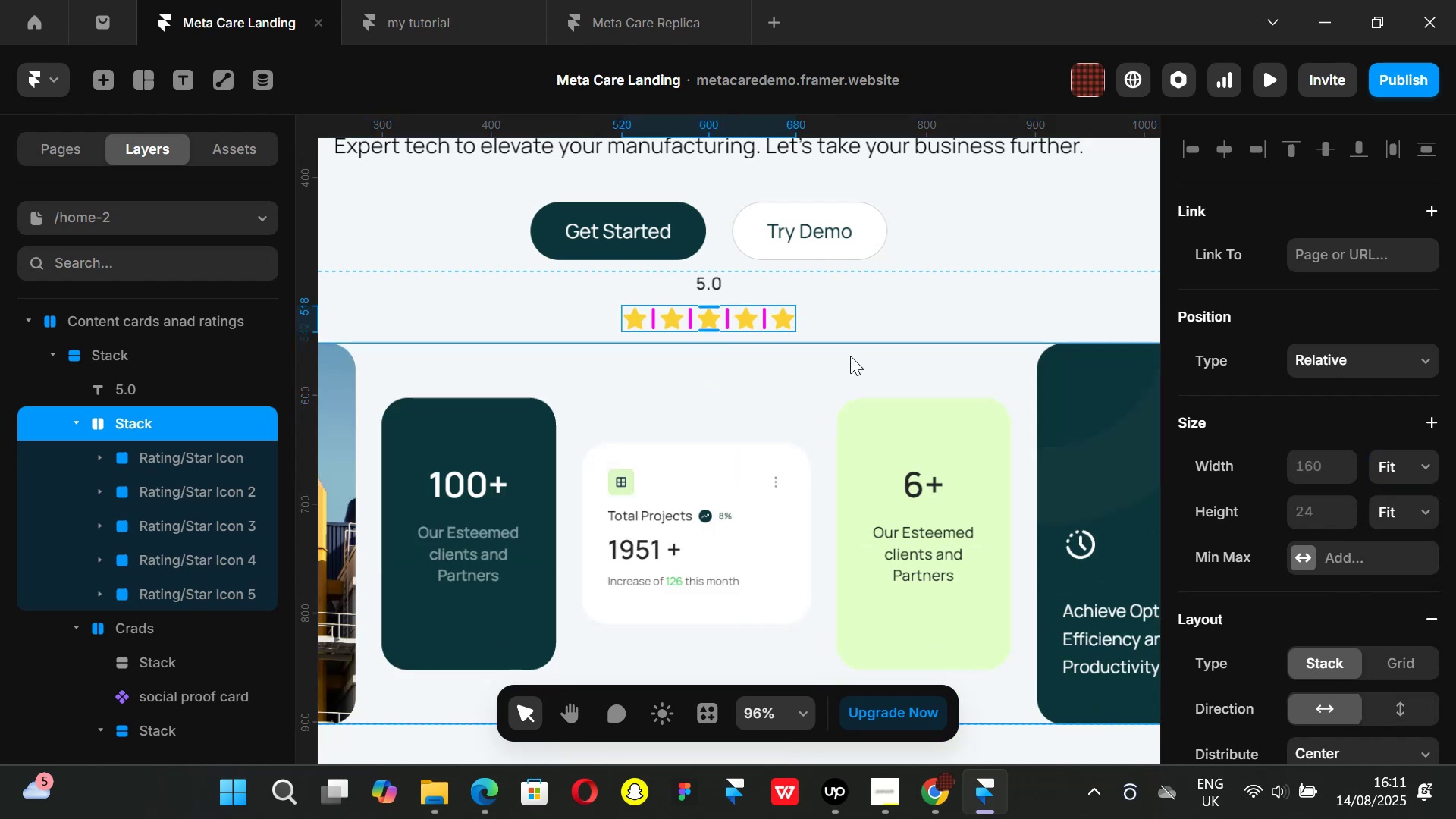 
key(Control+Z)
 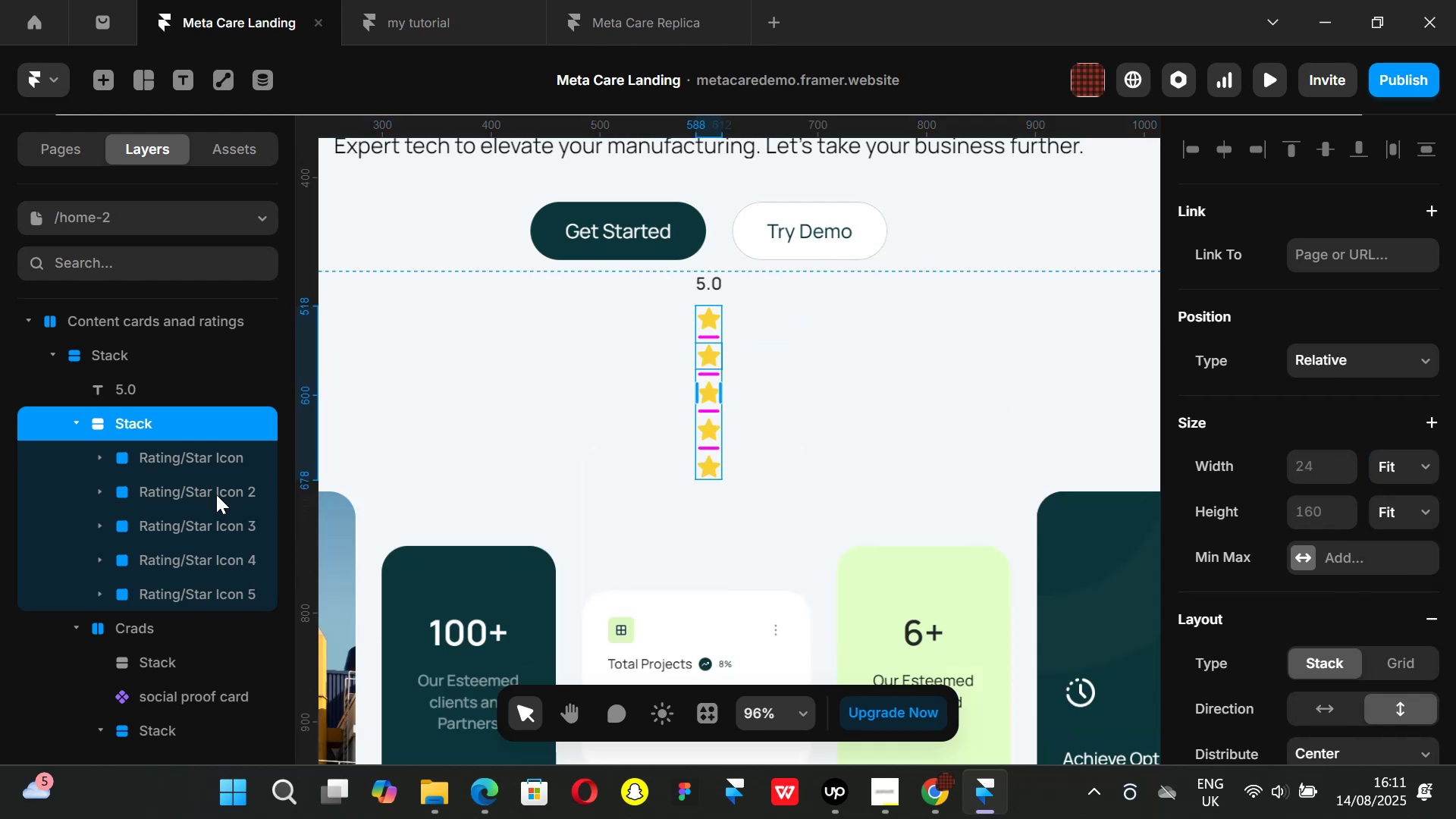 
key(Control+ControlLeft)
 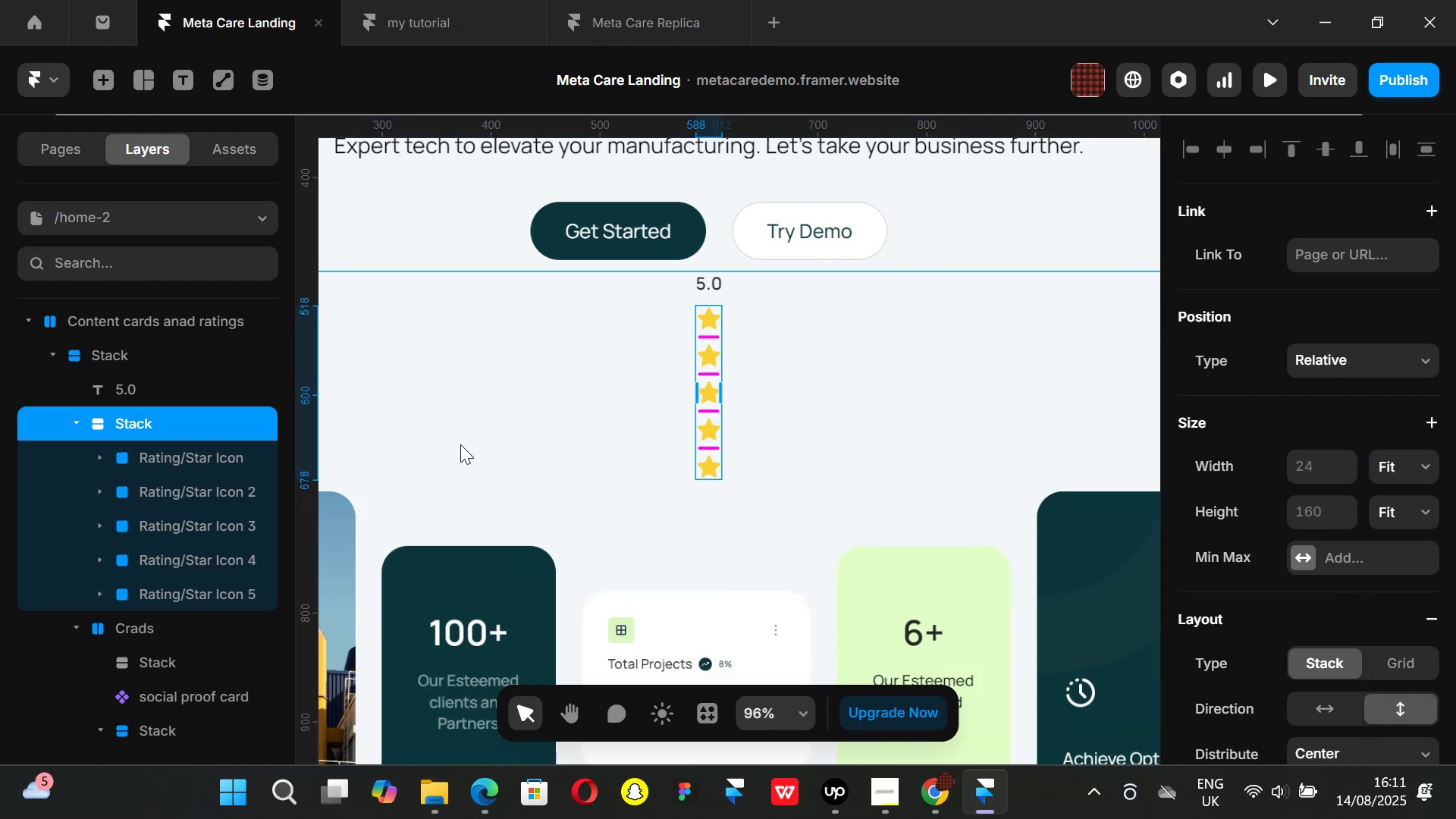 
key(Control+Z)
 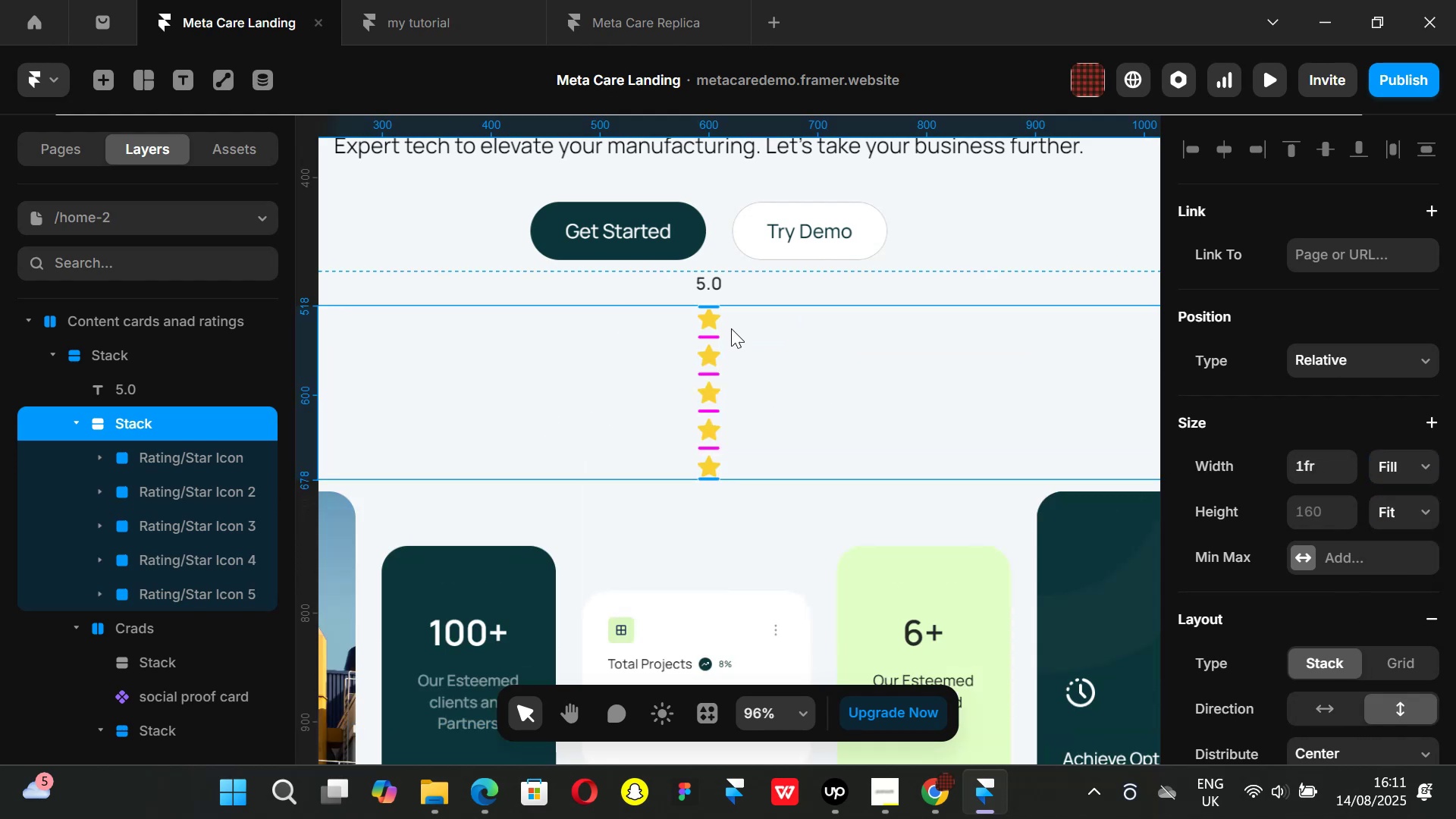 
key(Control+ControlLeft)
 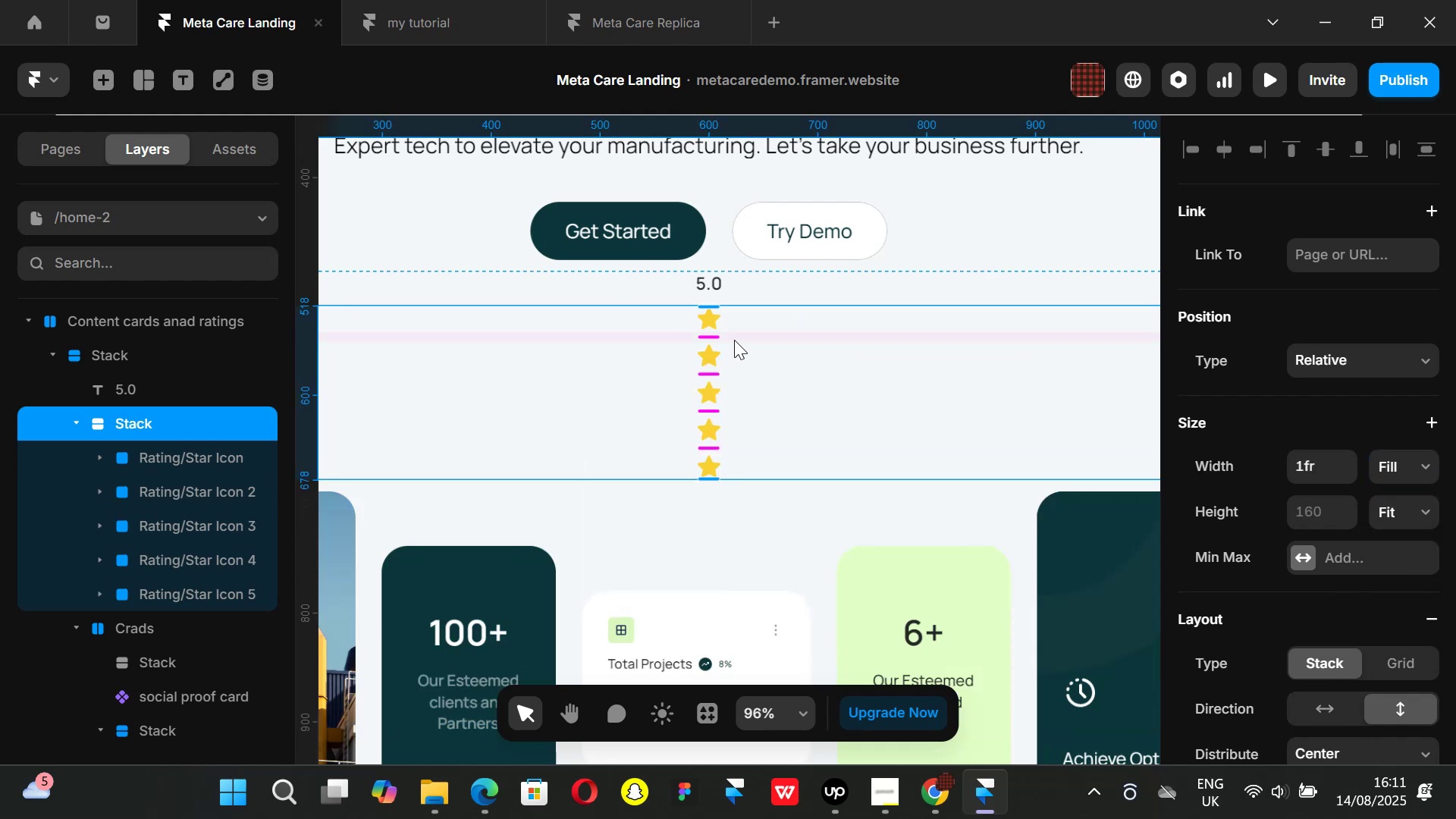 
key(Control+Z)
 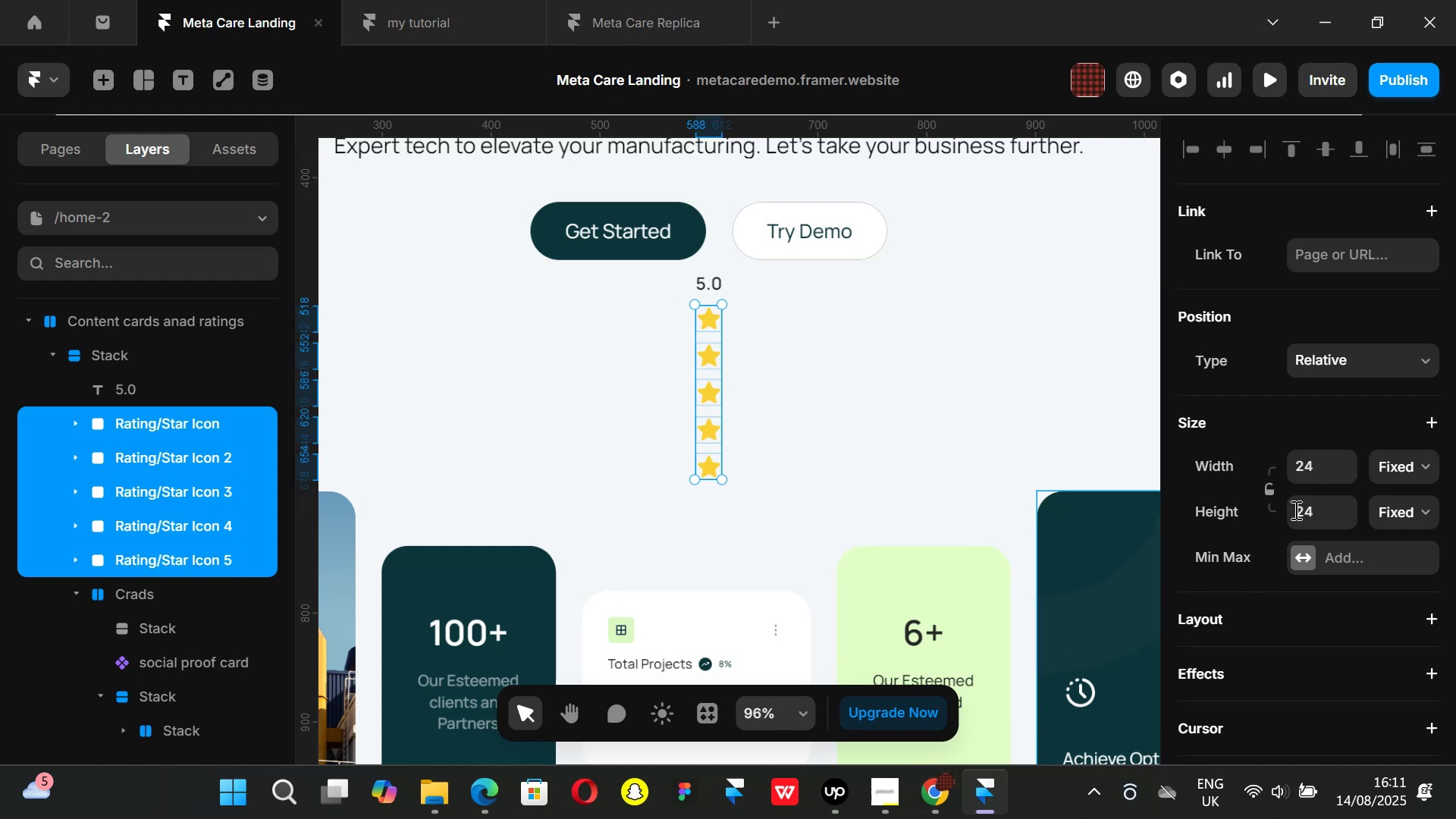 
wait(5.3)
 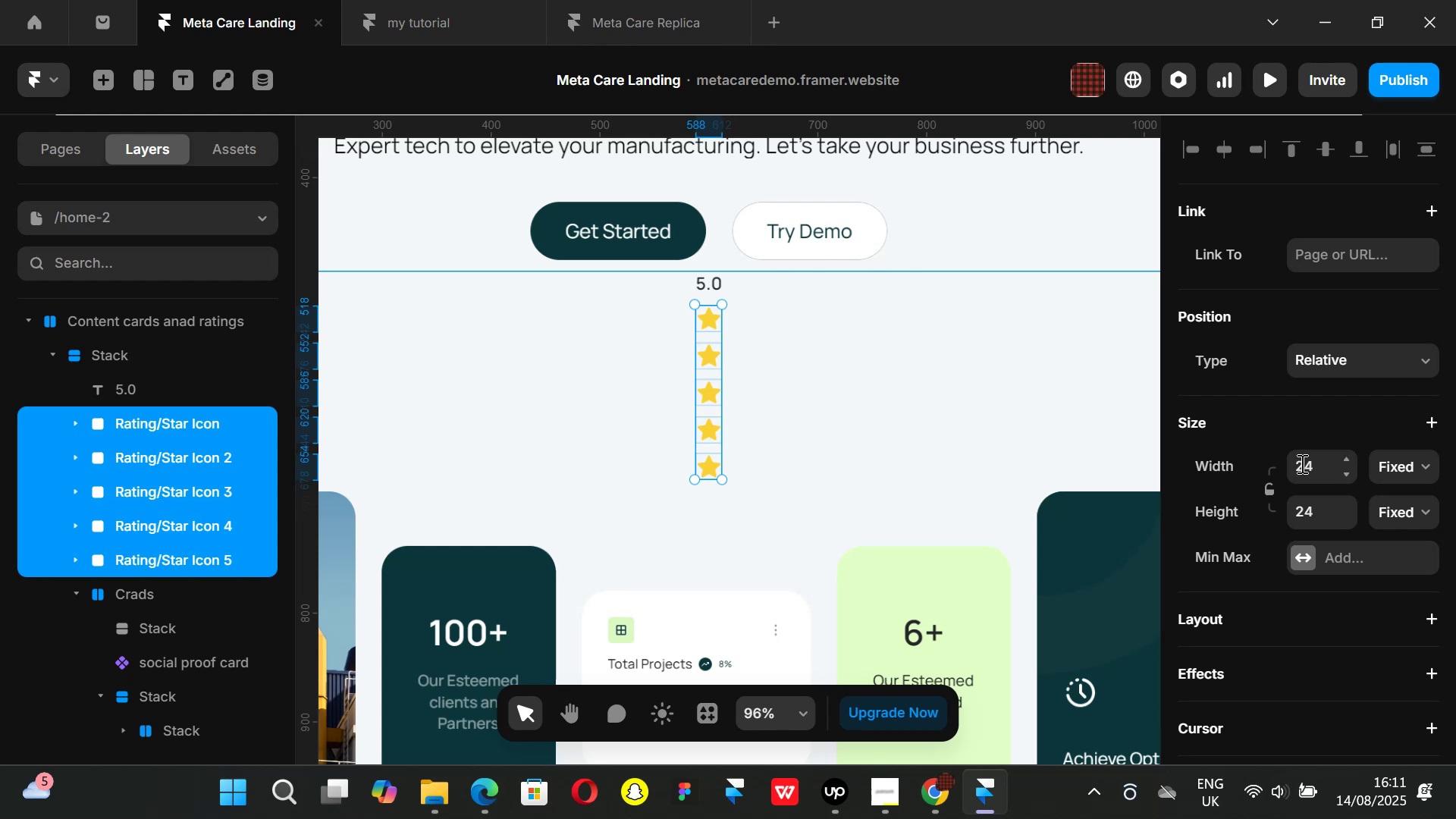 
left_click([1323, 473])
 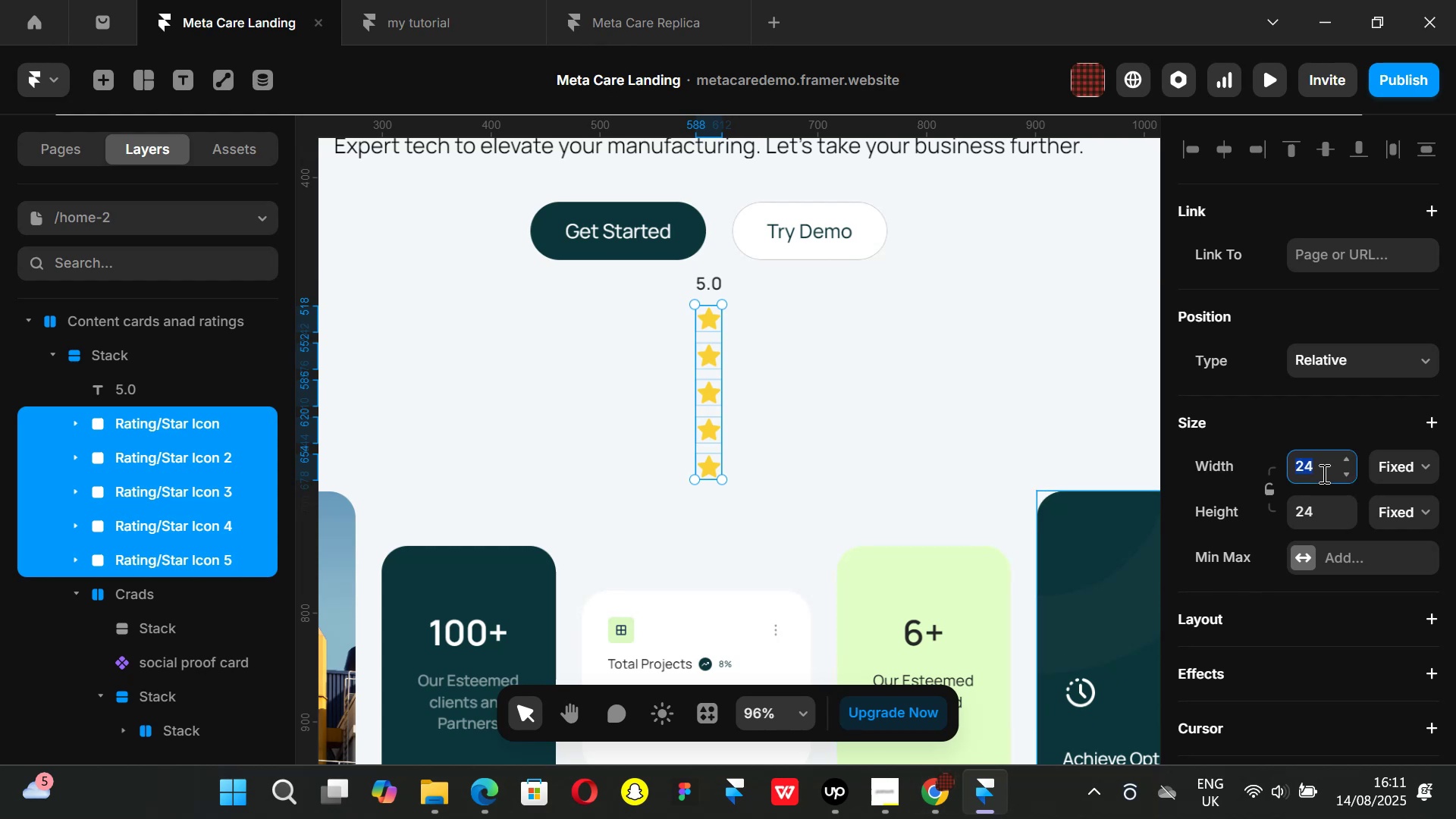 
type(20)
 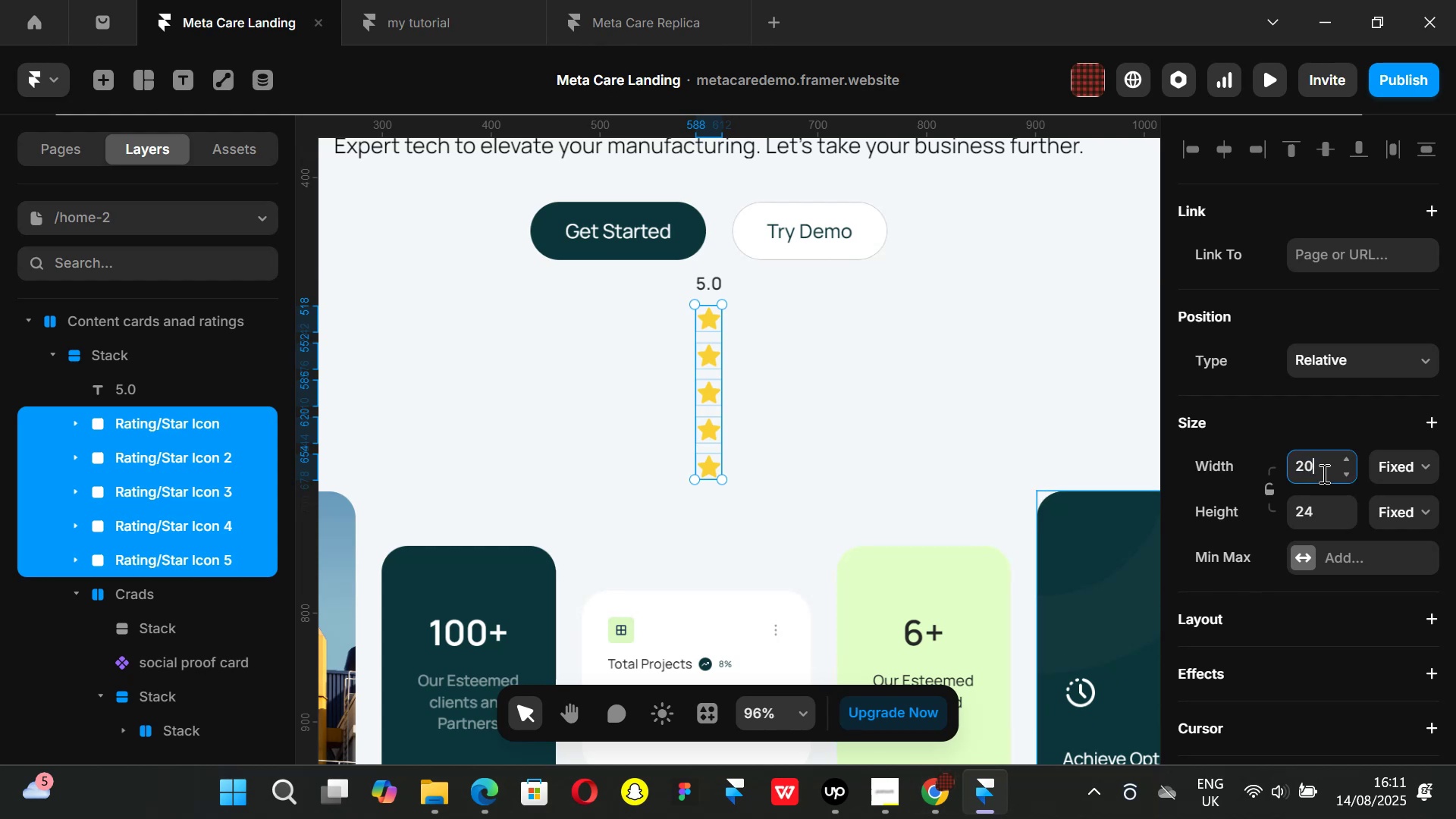 
key(Enter)
 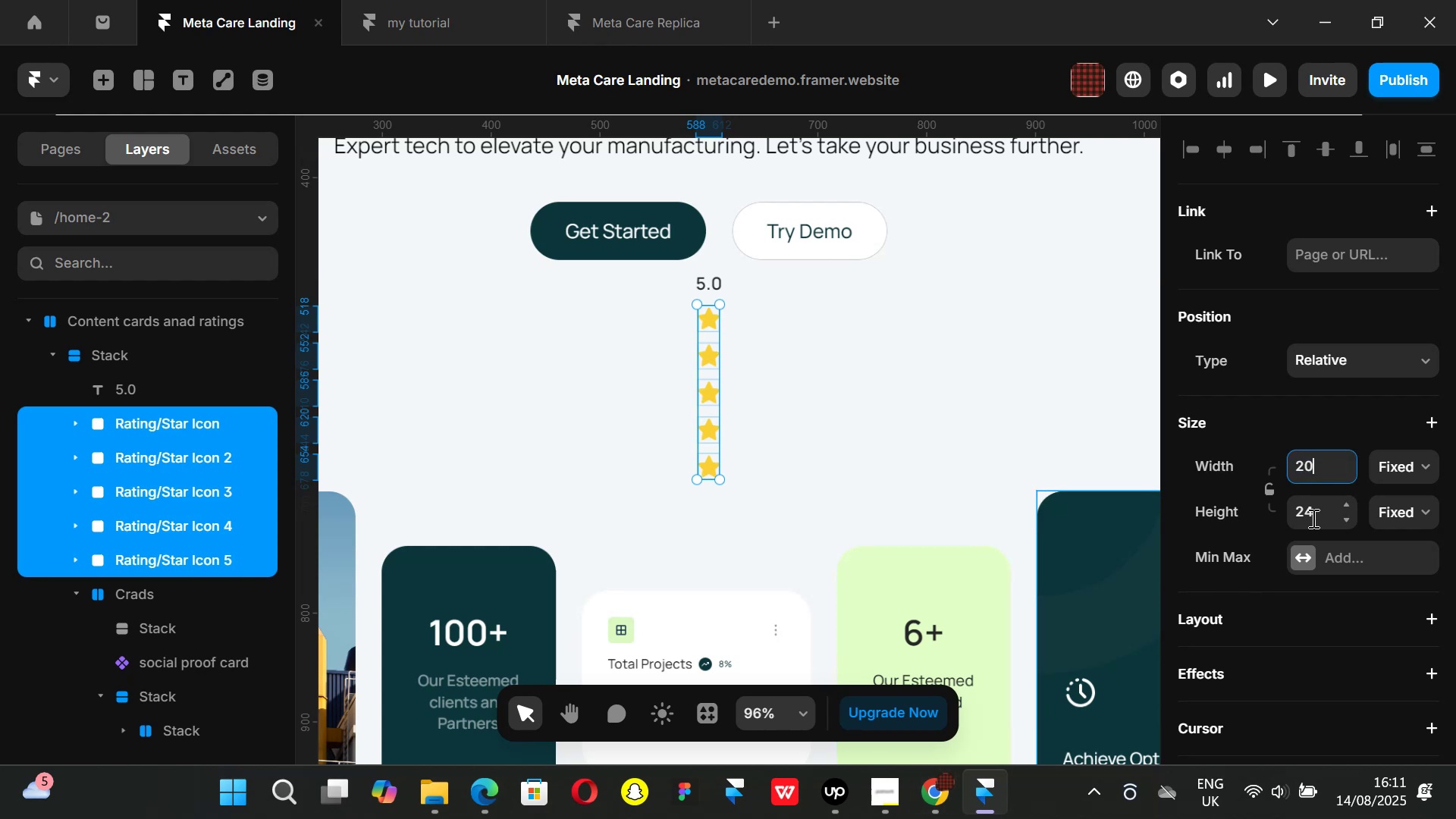 
left_click([1312, 521])
 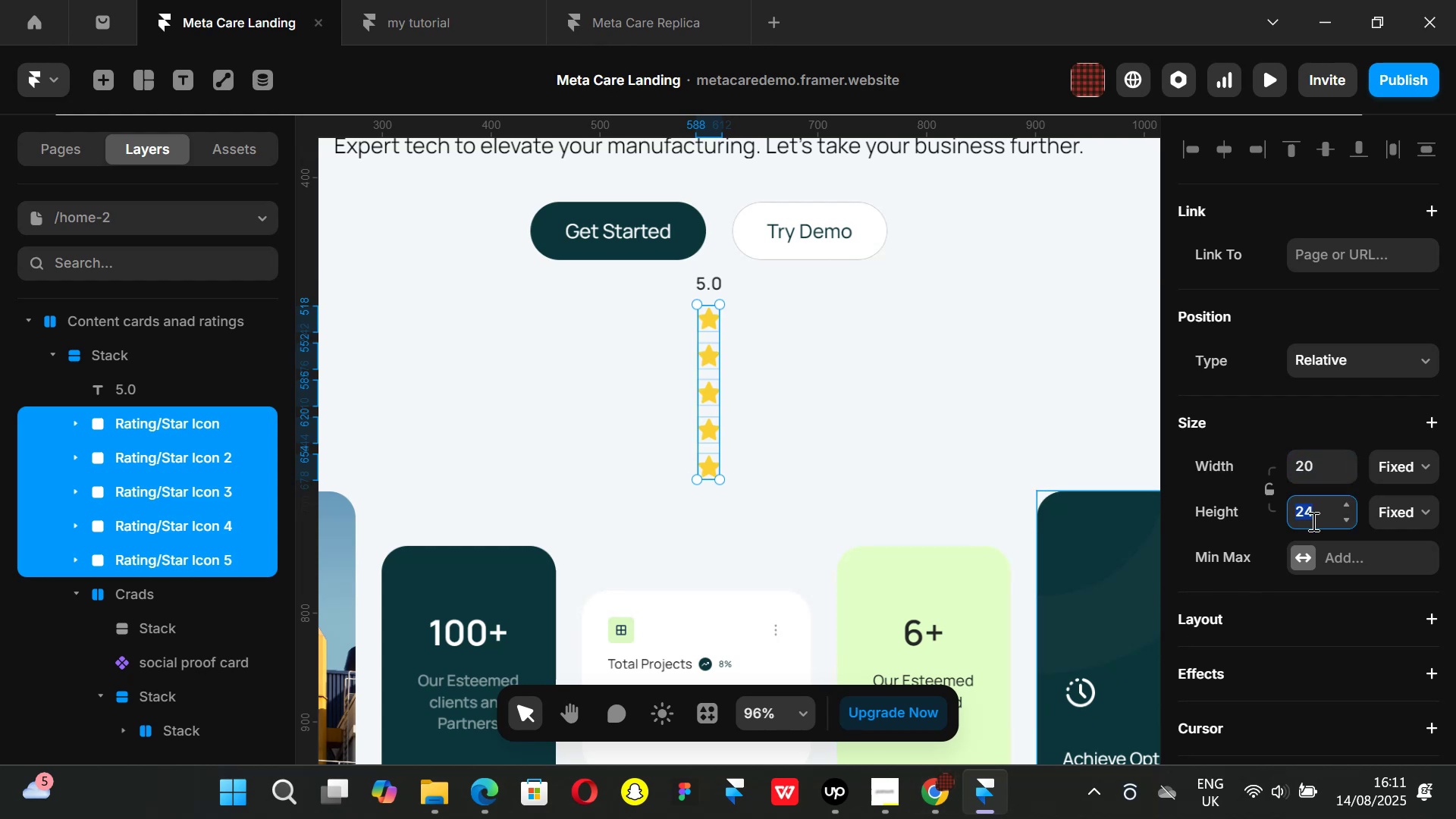 
type(20)
 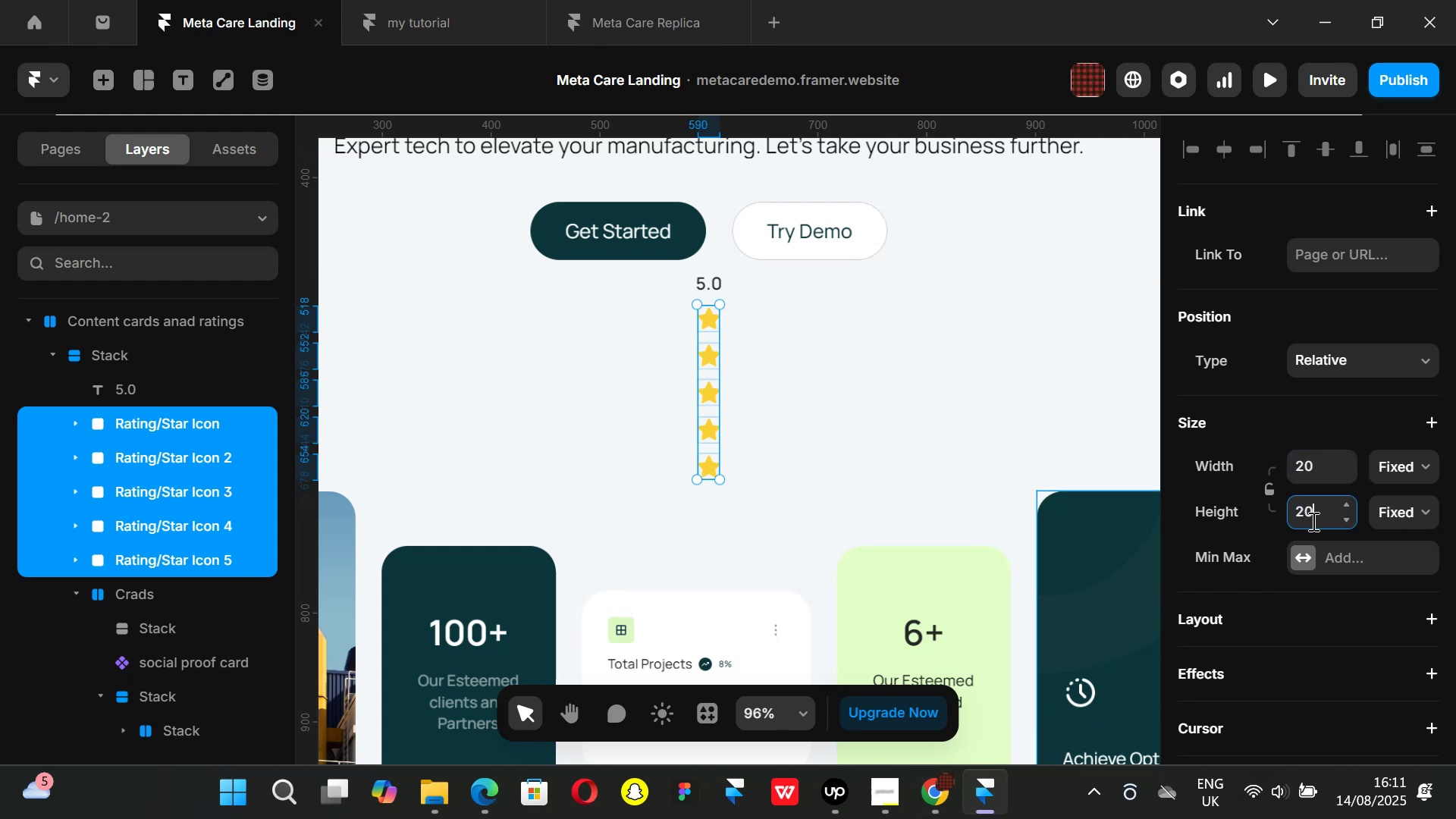 
key(Enter)
 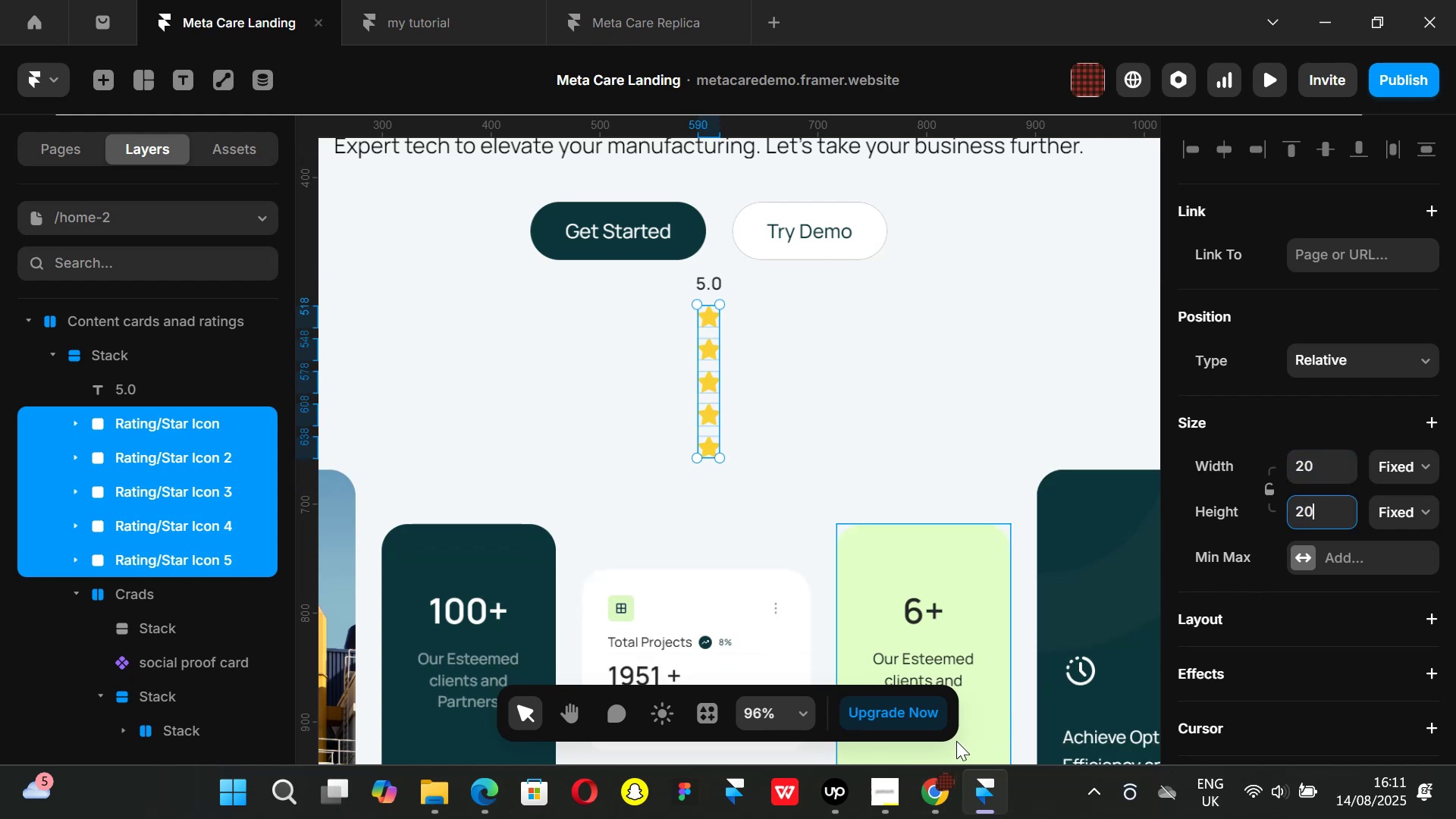 
left_click([933, 791])
 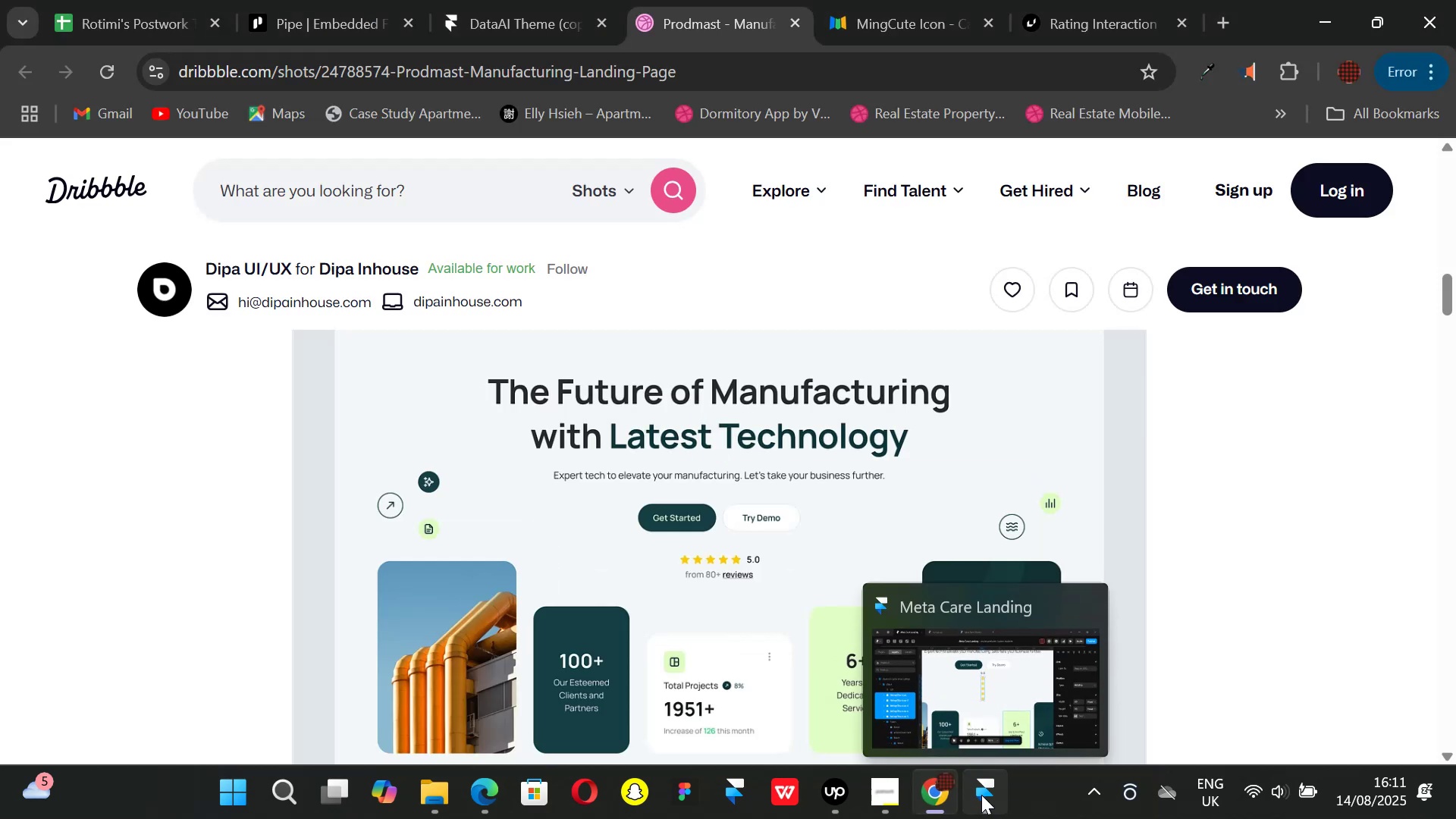 
left_click([981, 795])
 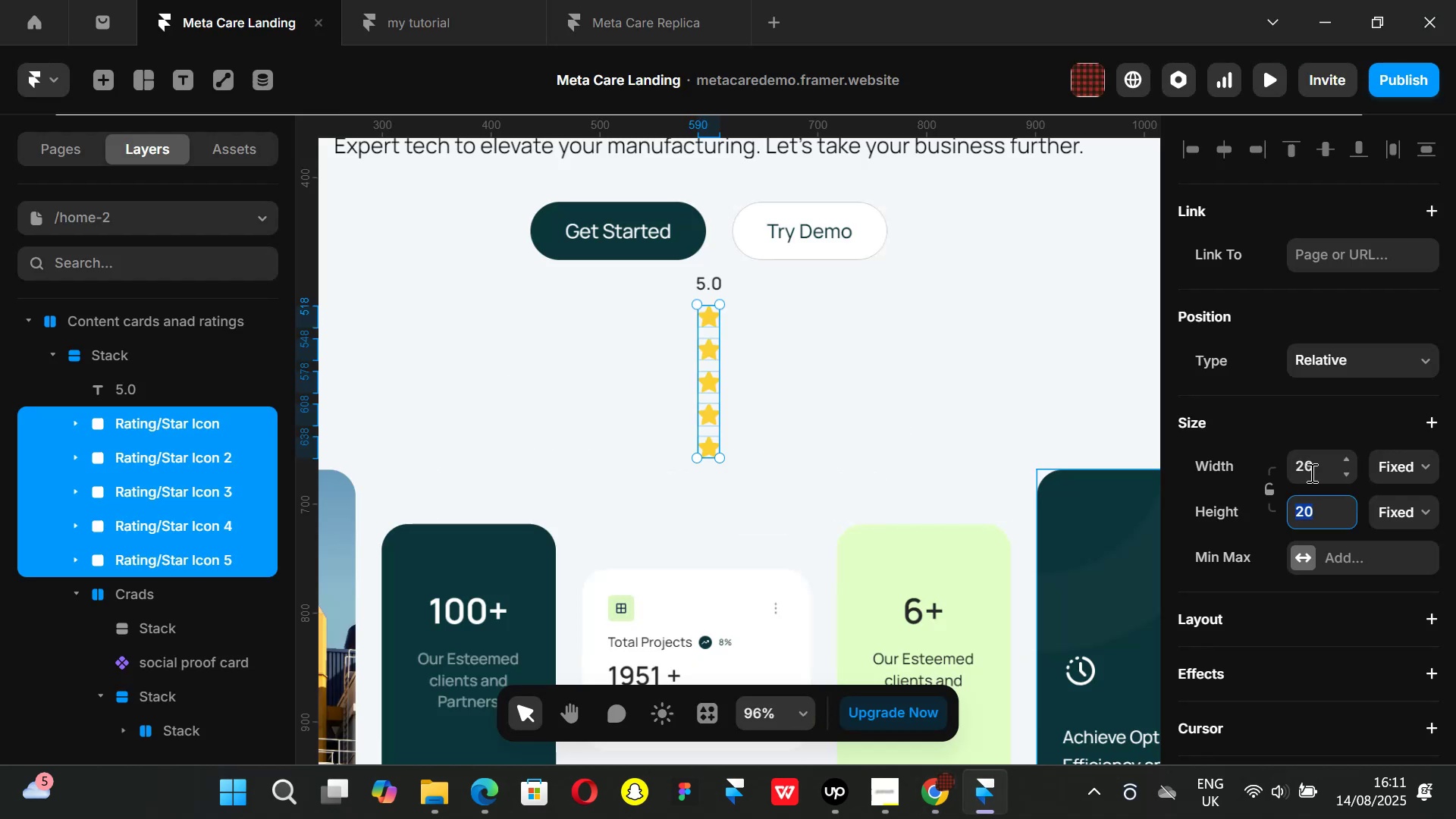 
left_click([1311, 471])
 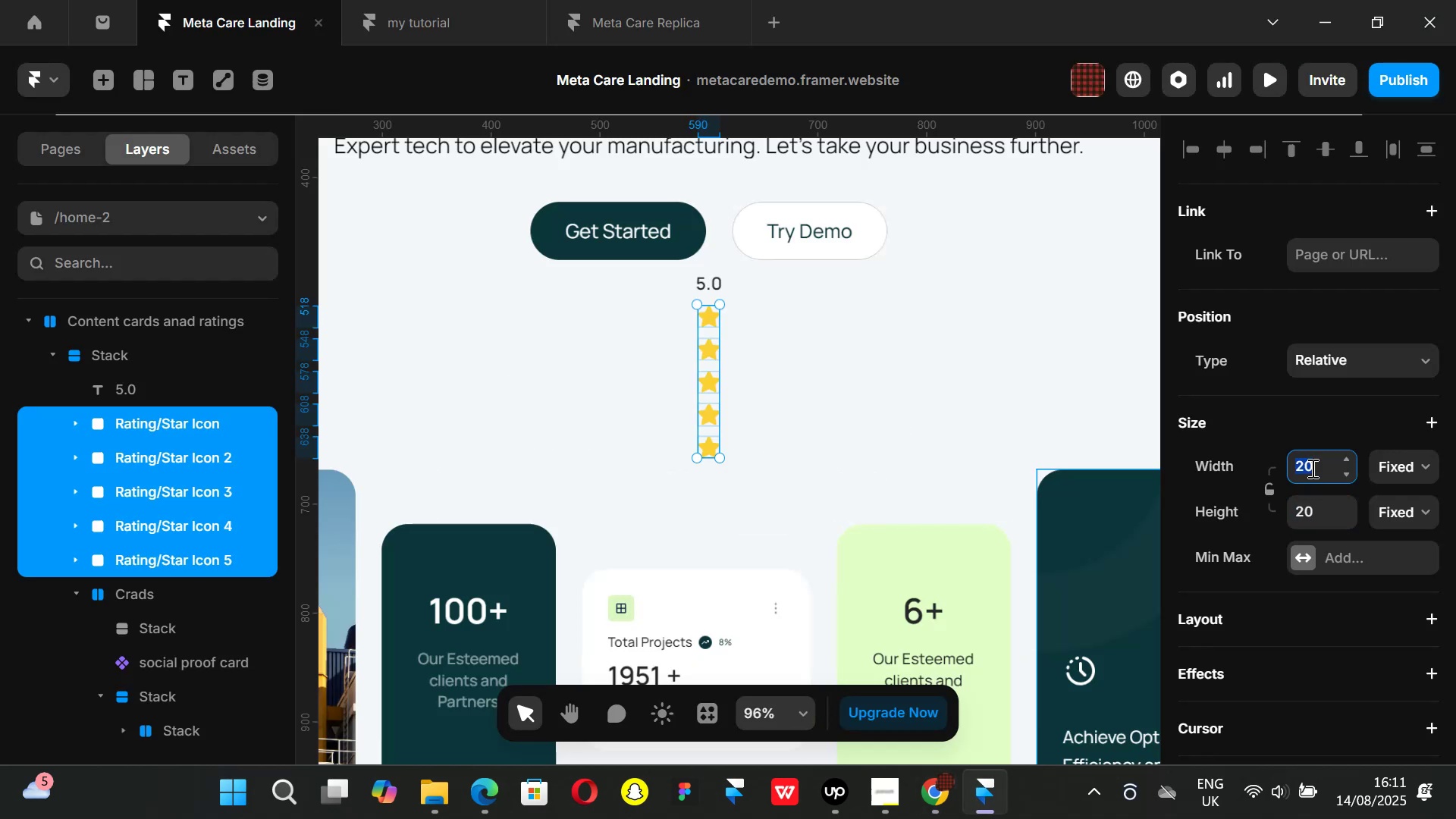 
type(18)
 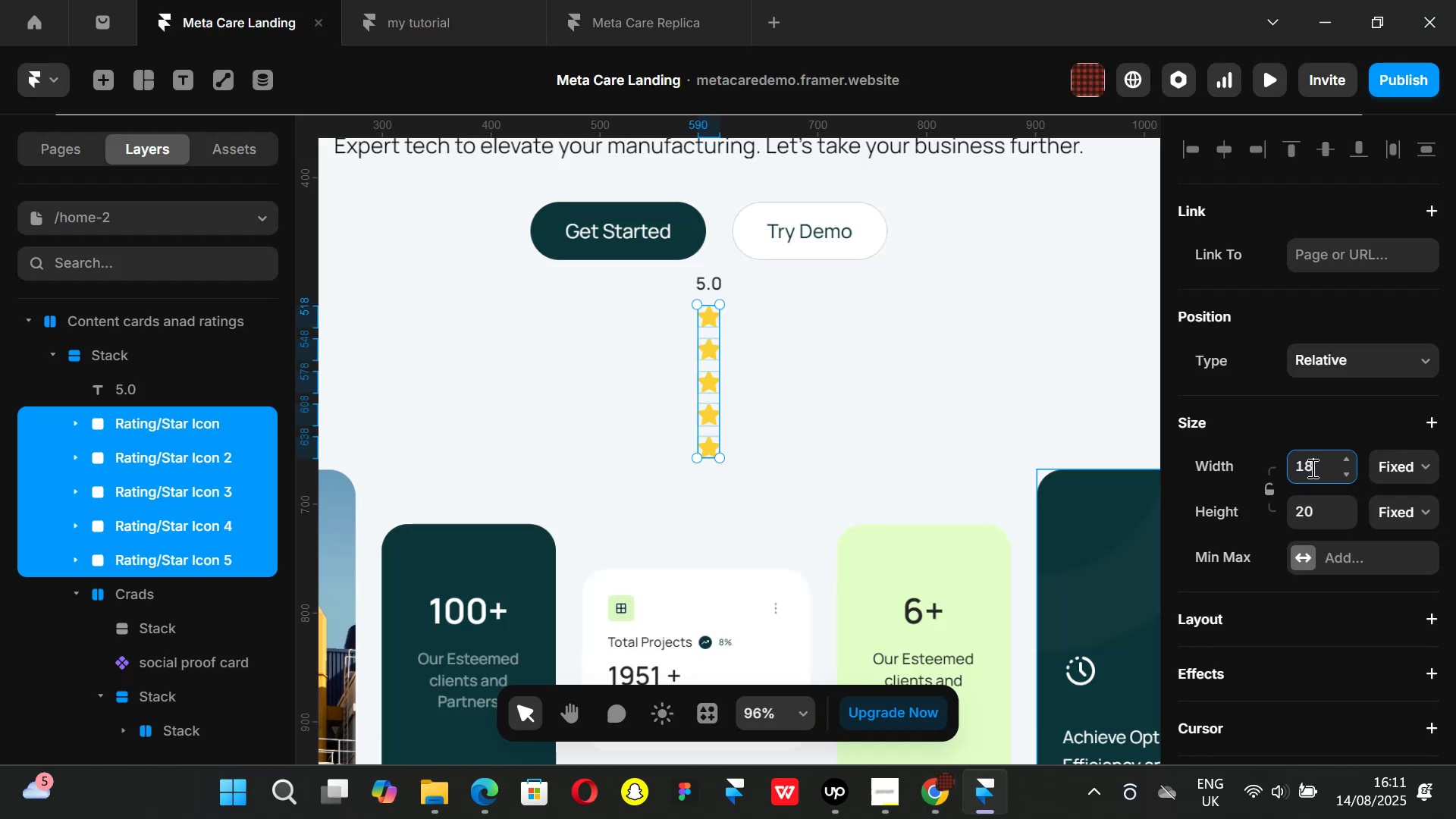 
key(Enter)
 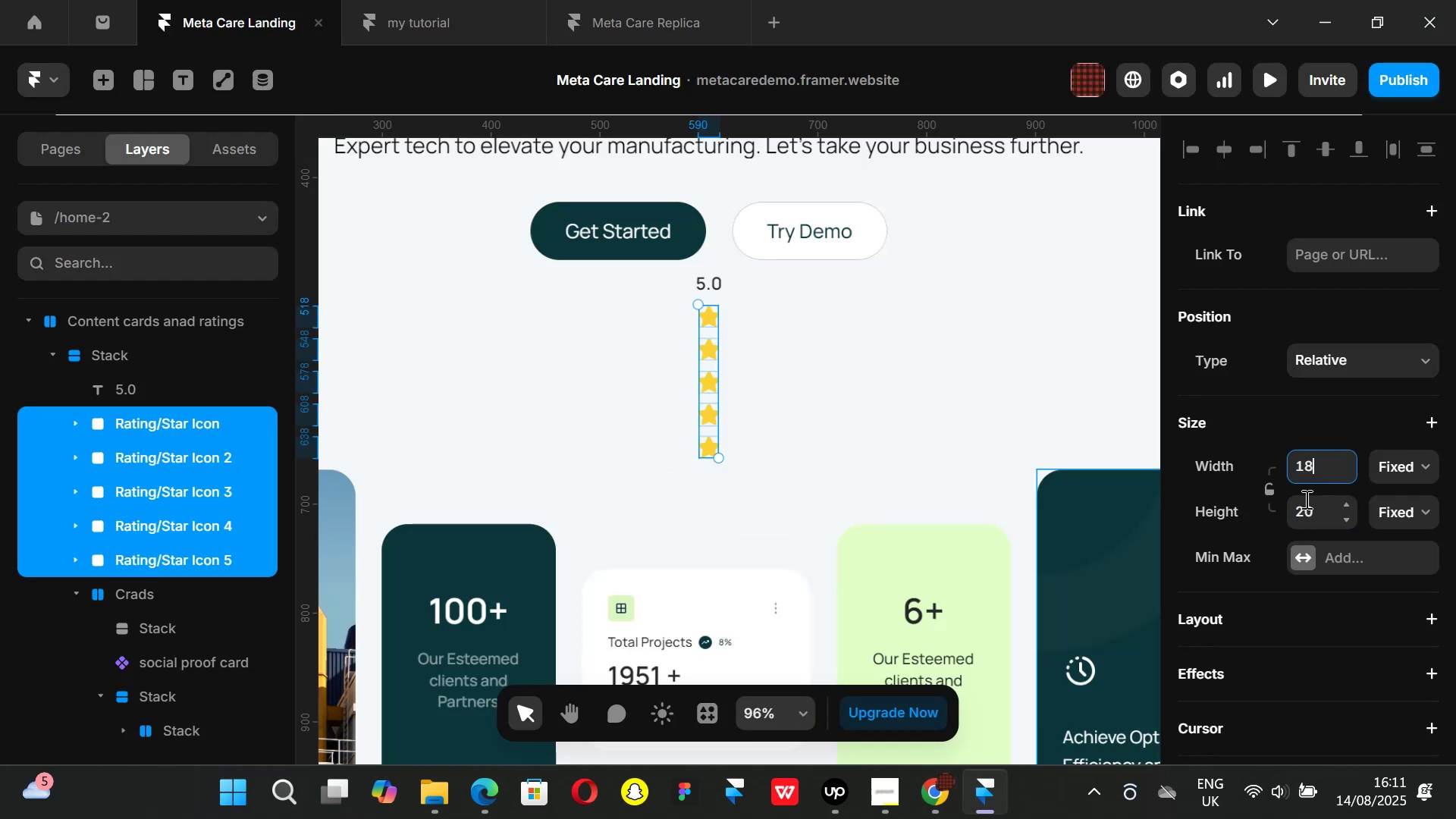 
left_click([1306, 505])
 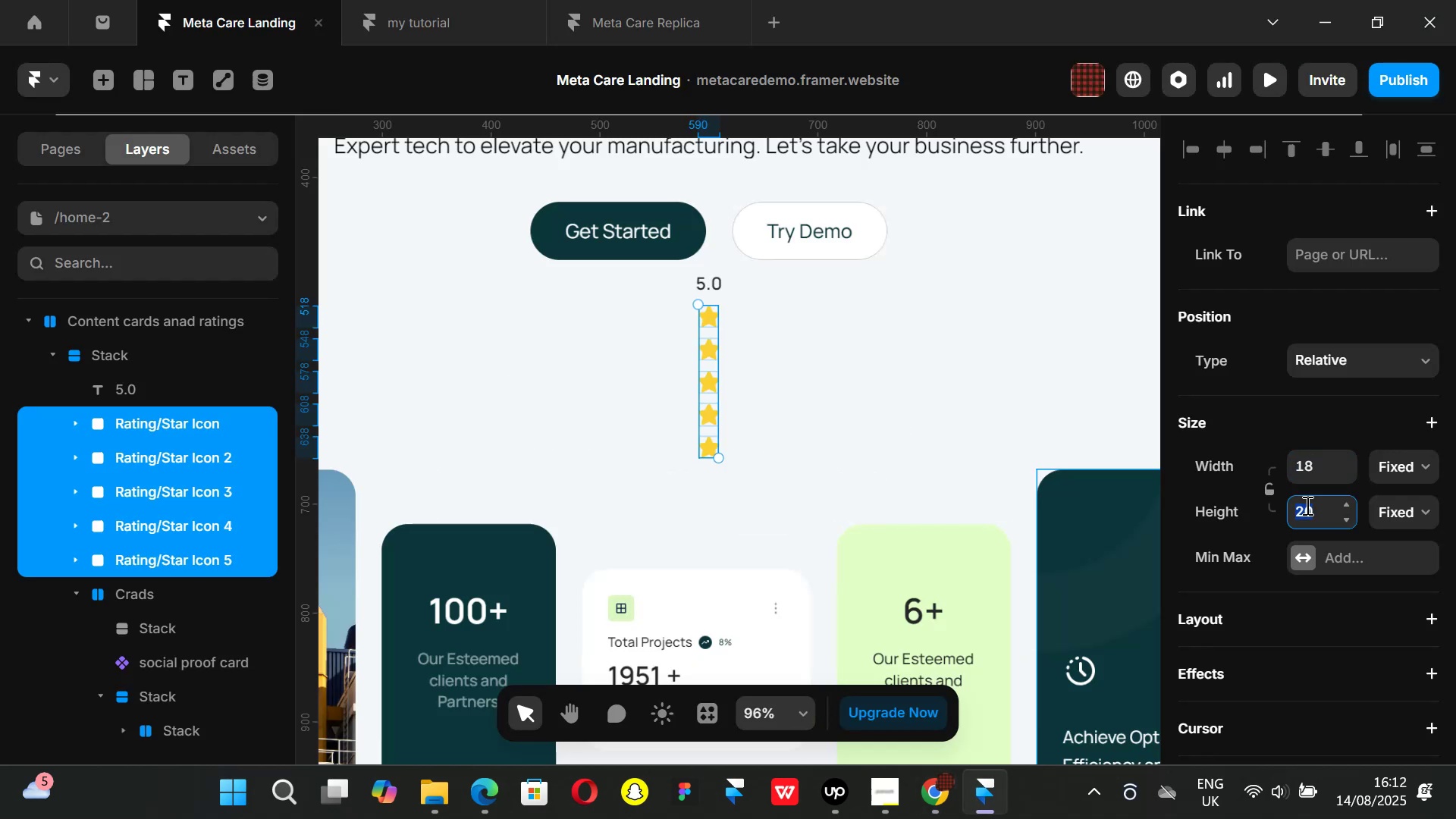 
type(18)
 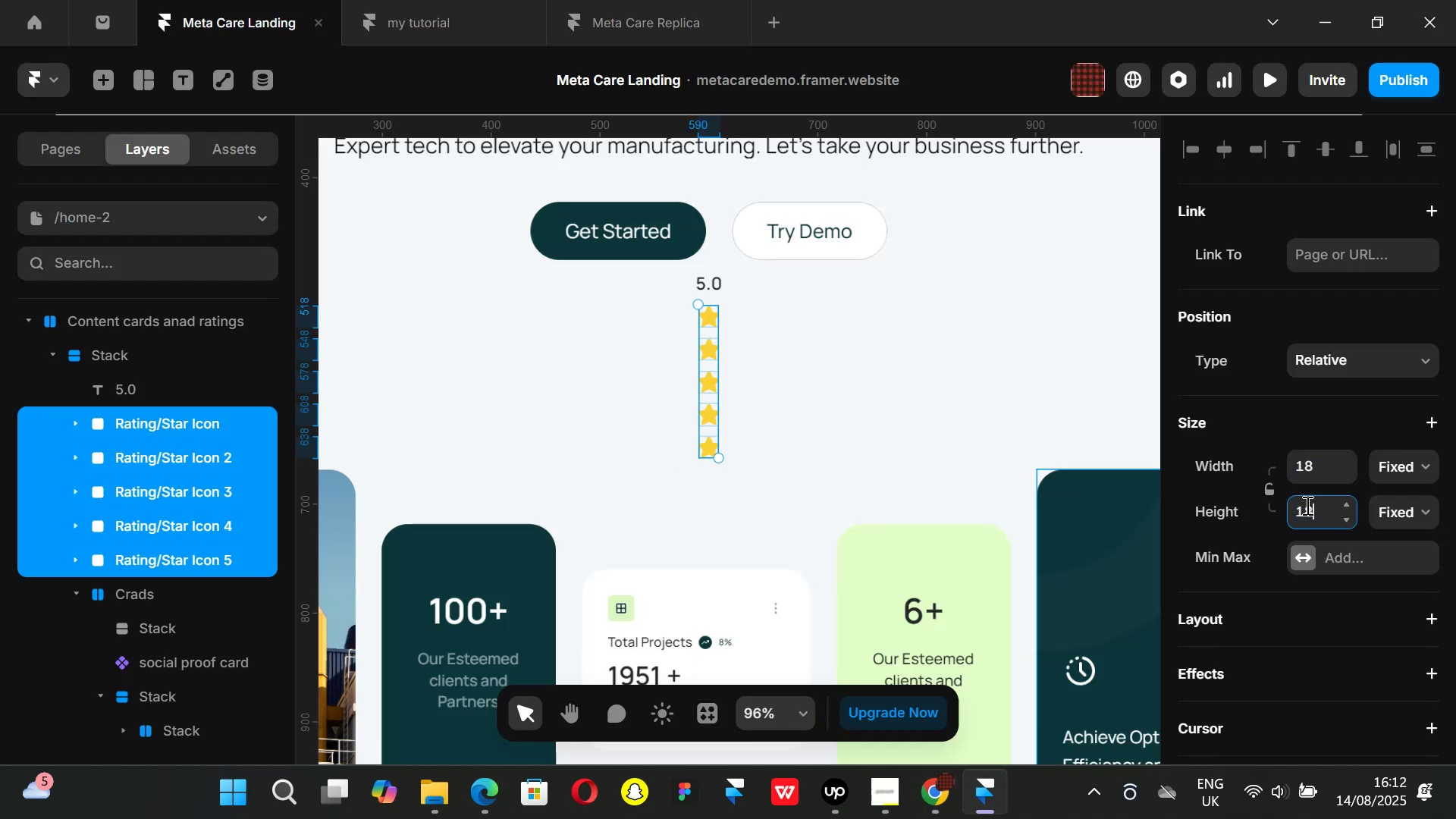 
key(Enter)
 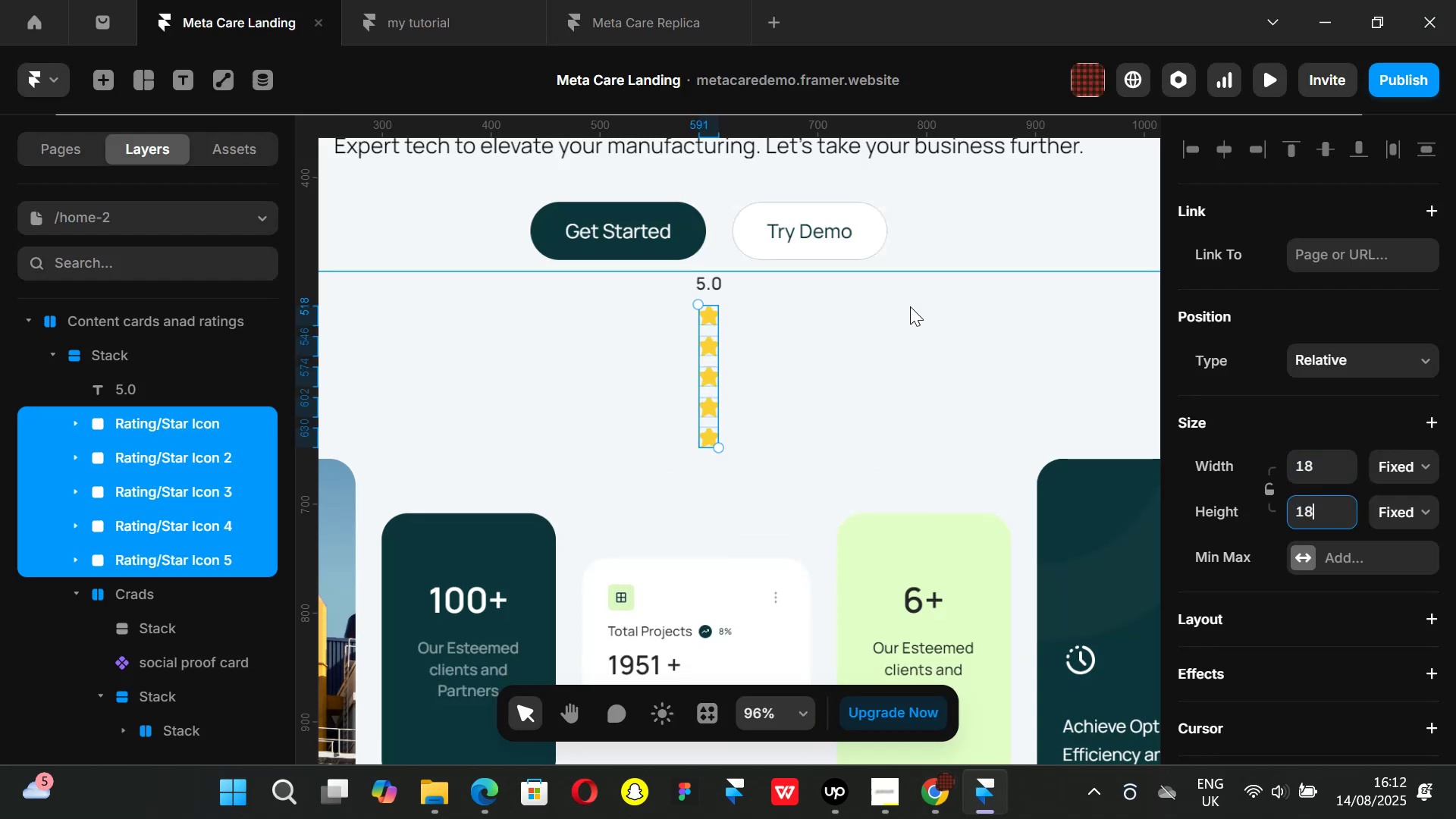 
key(Control+ControlLeft)
 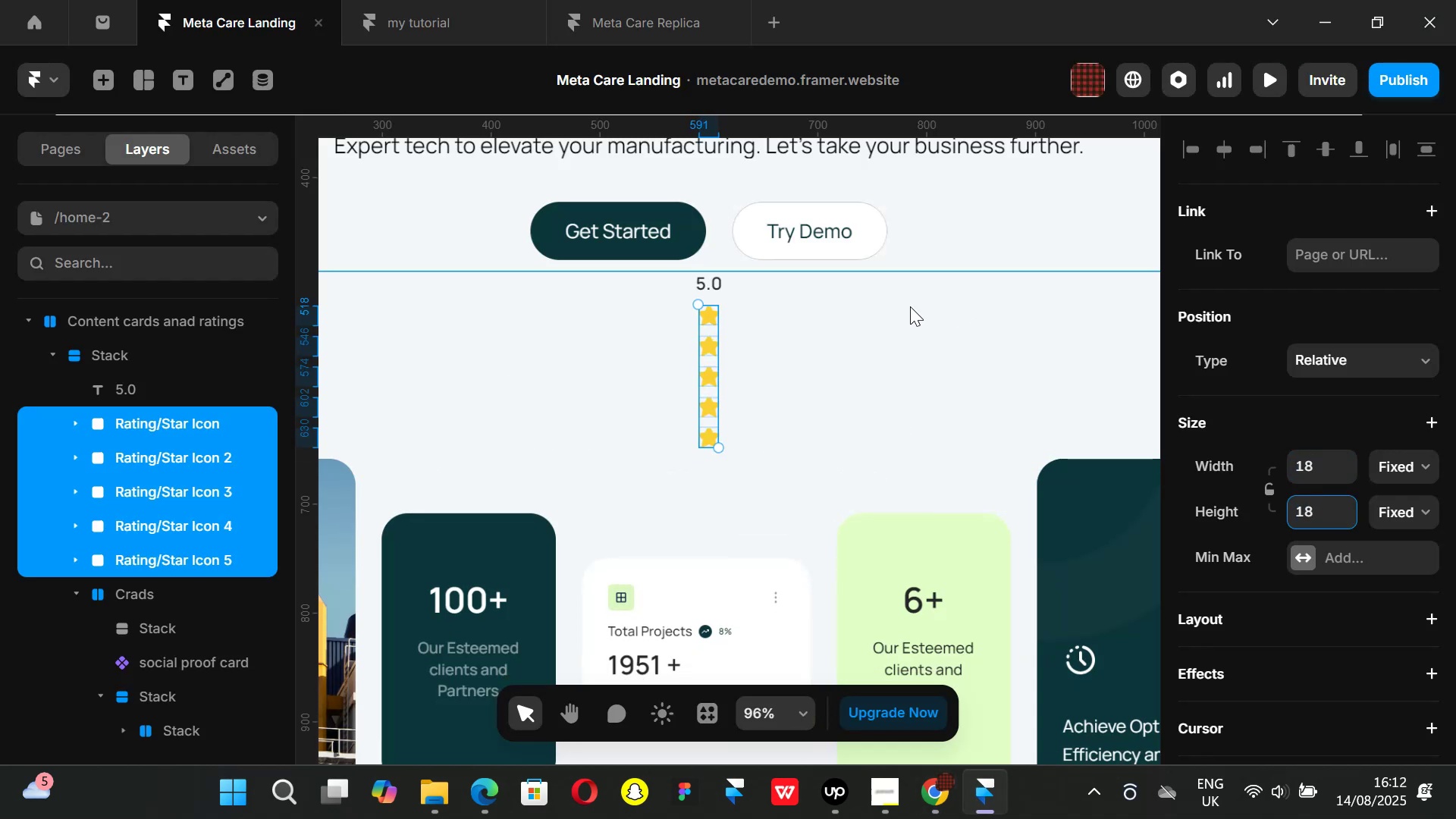 
key(Alt+Control+AltLeft)
 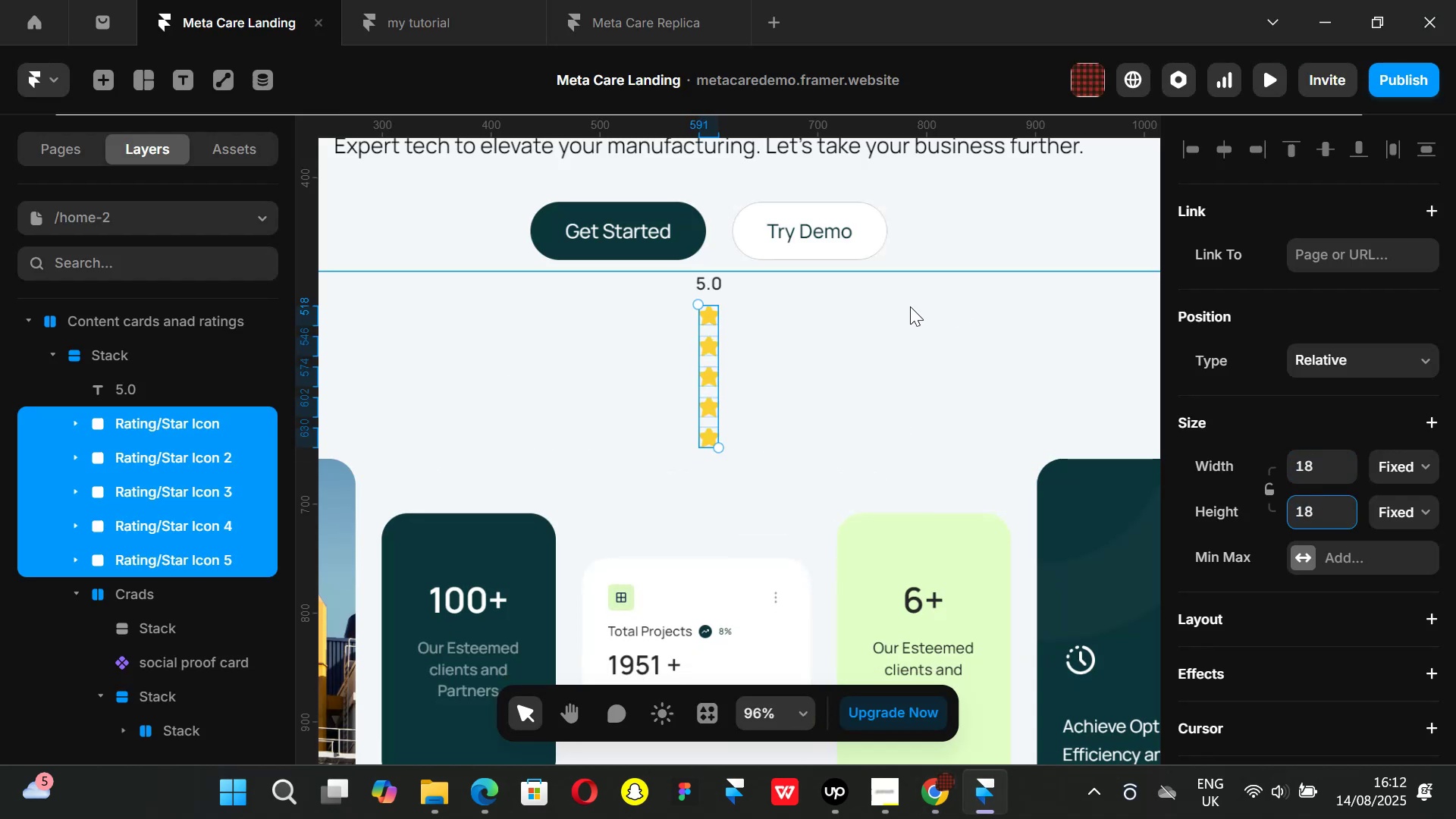 
key(Alt+Control+Enter)
 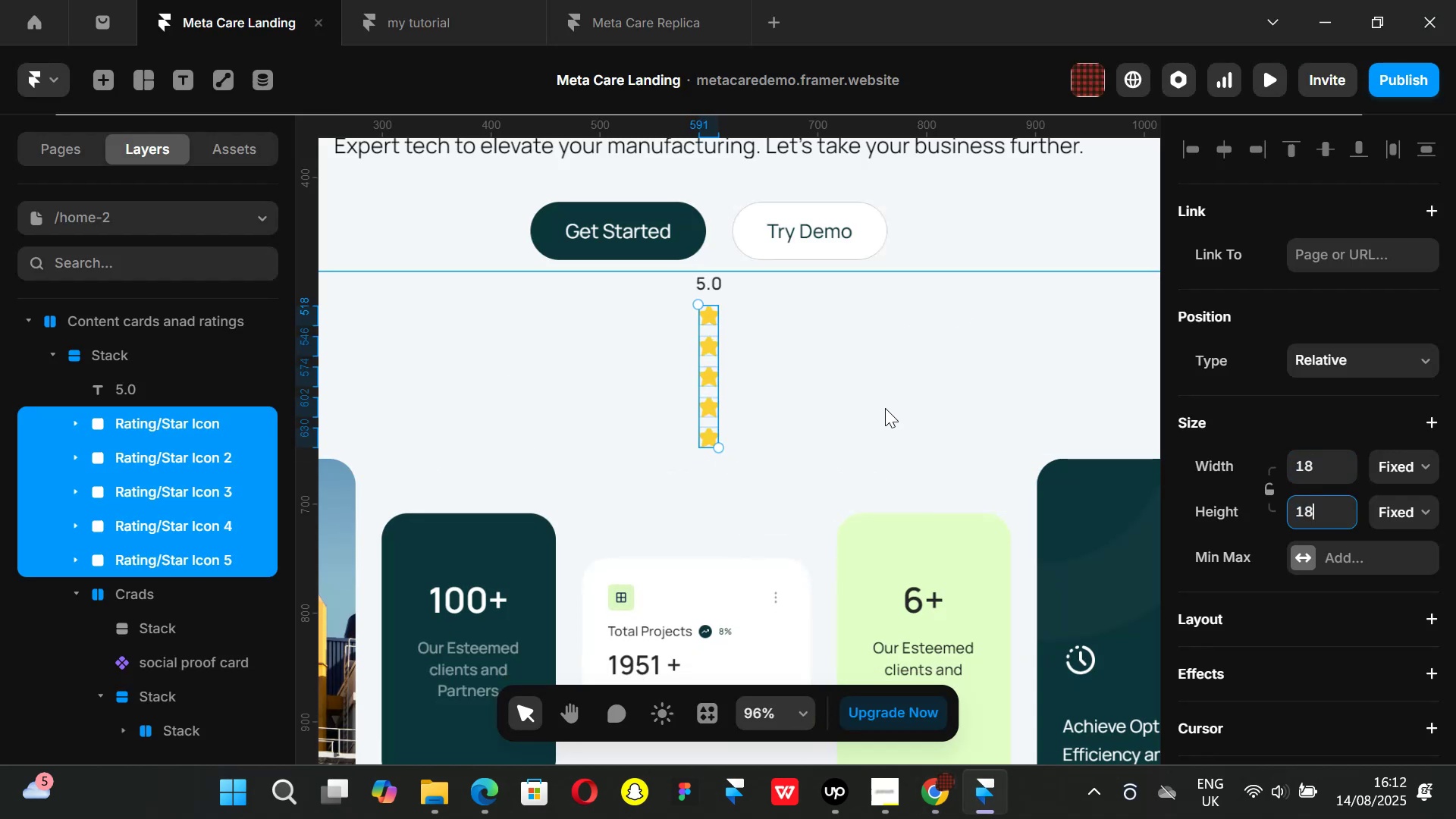 
key(Control+ControlLeft)
 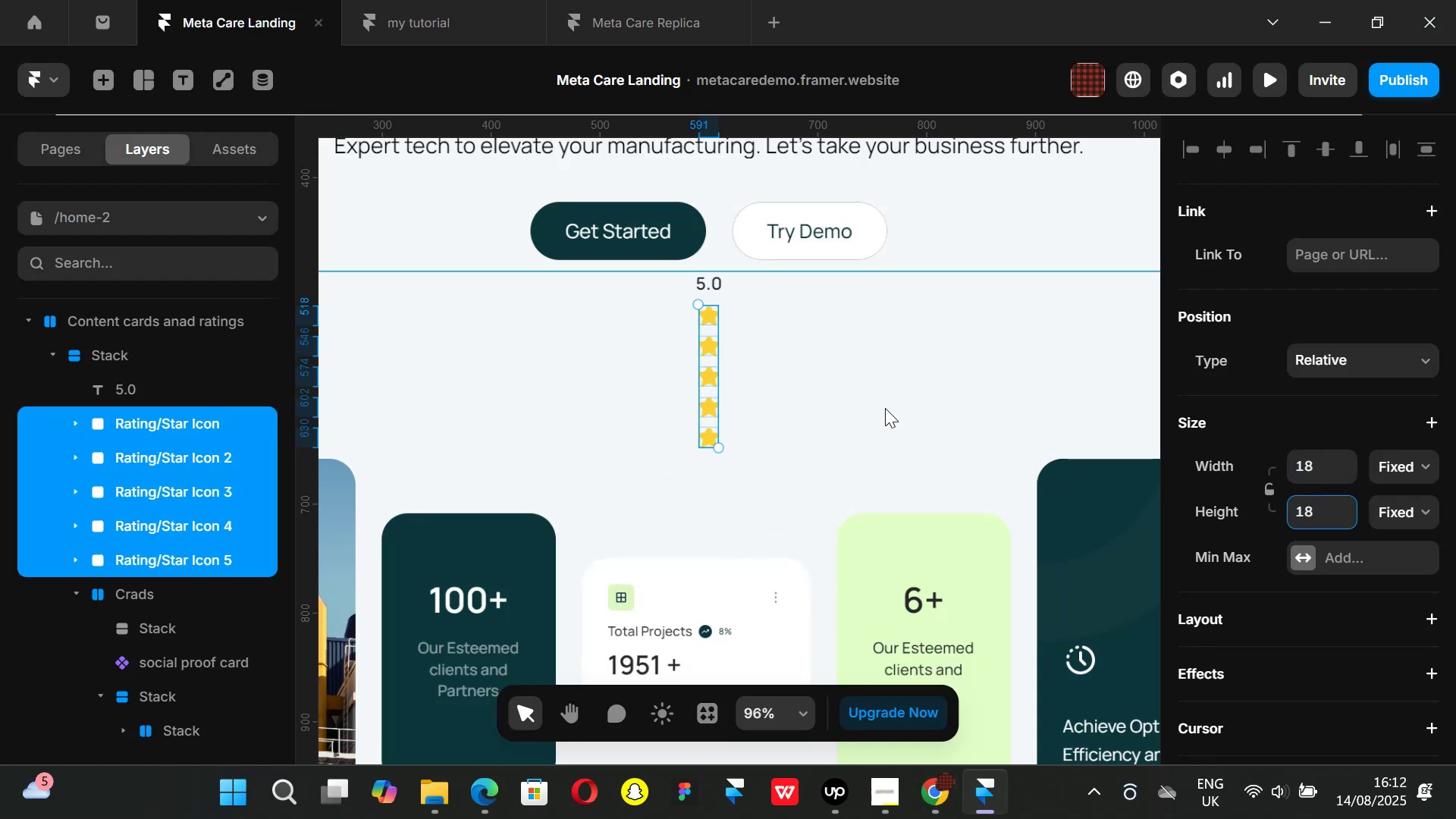 
key(Alt+Control+AltLeft)
 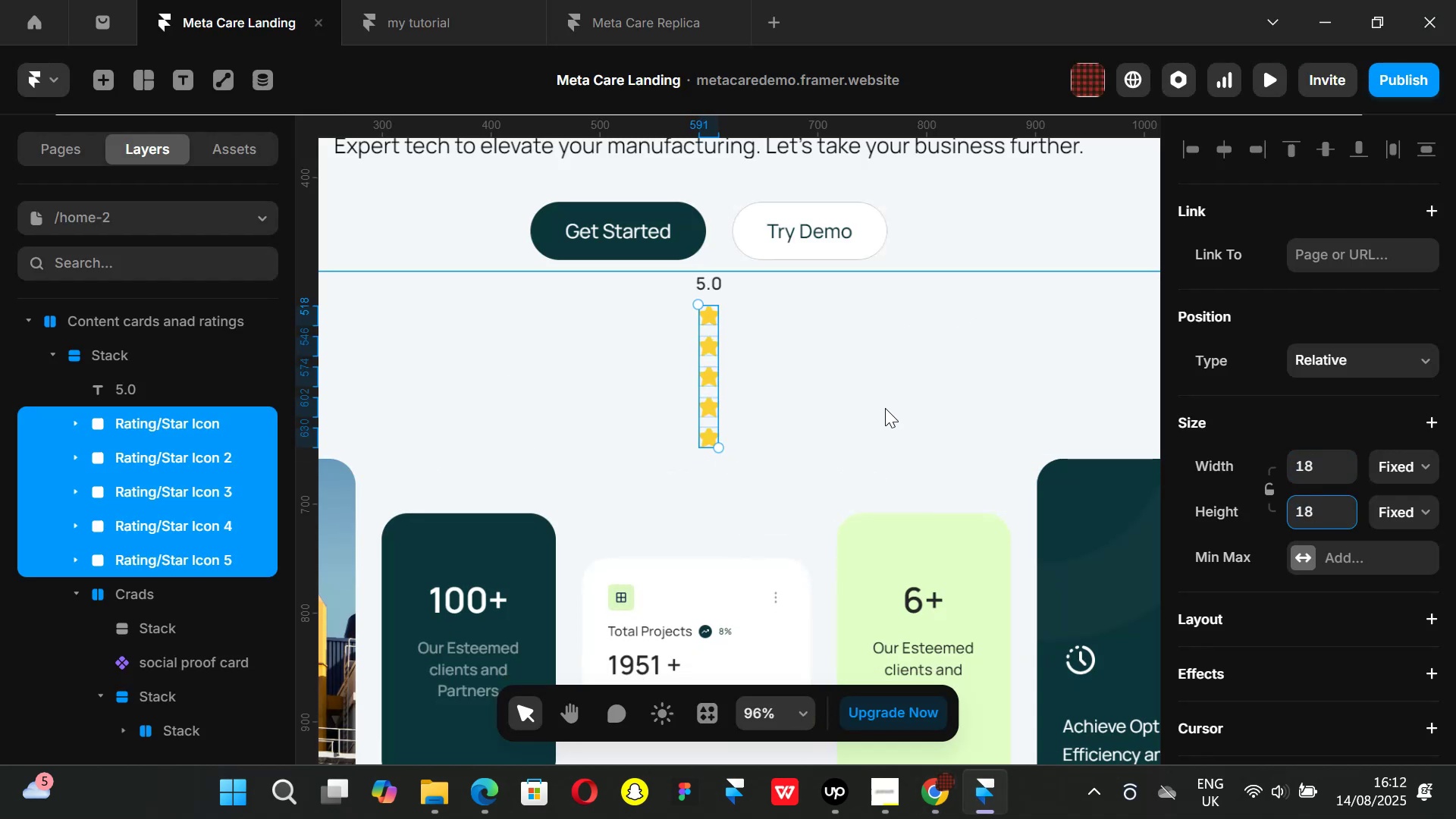 
key(Alt+Control+Enter)
 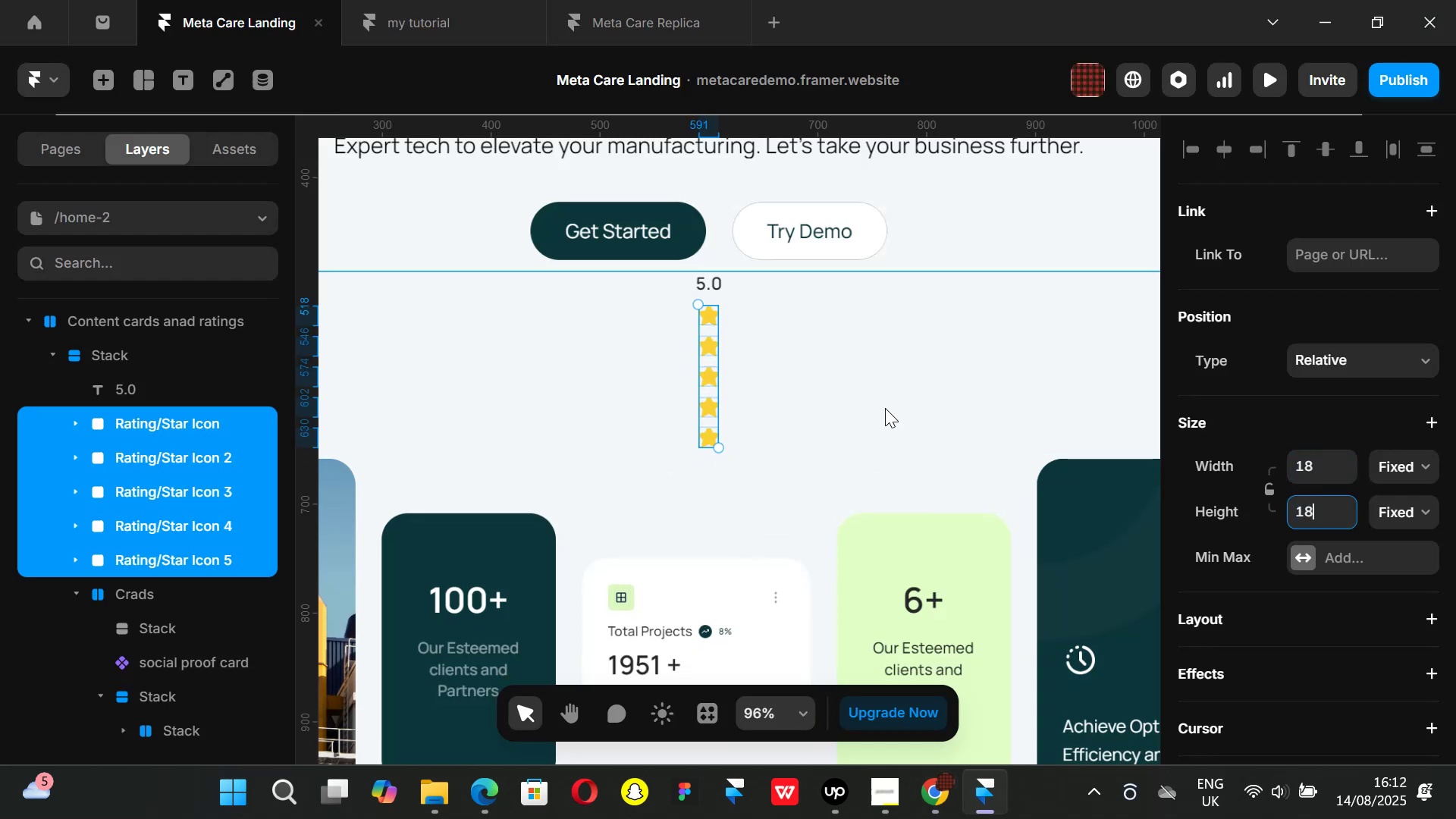 
left_click_drag(start_coordinate=[875, 410], to_coordinate=[871, 410])
 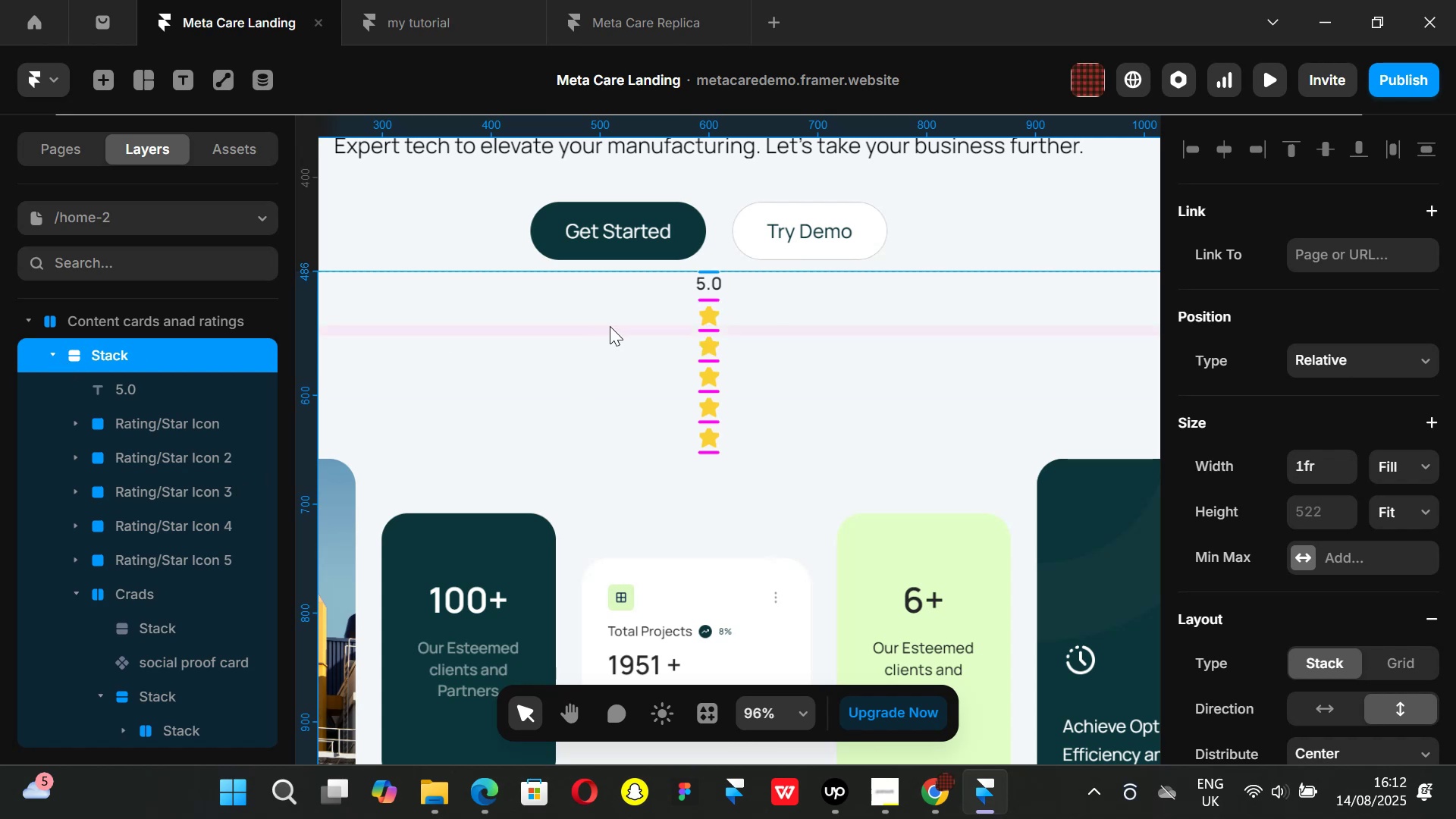 
left_click([158, 423])
 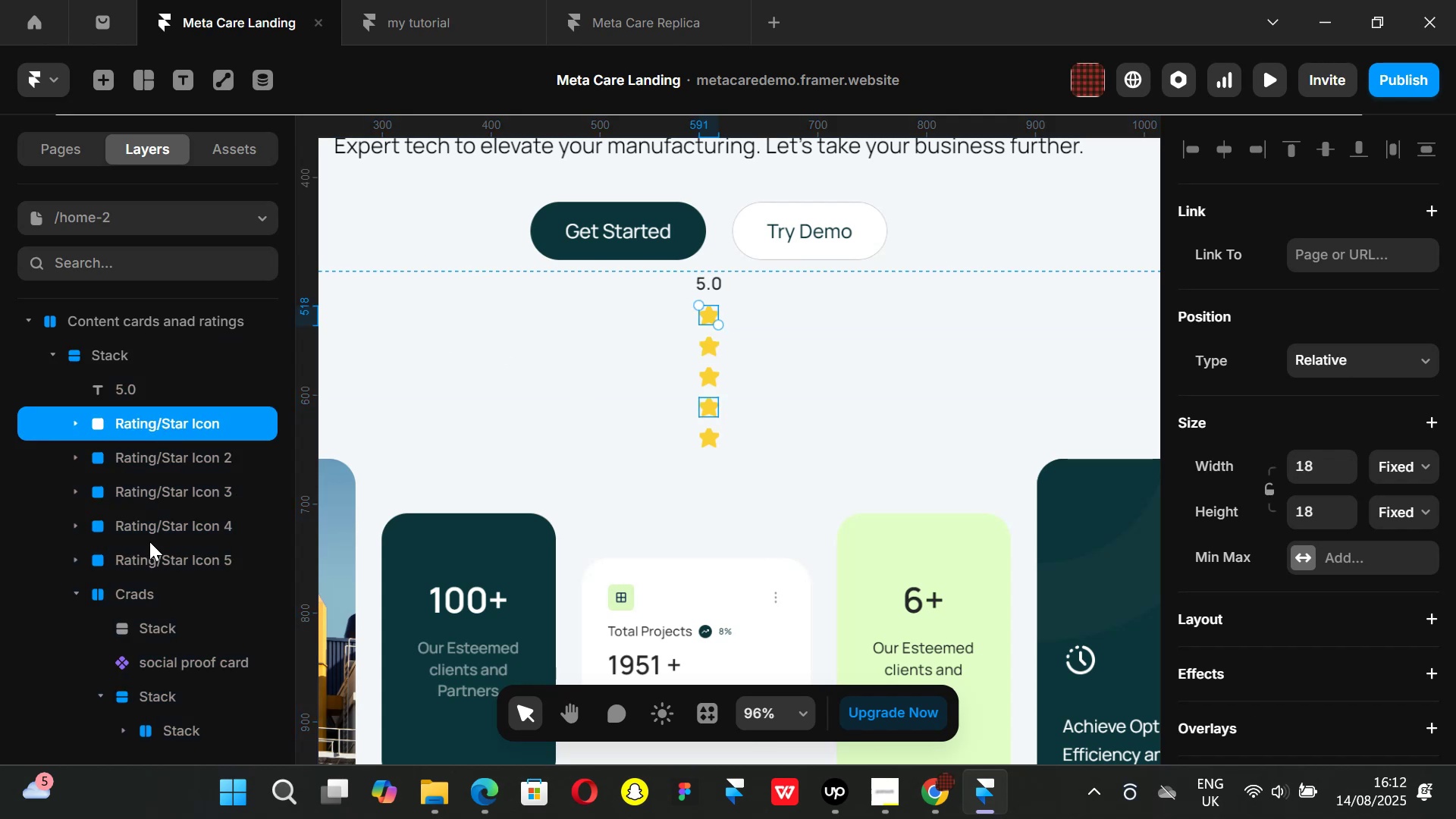 
hold_key(key=ShiftLeft, duration=0.72)
left_click([153, 566])
 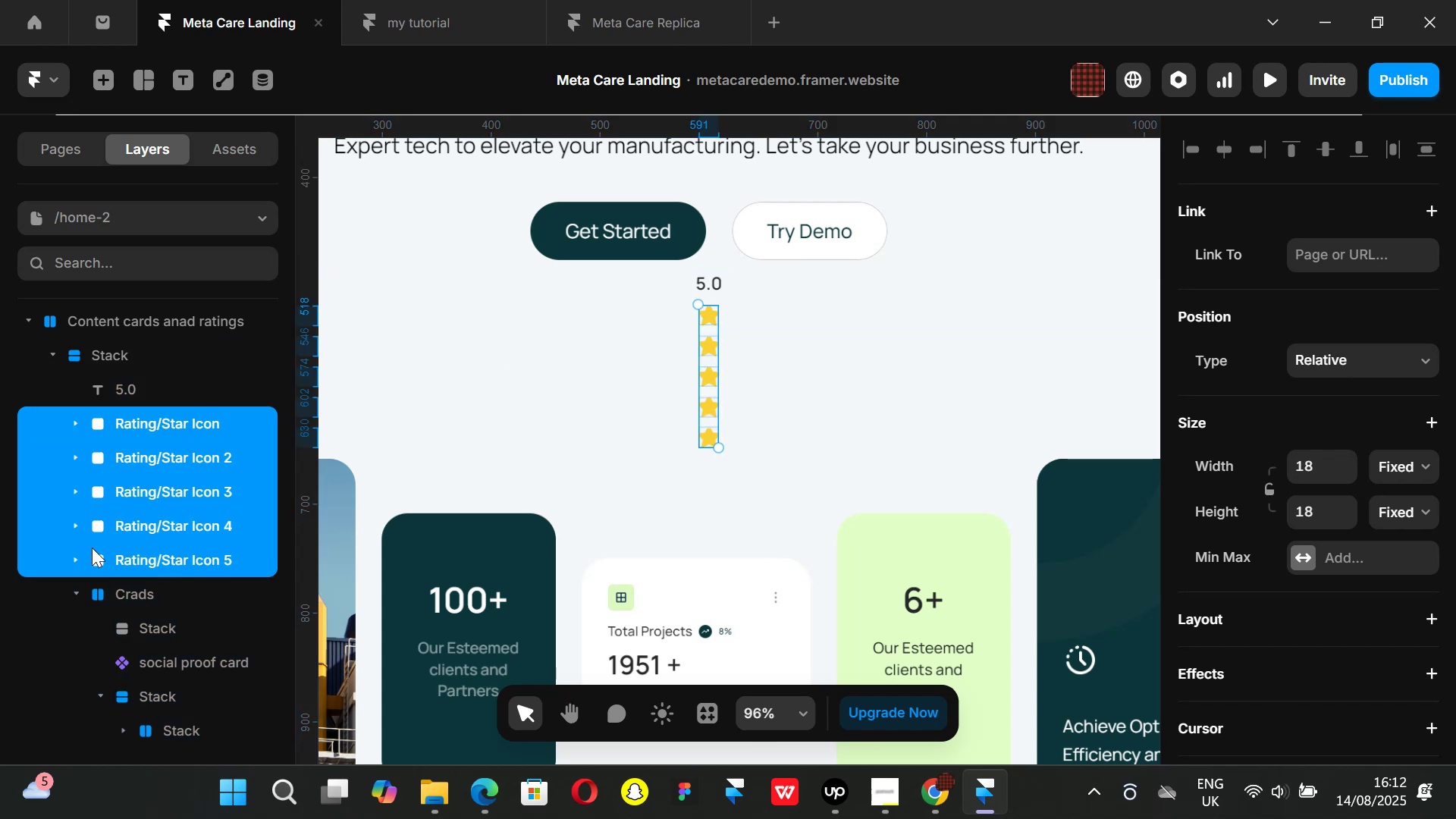 
key(Control+ControlLeft)
 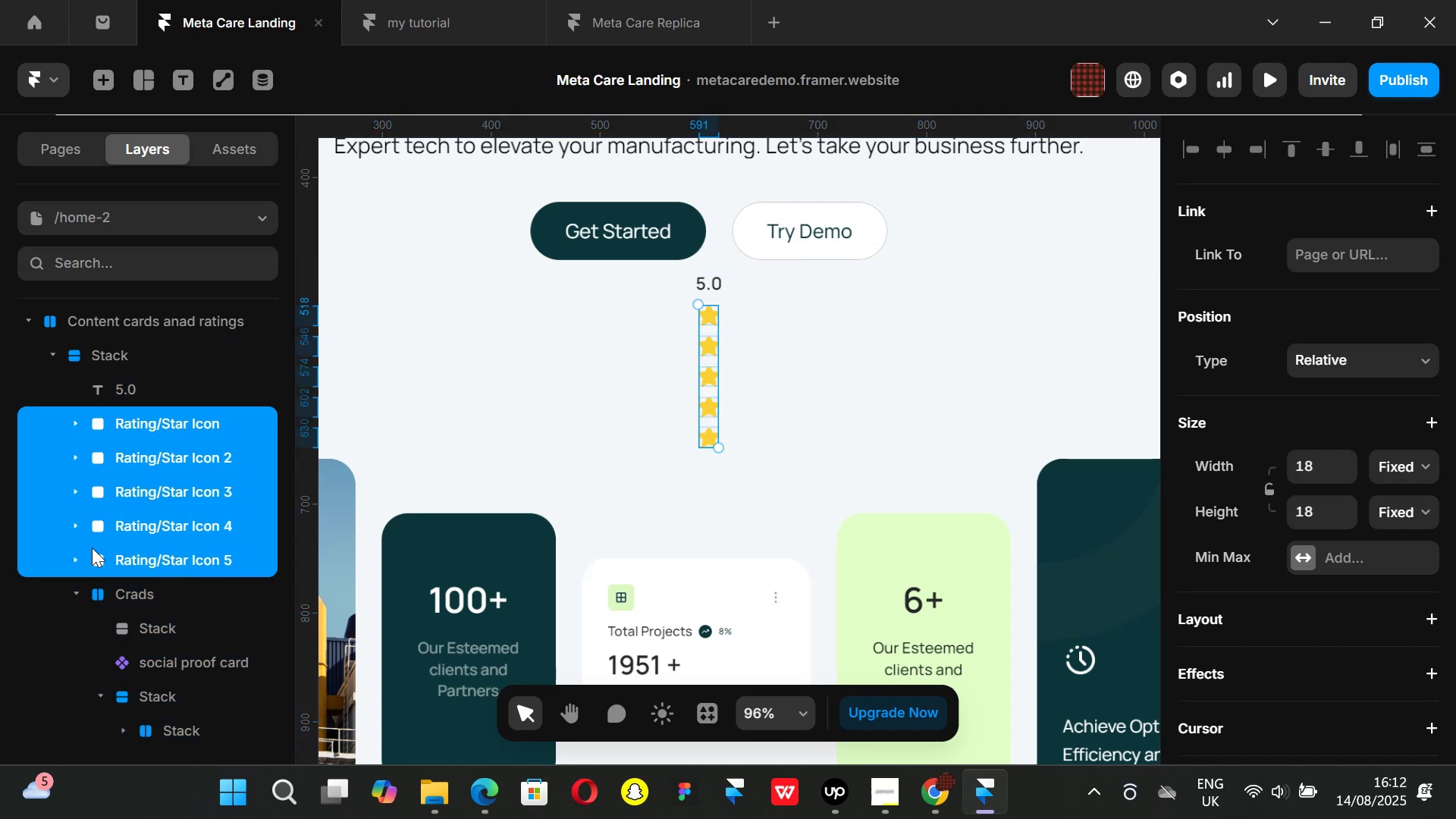 
key(Alt+Control+AltLeft)
 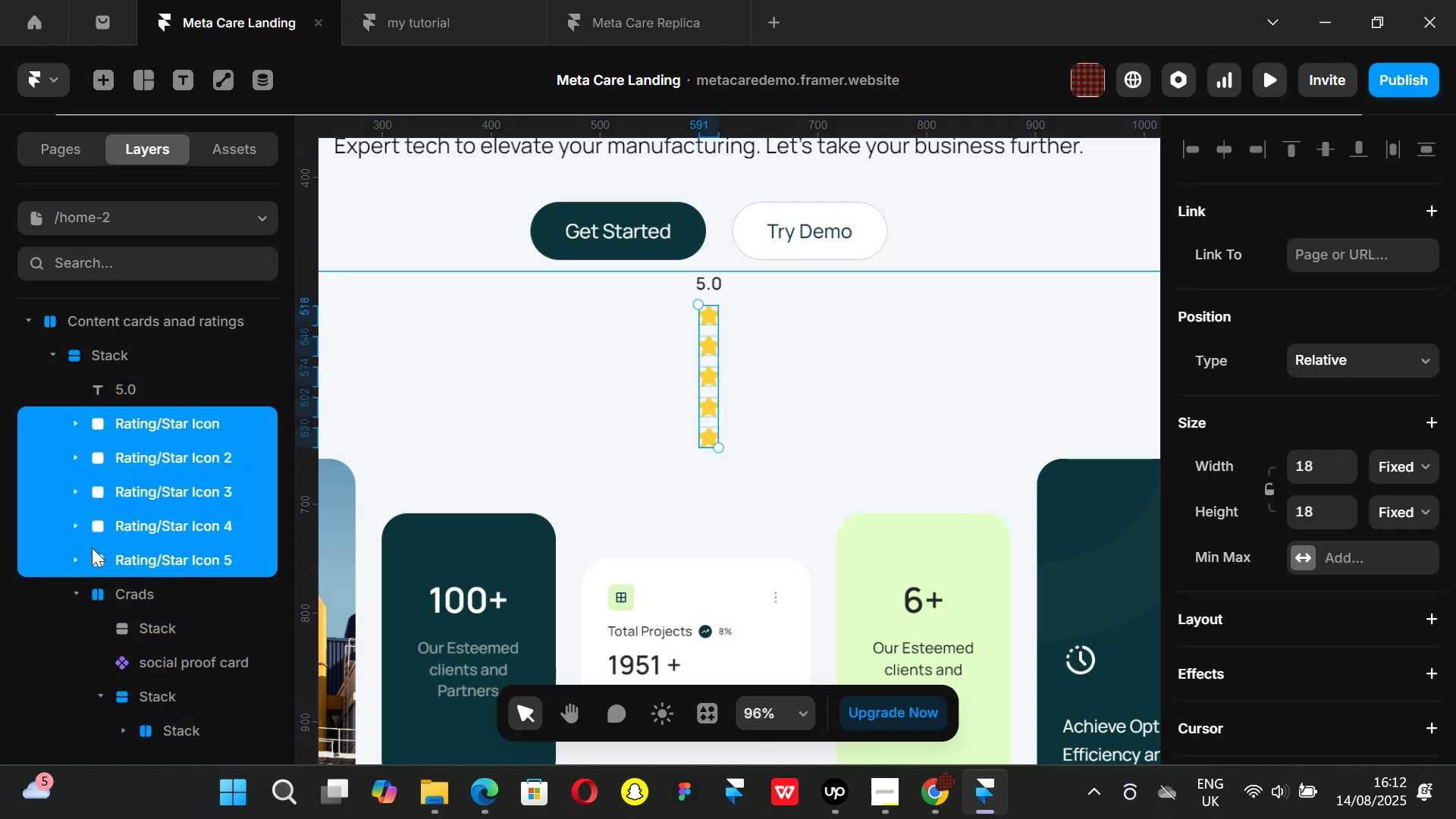 
key(Alt+Control+Enter)
 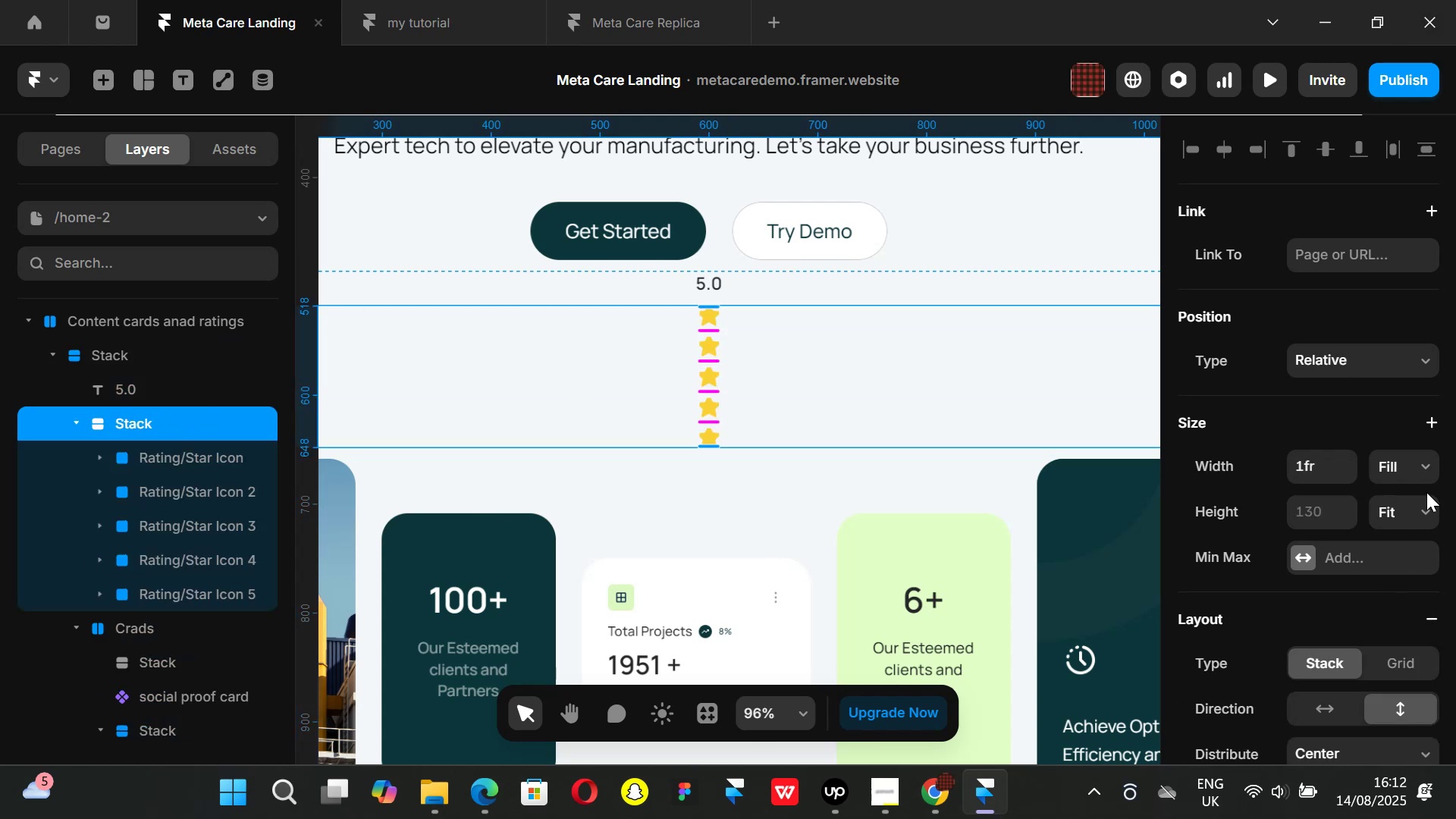 
left_click([1426, 472])
 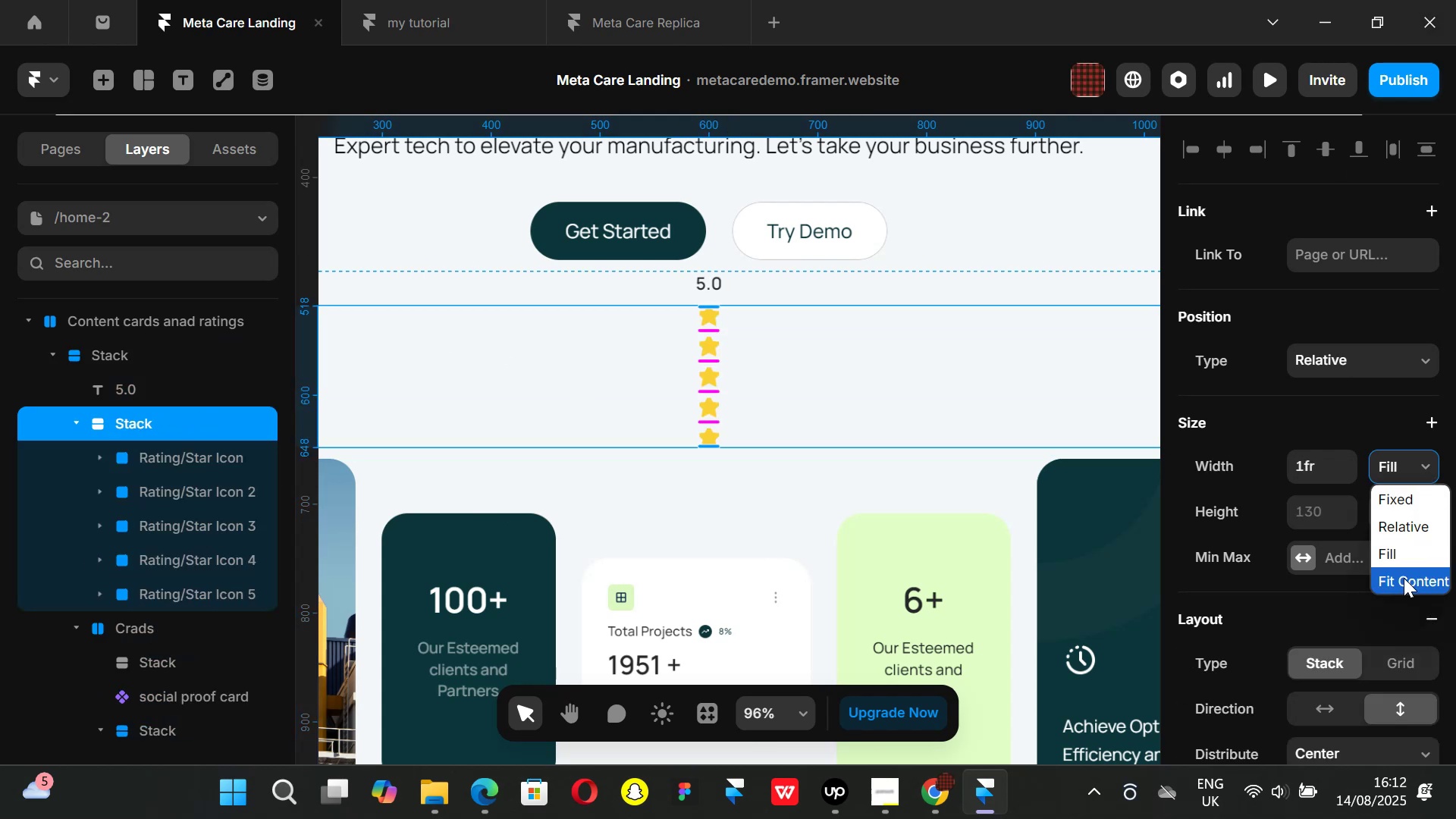 
left_click([1404, 578])
 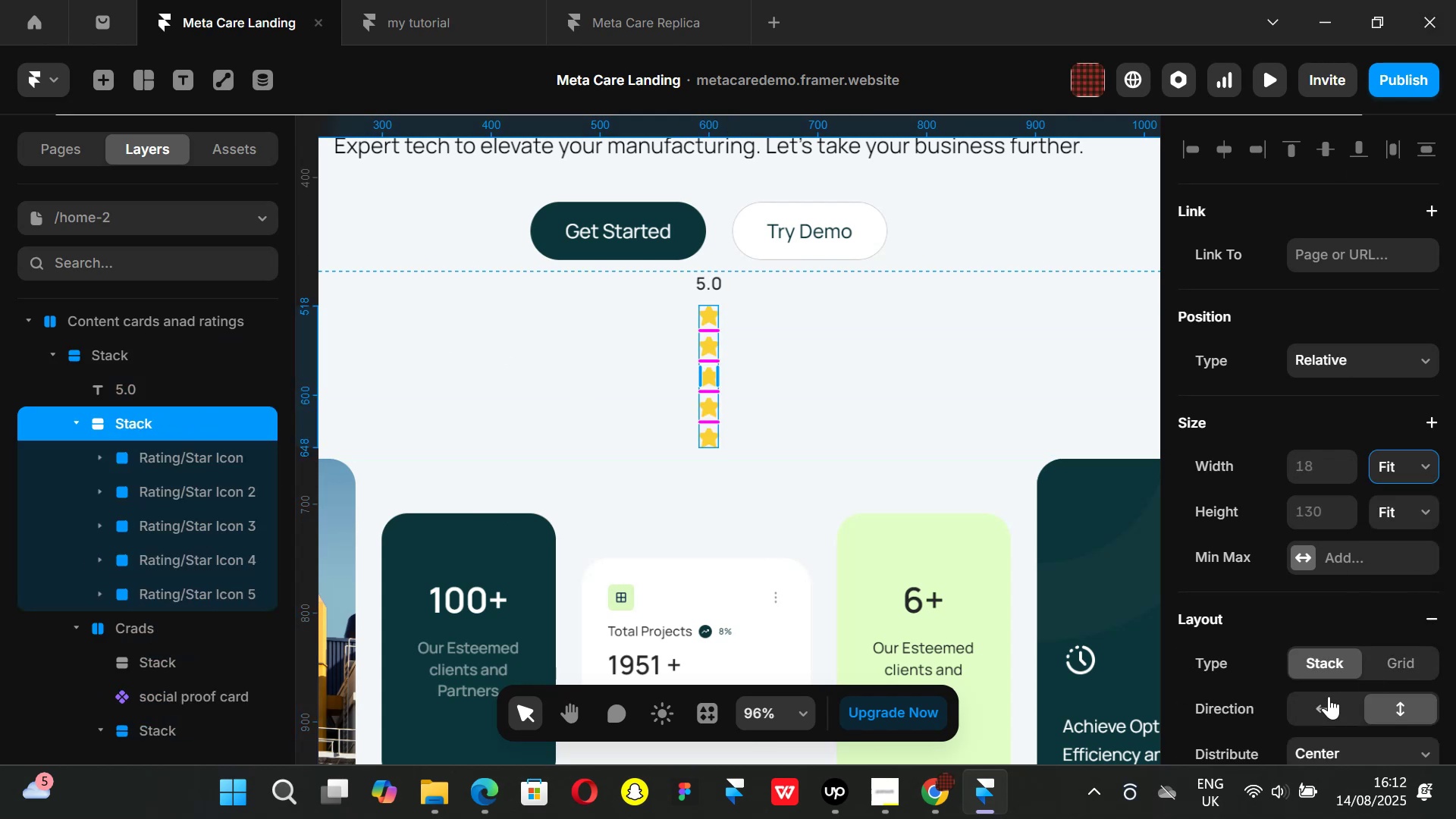 
left_click([1329, 698])
 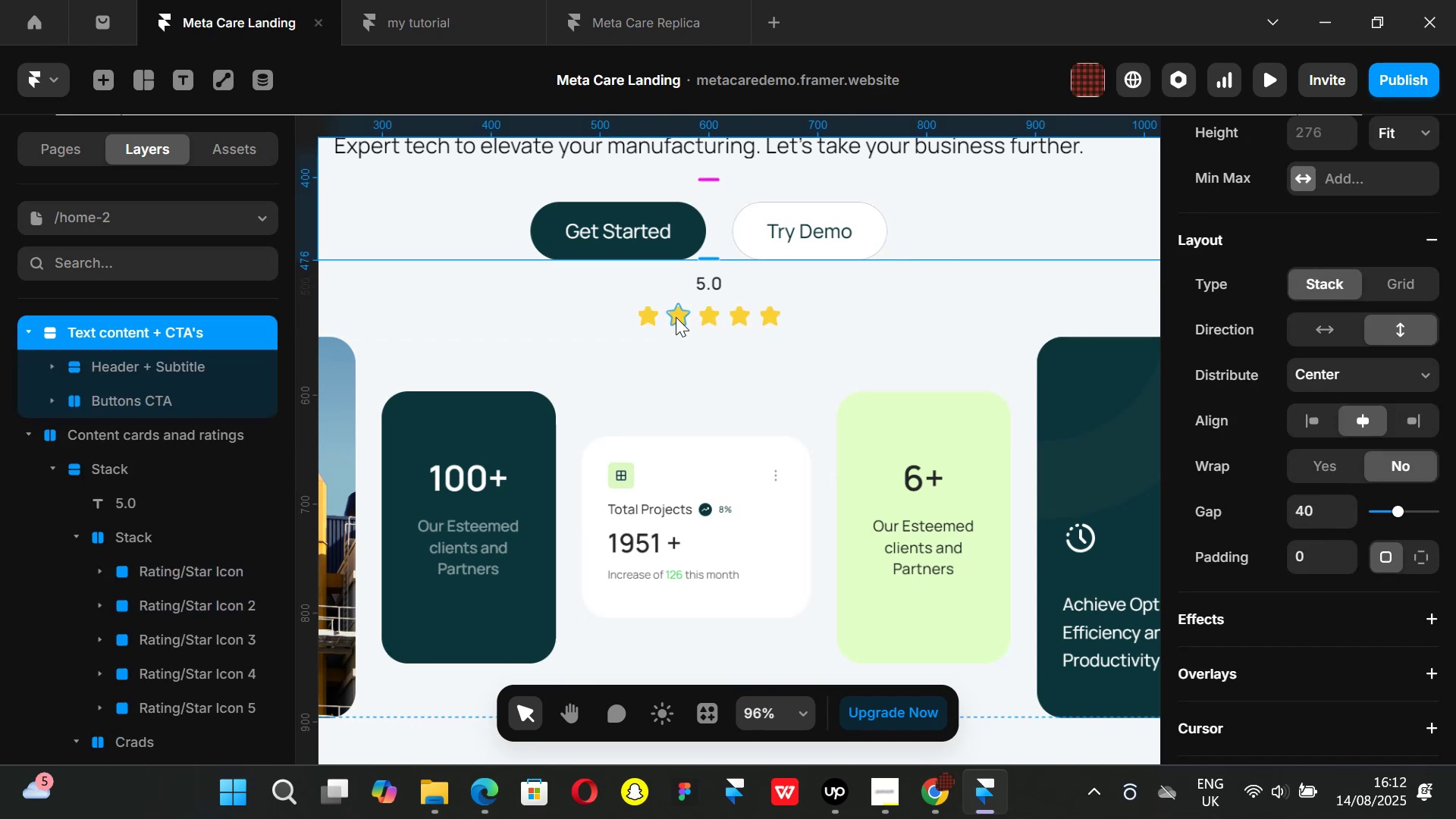 
left_click([690, 317])
 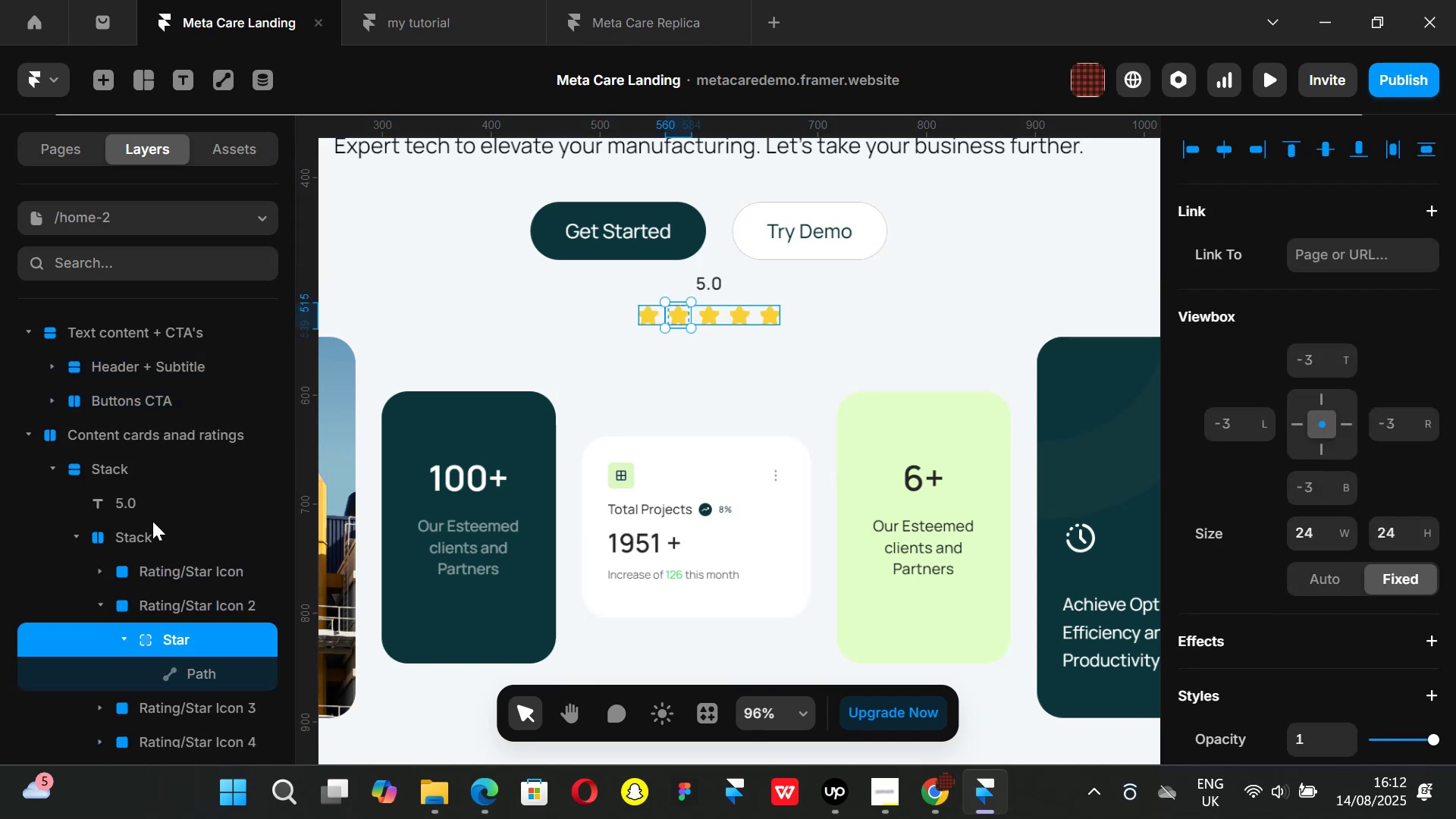 
left_click([149, 534])
 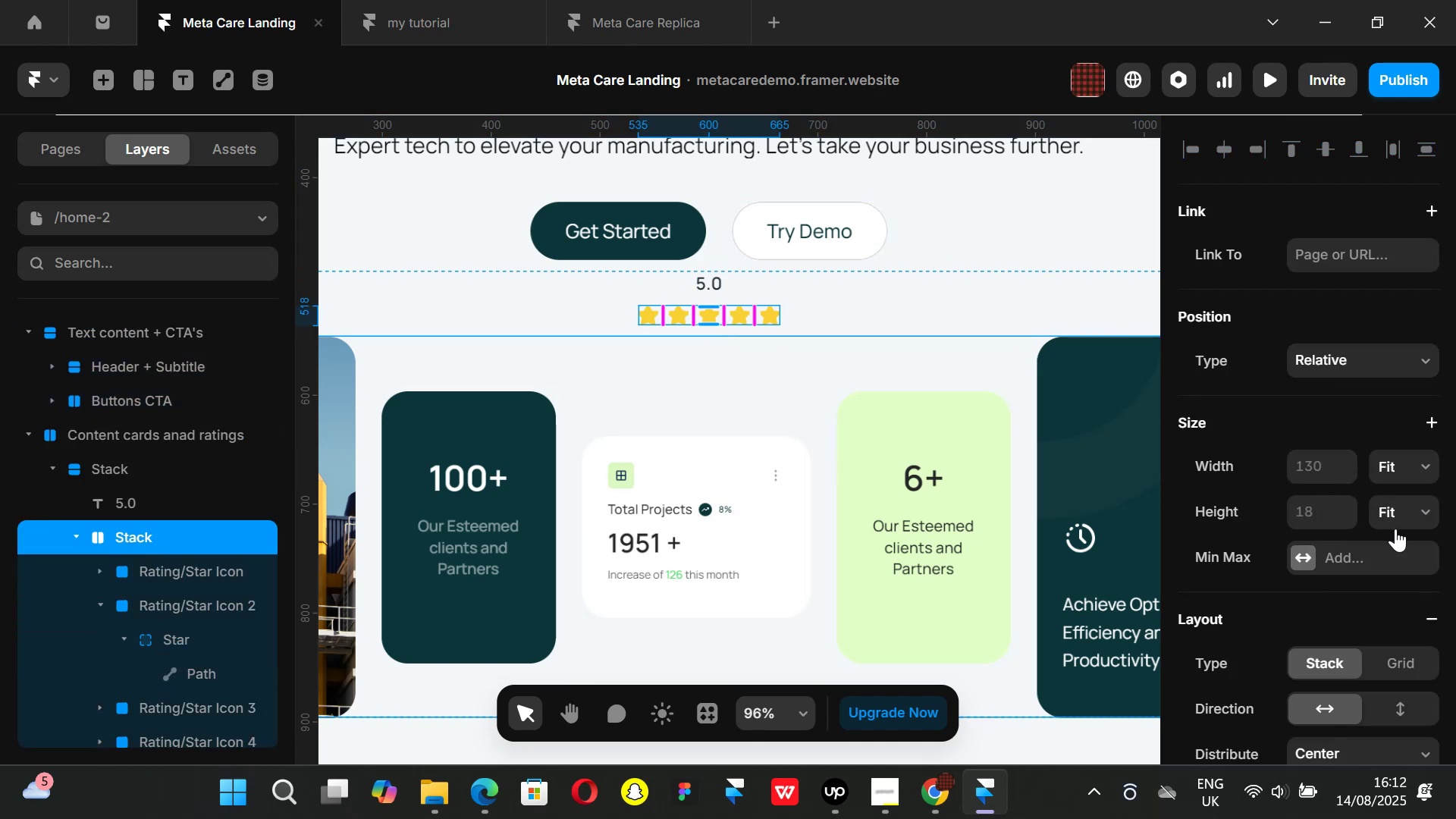 
left_click([1424, 510])
 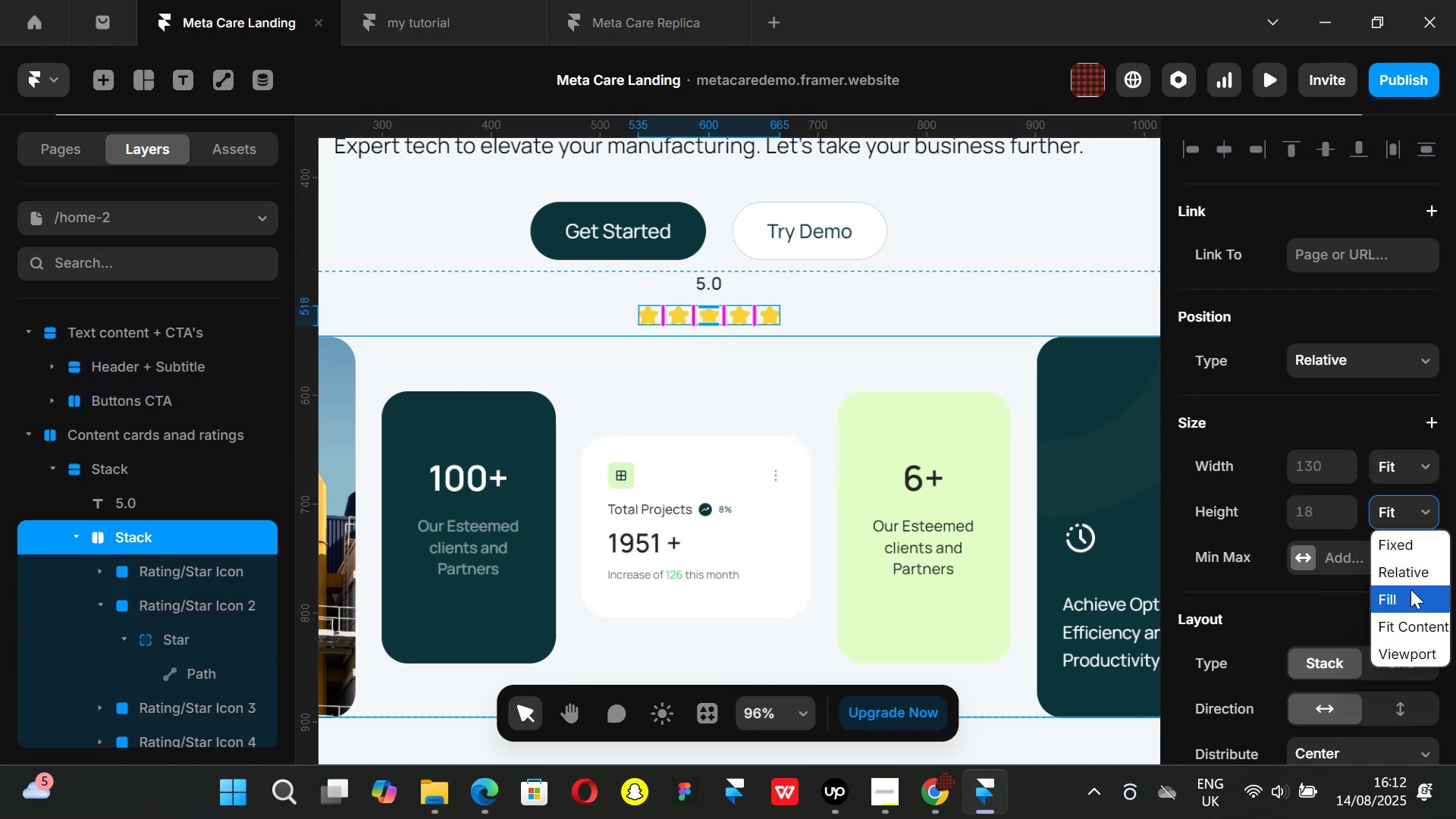 
left_click([1410, 589])
 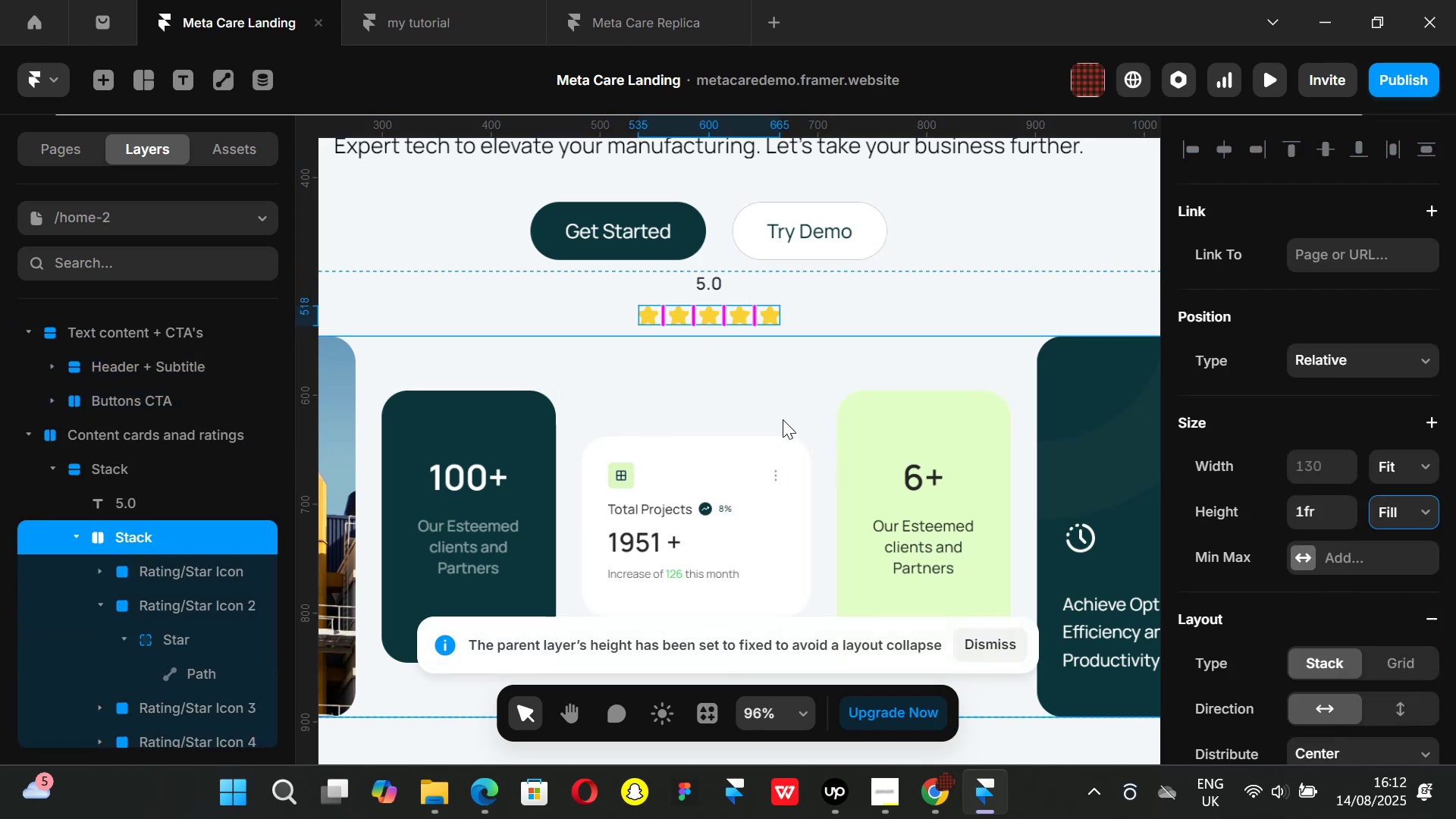 
key(Control+Z)
 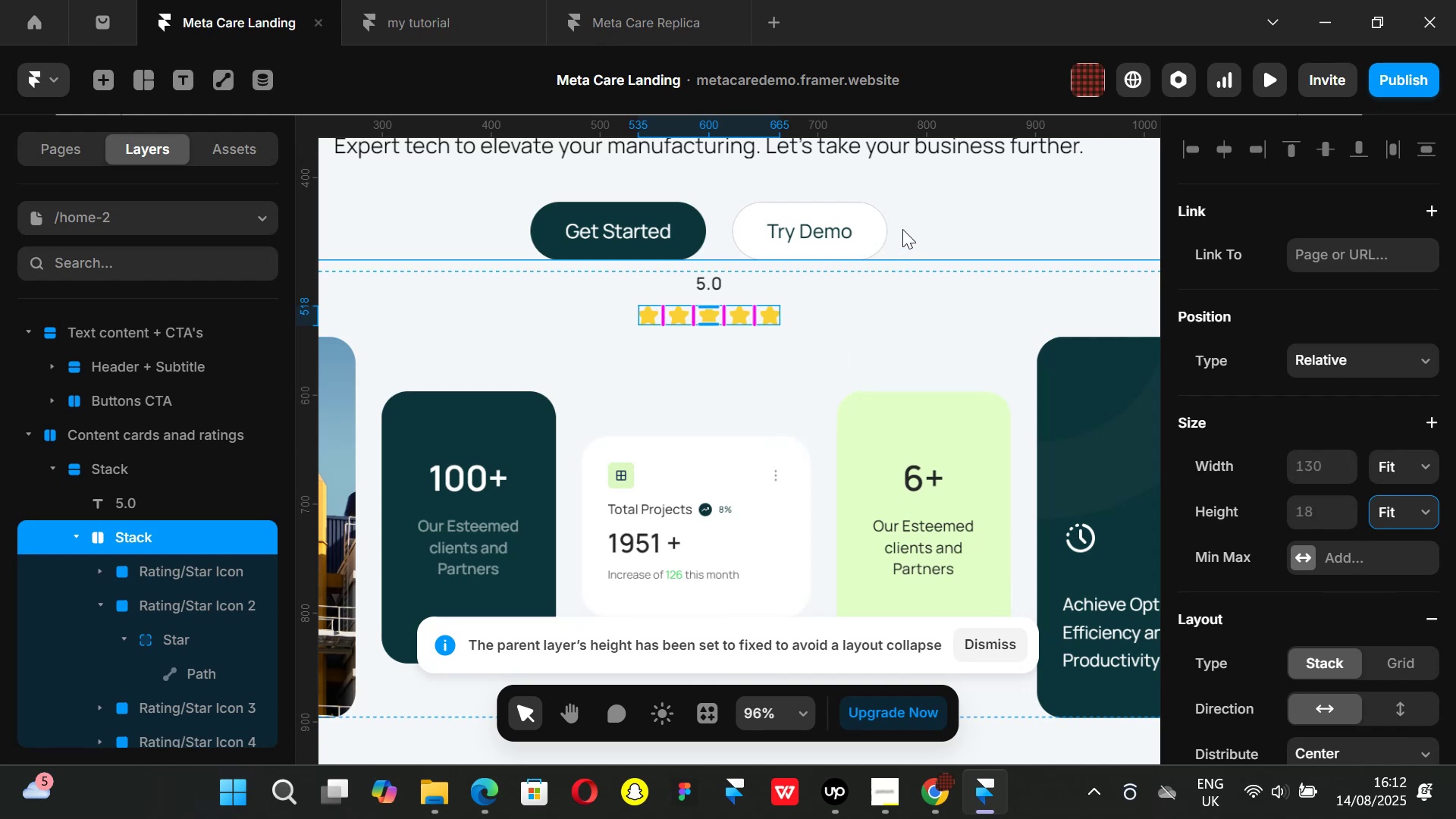 
left_click([937, 227])
 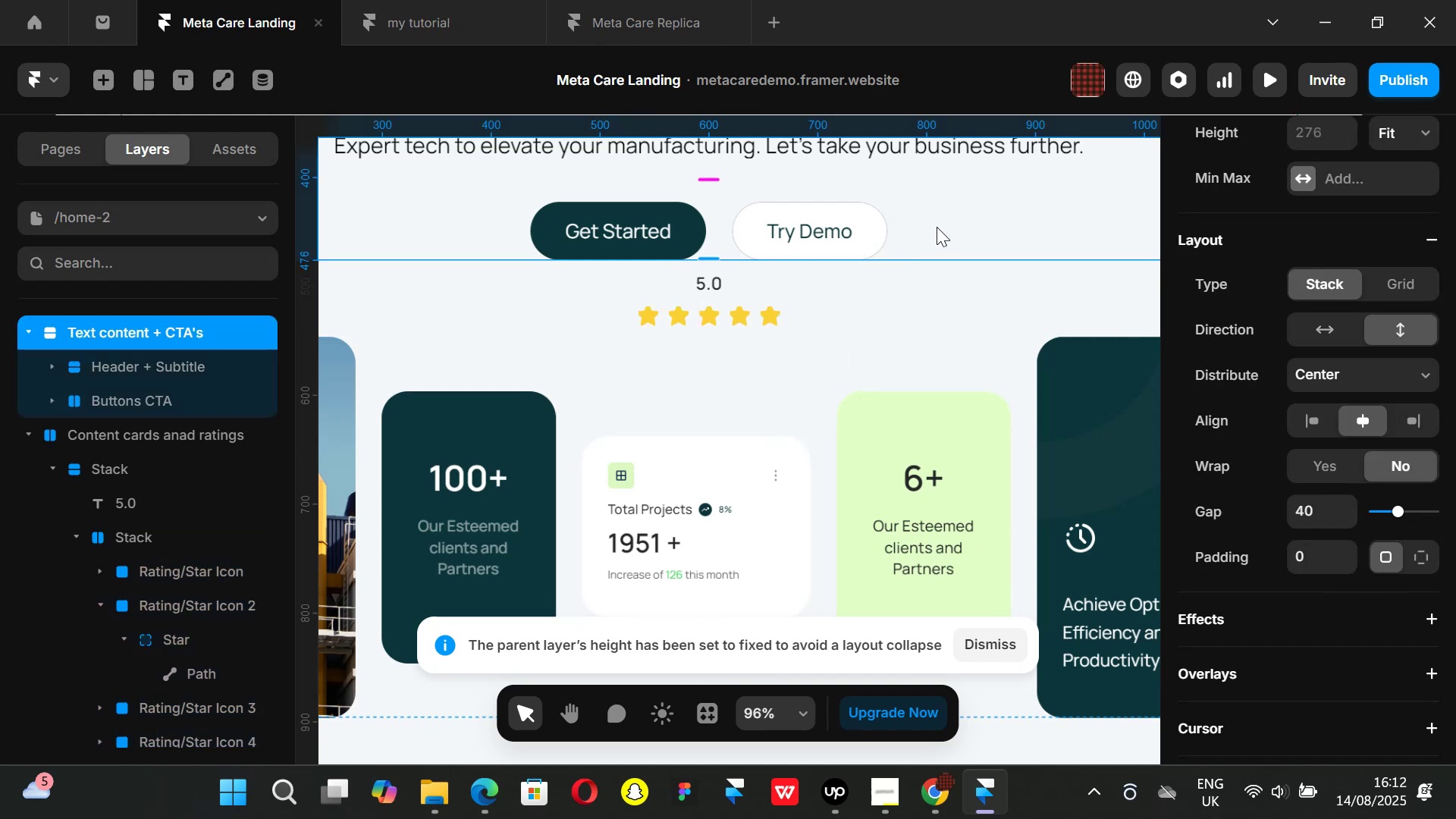 
key(Control+ControlLeft)
 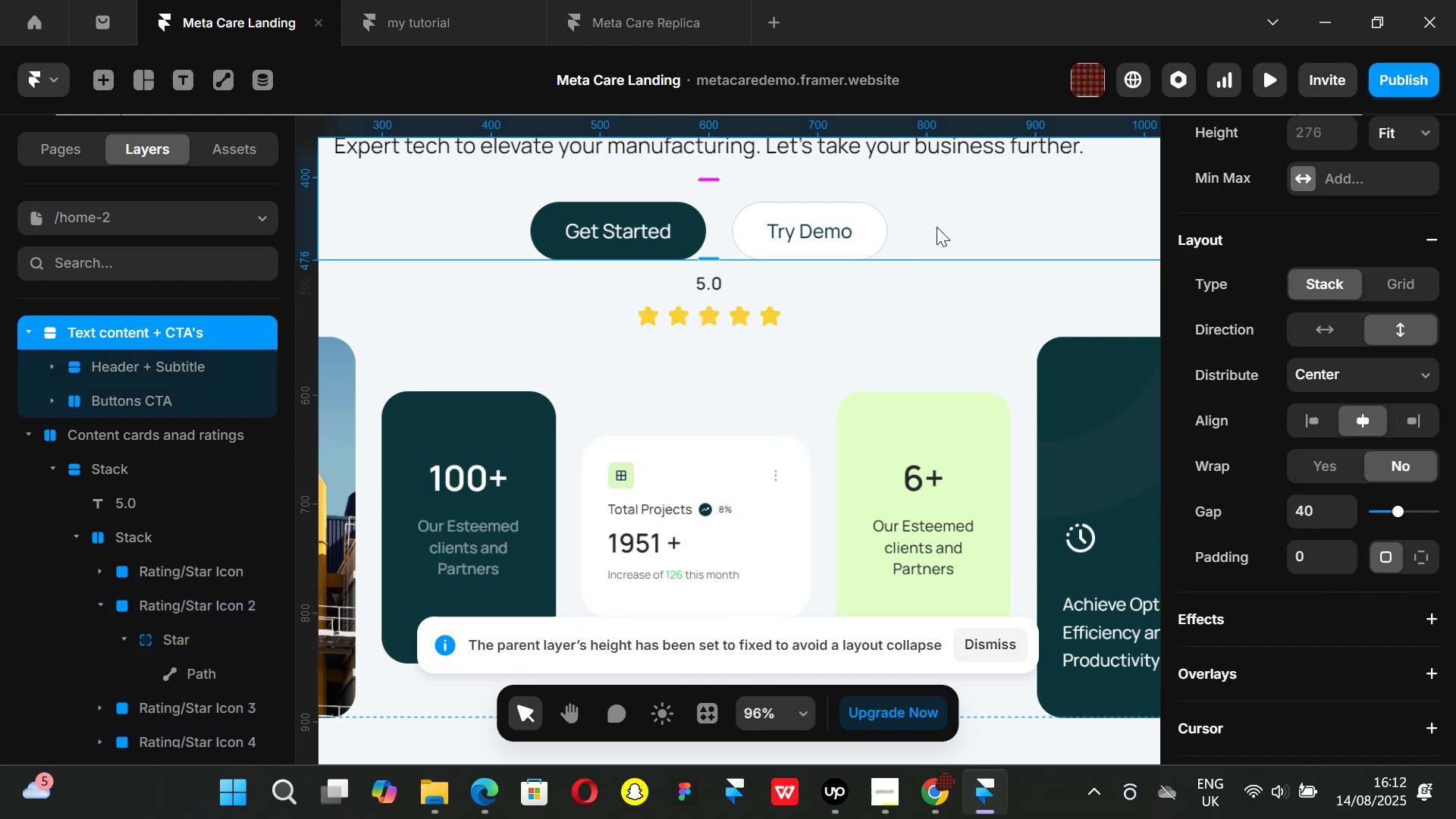 
key(Control+Z)
 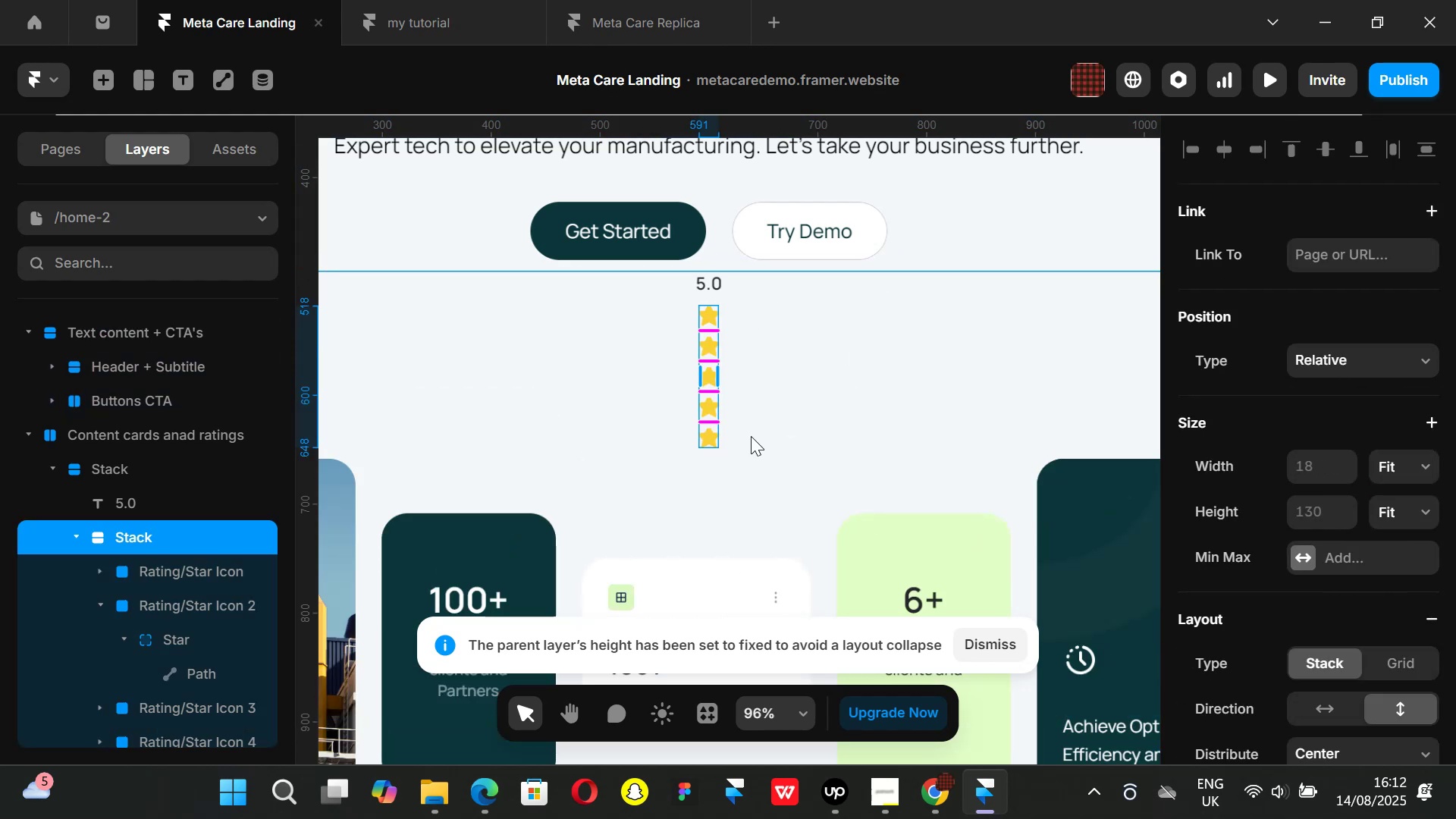 
key(Control+ControlLeft)
 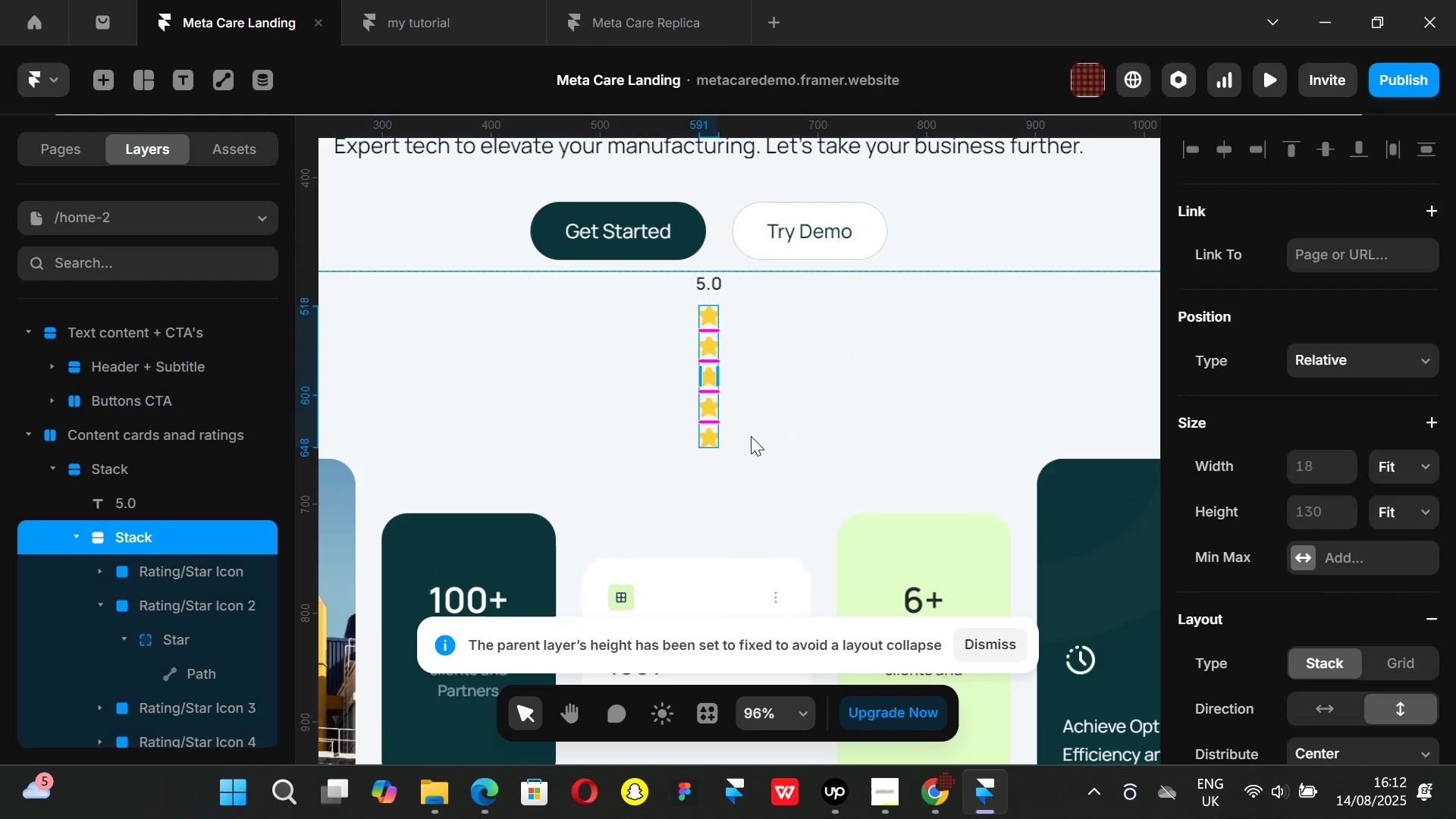 
key(Control+Z)
 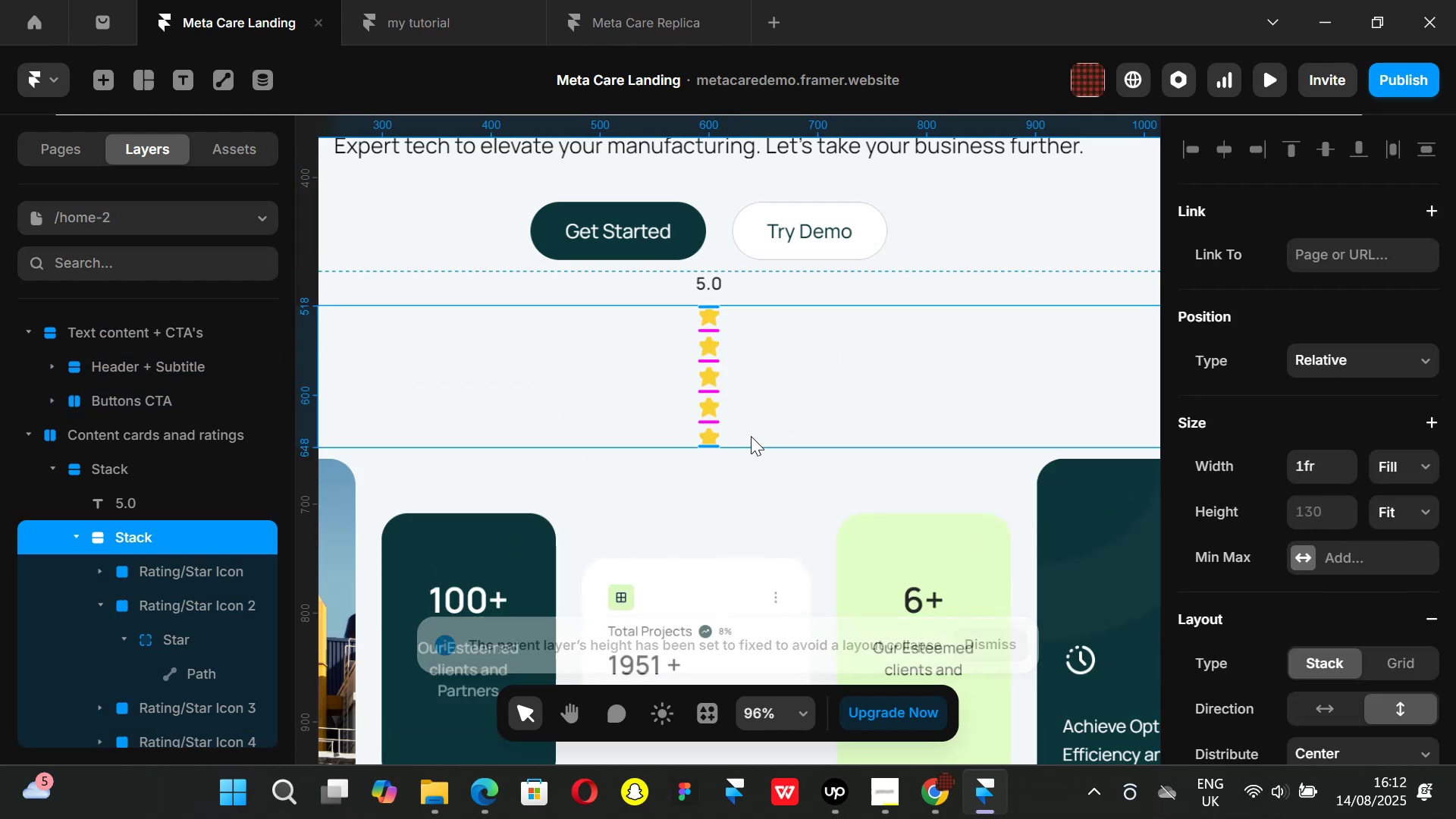 
key(Control+ControlLeft)
 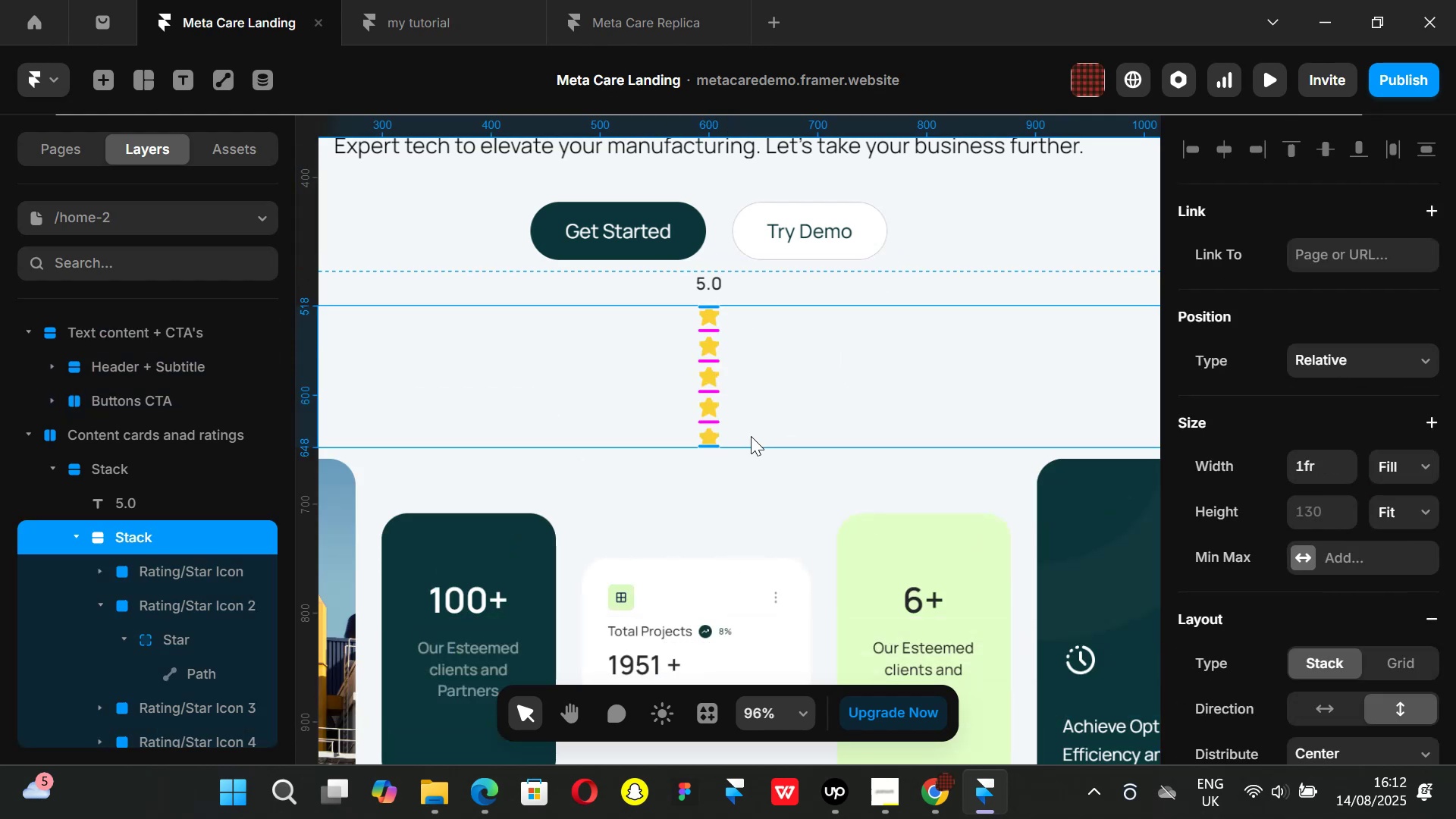 
key(Control+Z)
 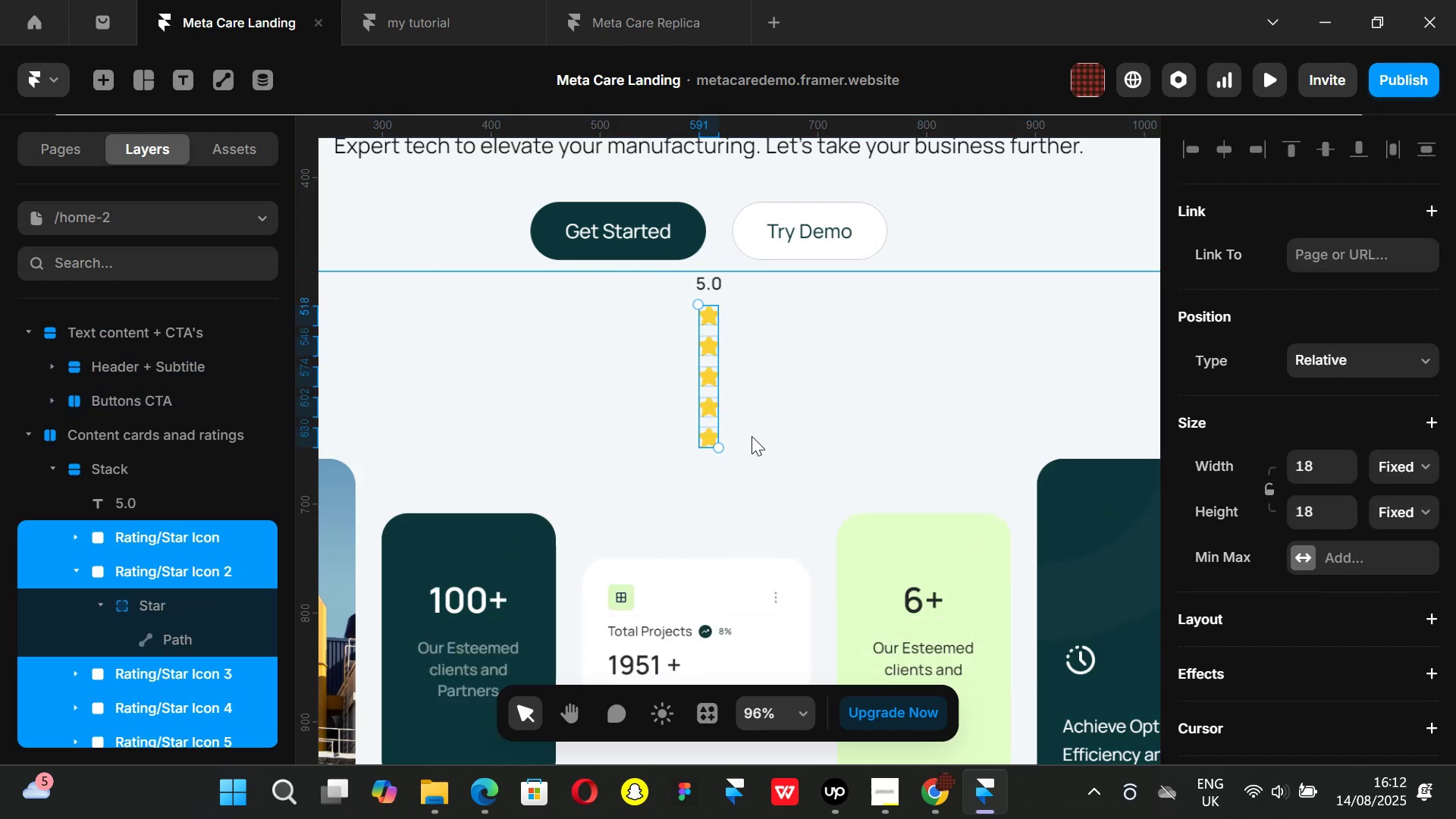 
key(Control+ControlLeft)
 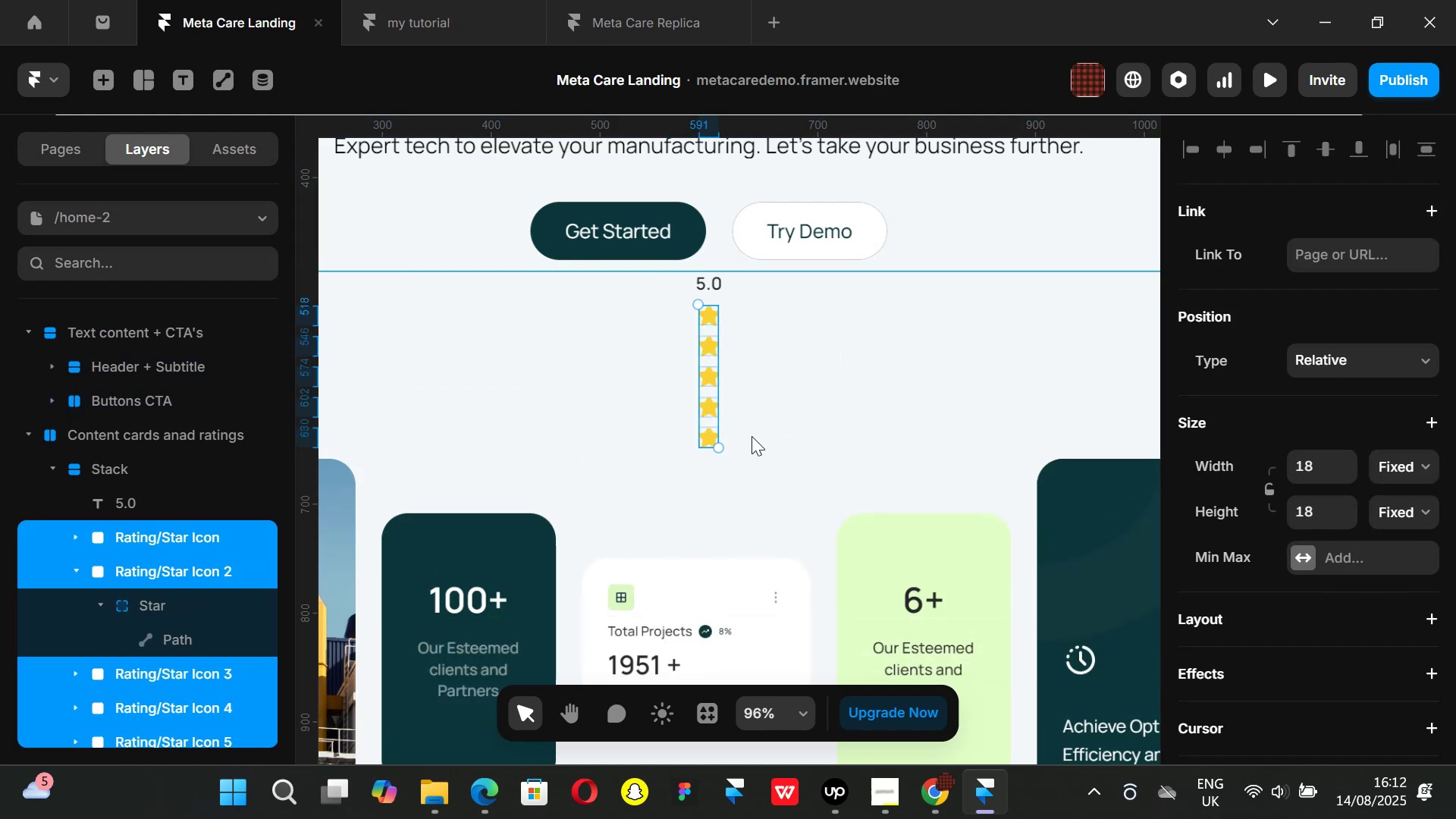 
key(Control+Z)
 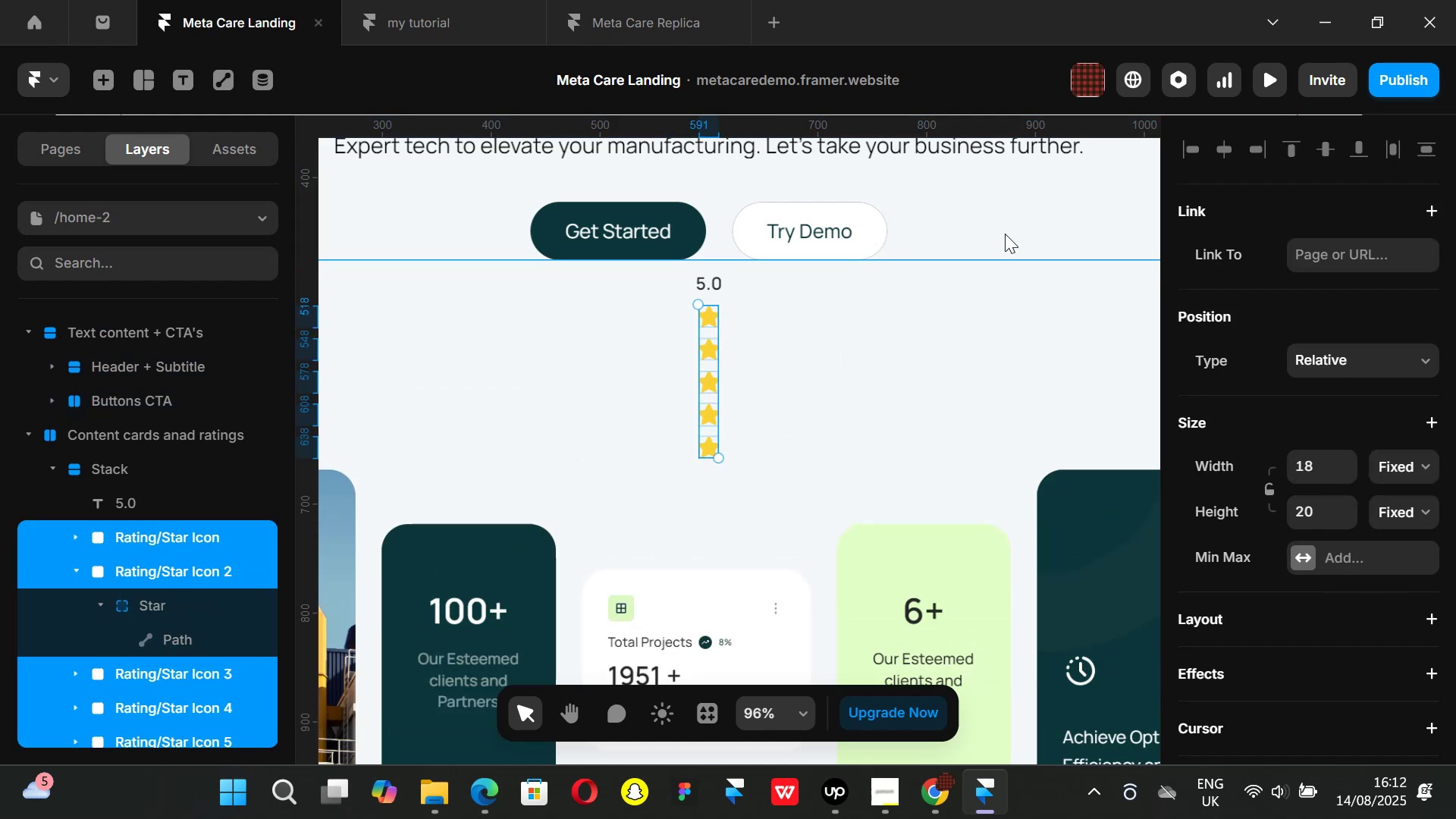 
key(Control+ControlLeft)
 